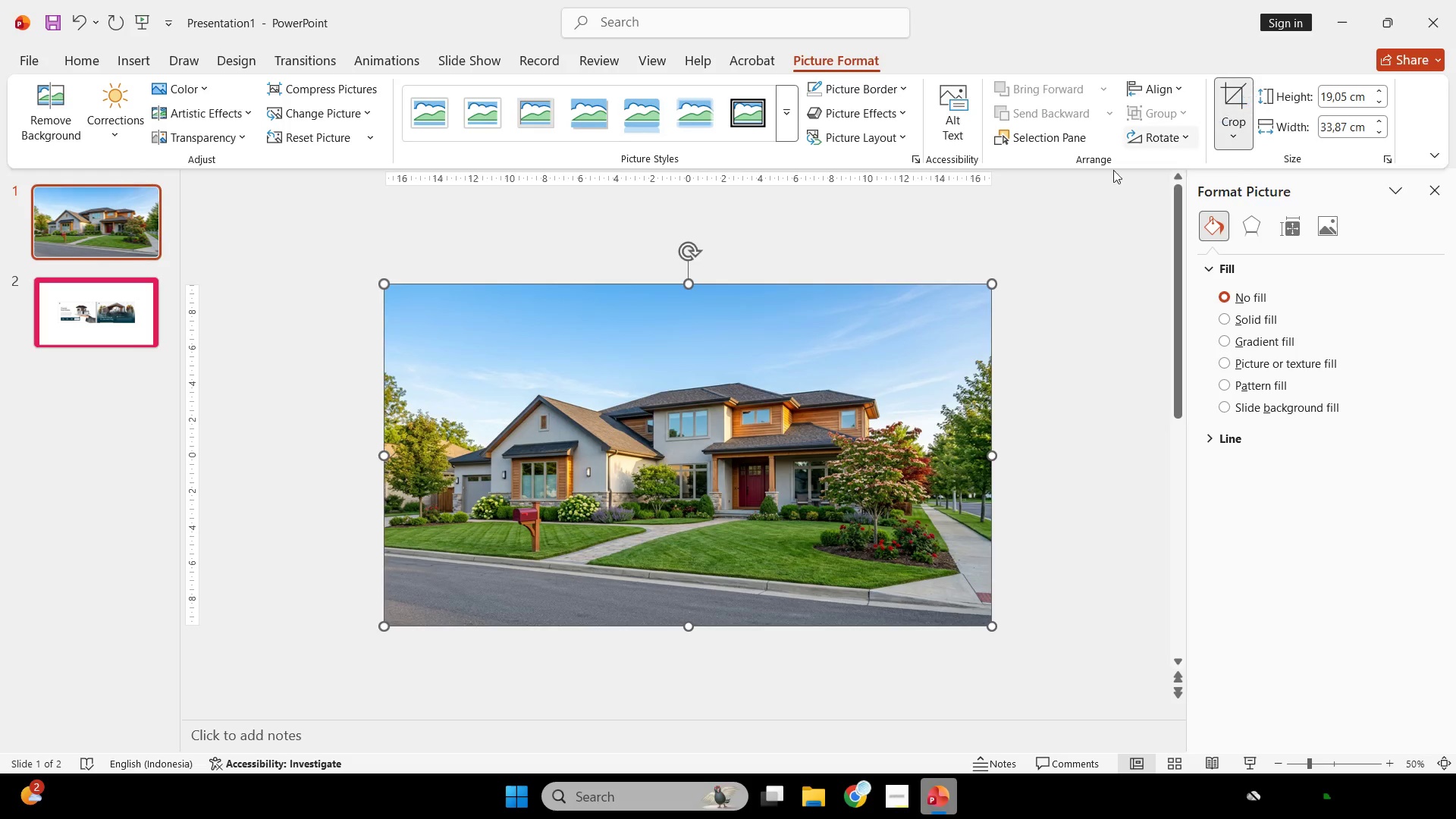 
hold_key(key=ShiftLeft, duration=1.69)
left_click_drag(start_coordinate=[995, 278], to_coordinate=[1046, 241])
 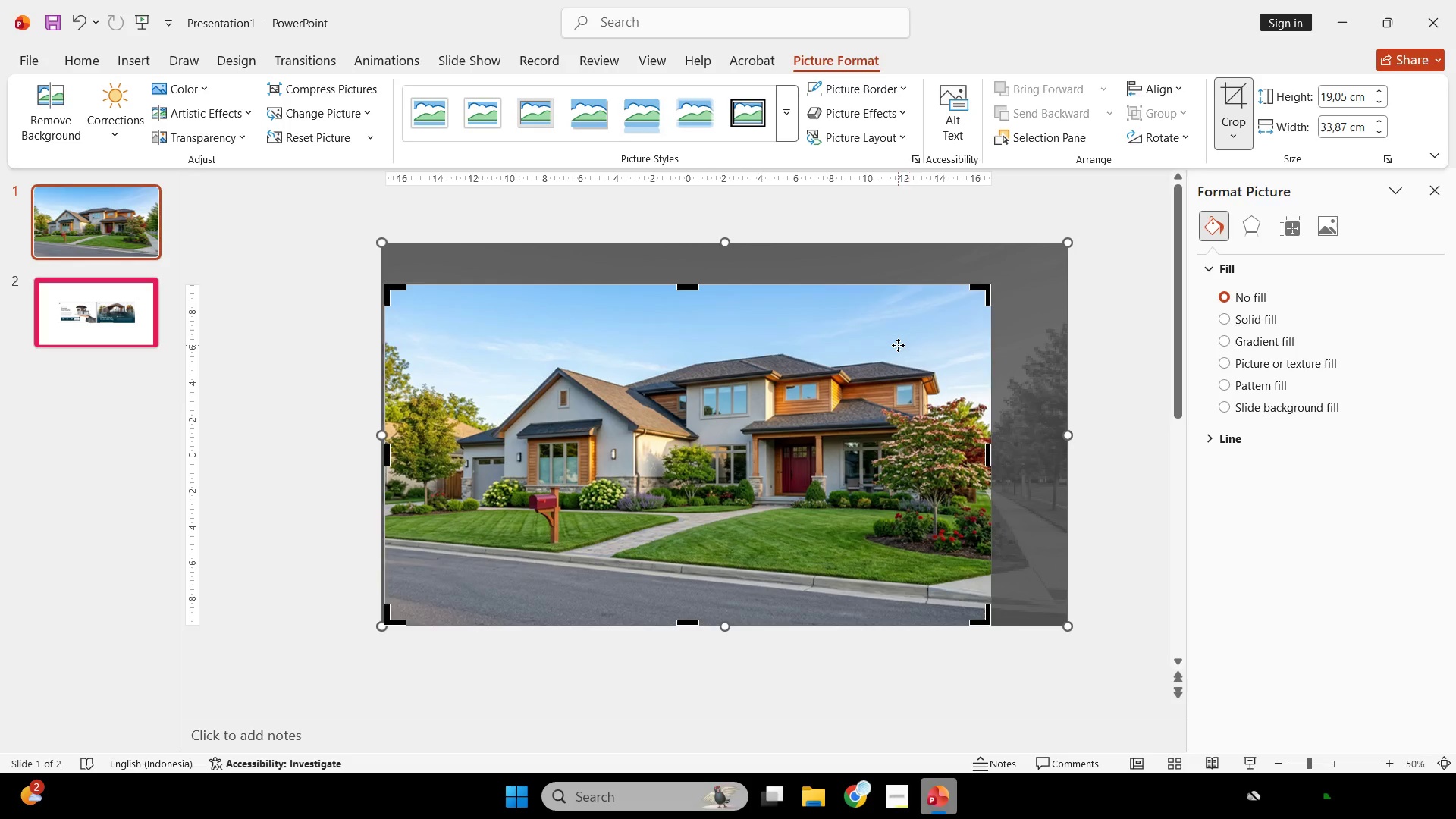 
left_click_drag(start_coordinate=[896, 346], to_coordinate=[874, 342])
 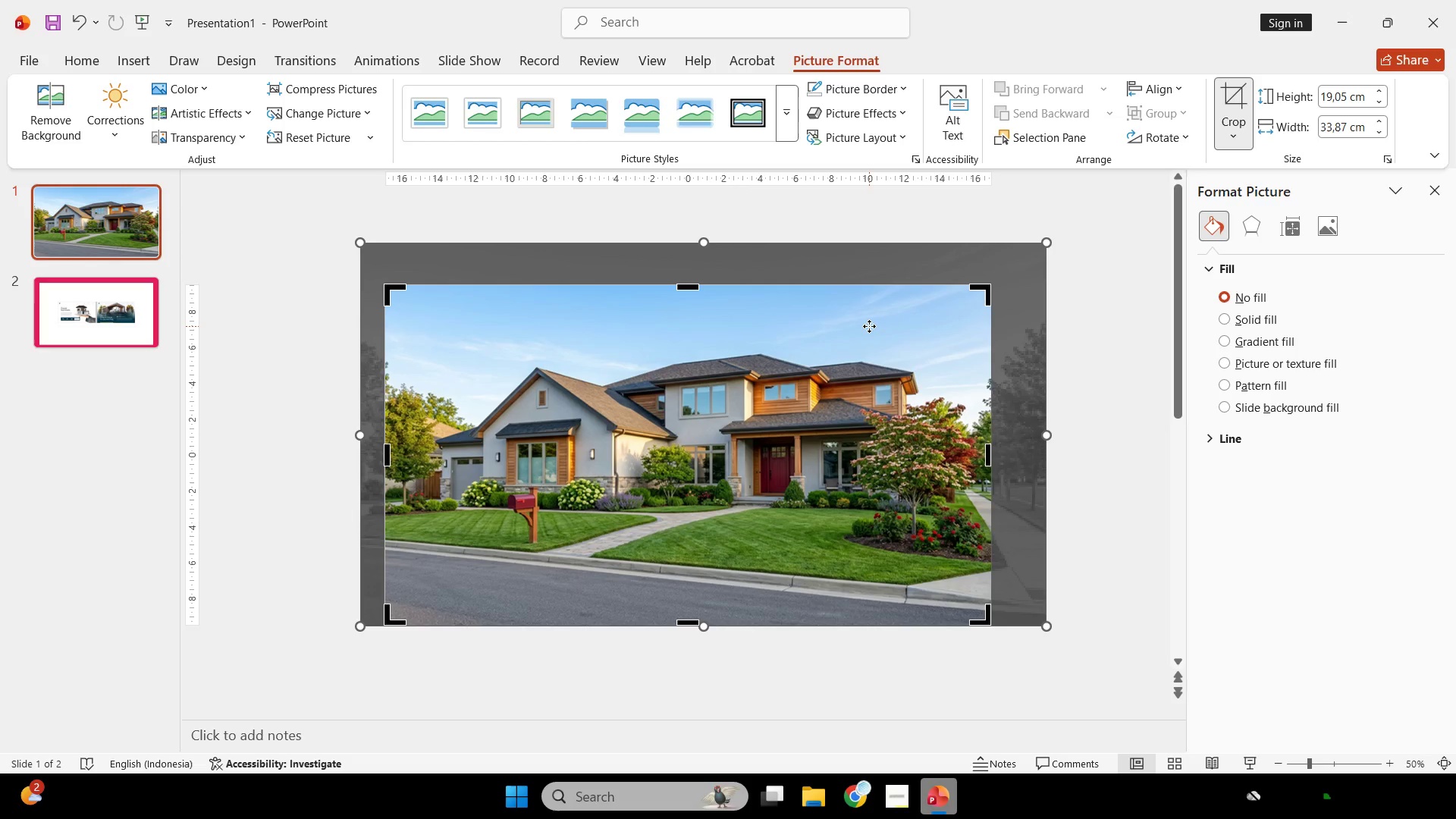 
wait(7.91)
 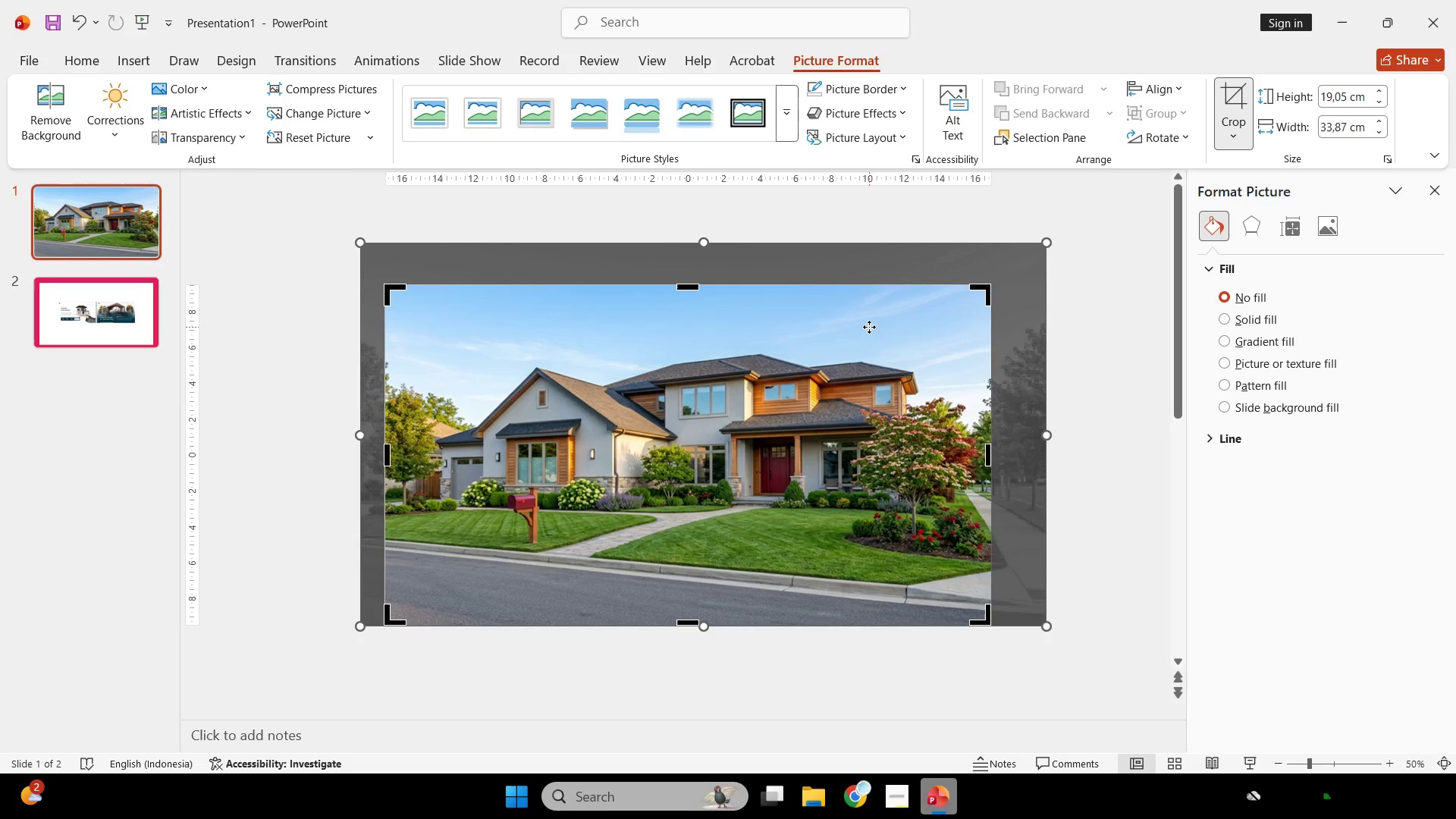 
hold_key(key=ShiftLeft, duration=2.22)
left_click_drag(start_coordinate=[916, 406], to_coordinate=[903, 400])
 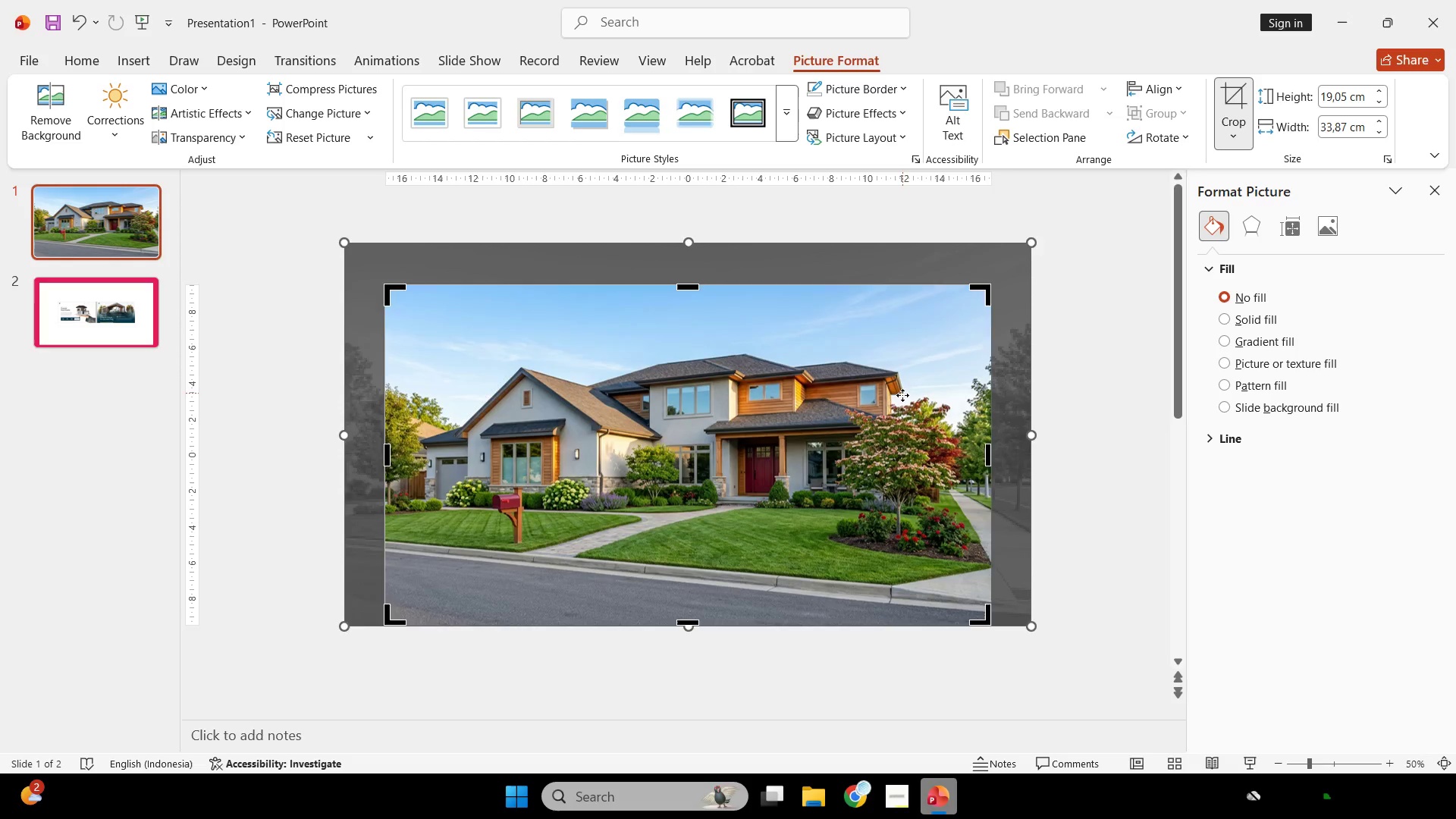 
left_click_drag(start_coordinate=[902, 393], to_coordinate=[900, 411])
 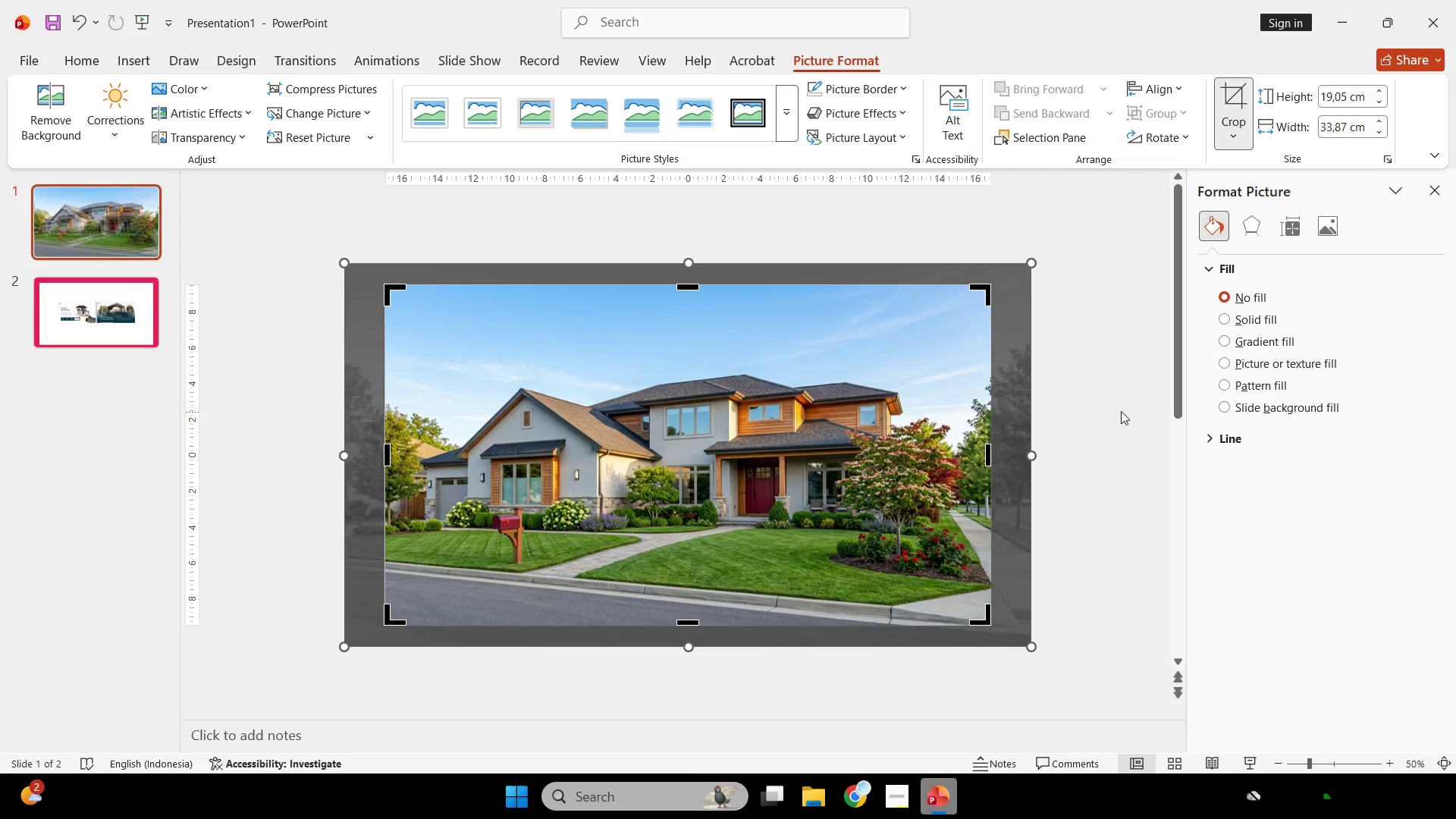 
left_click([1121, 411])
 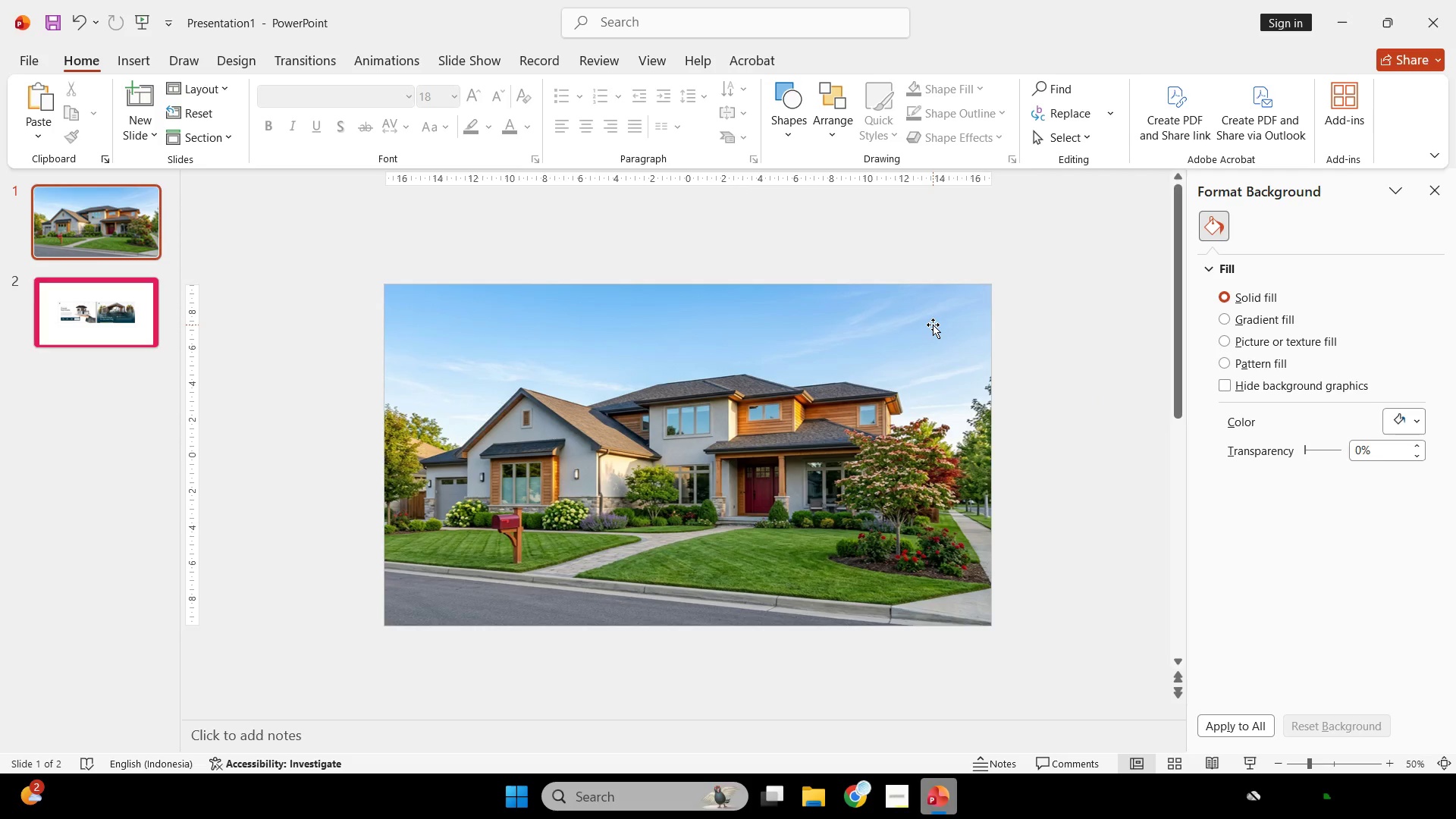 
wait(16.52)
 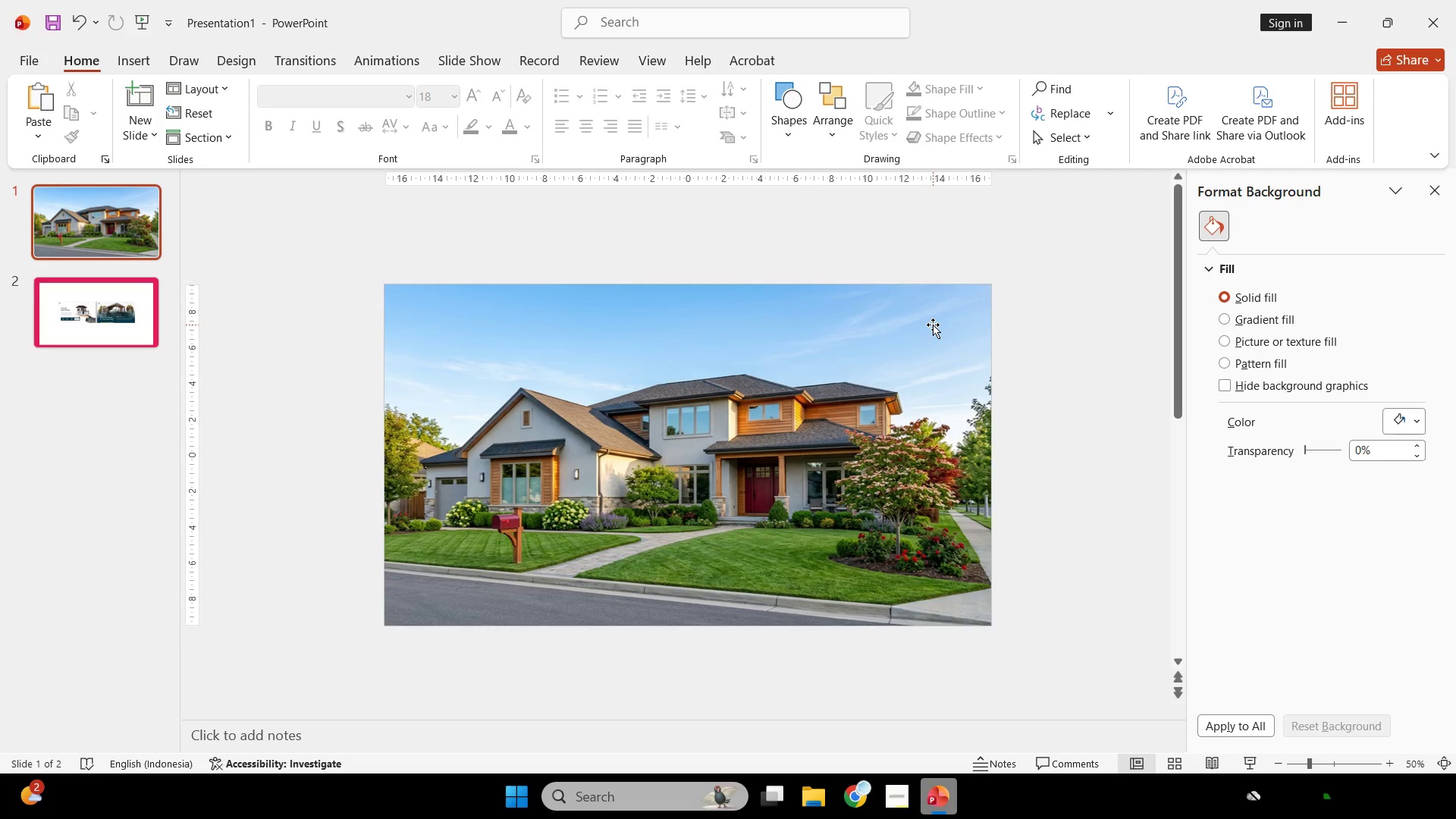 
mouse_move([860, 779])
 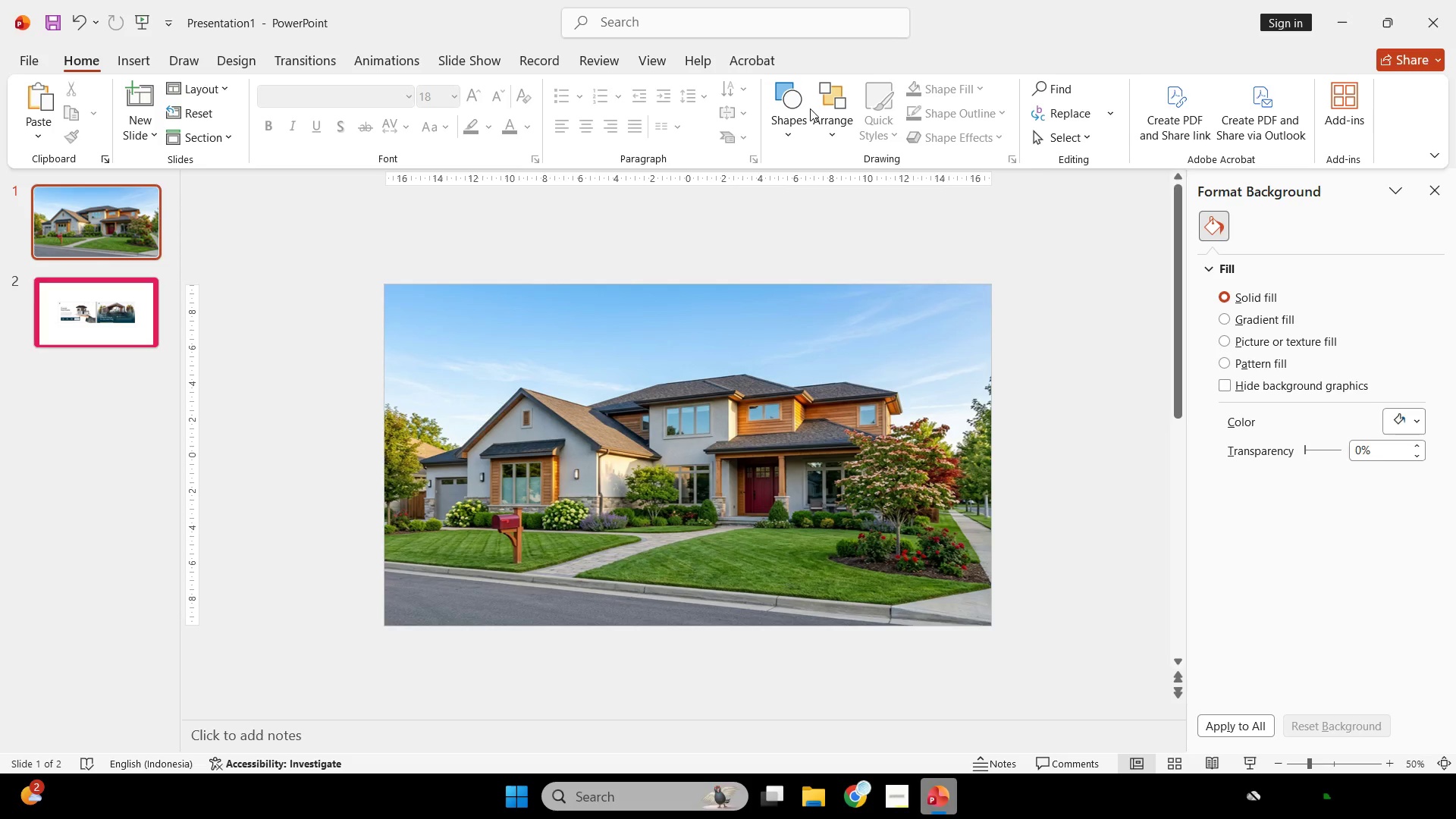 
left_click([799, 93])
 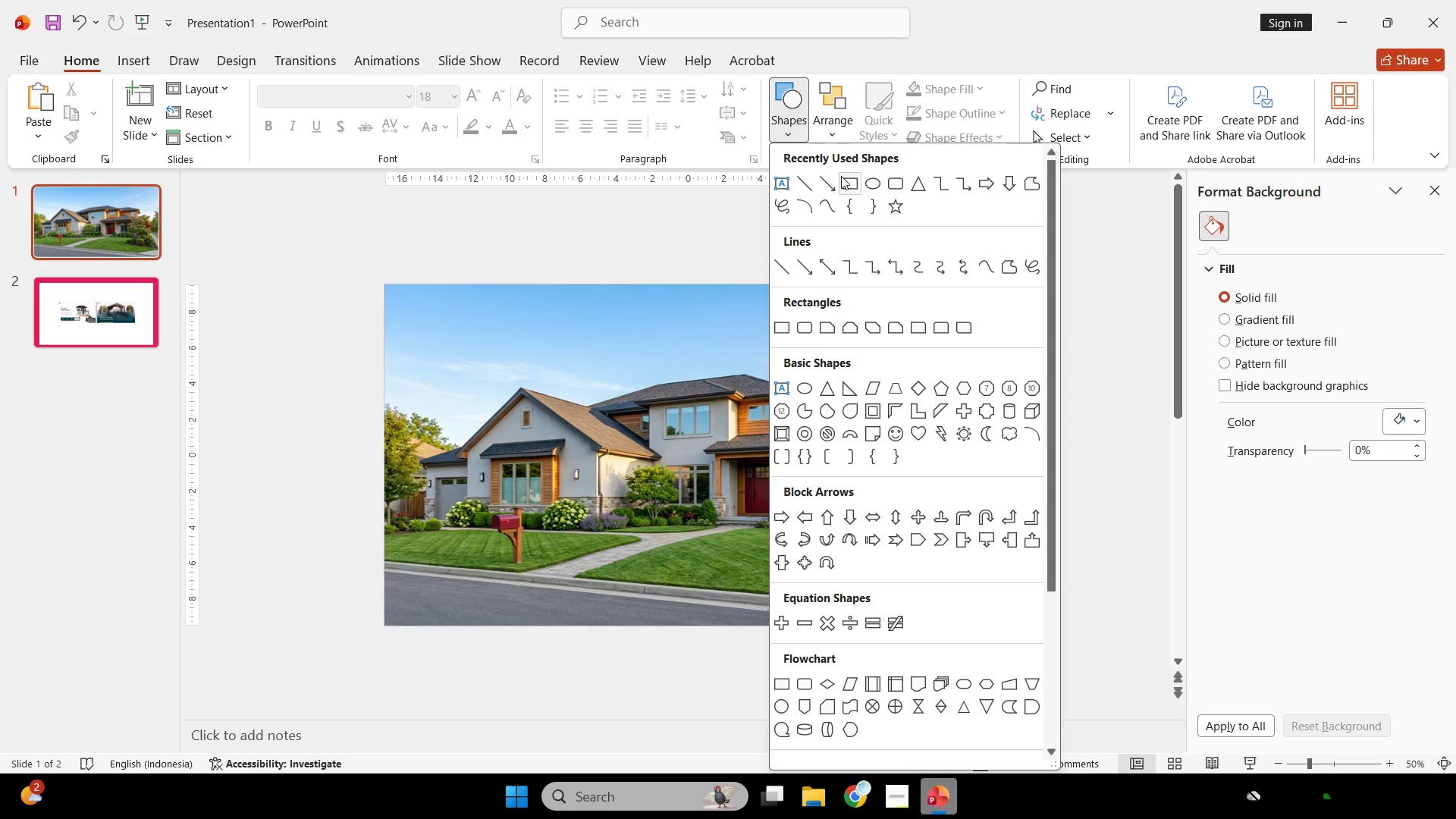 
left_click([845, 180])
 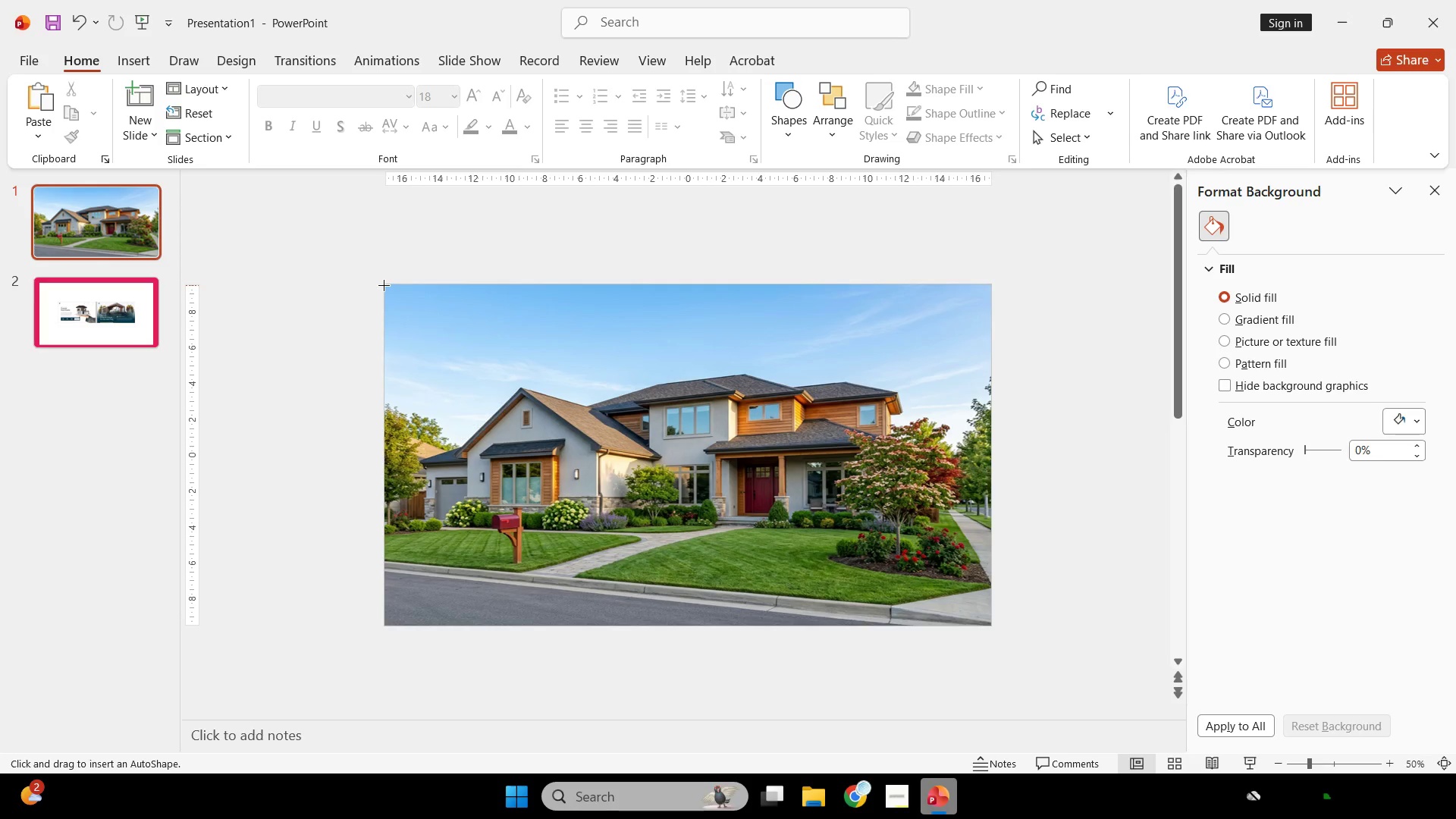 
left_click_drag(start_coordinate=[384, 285], to_coordinate=[993, 628])
 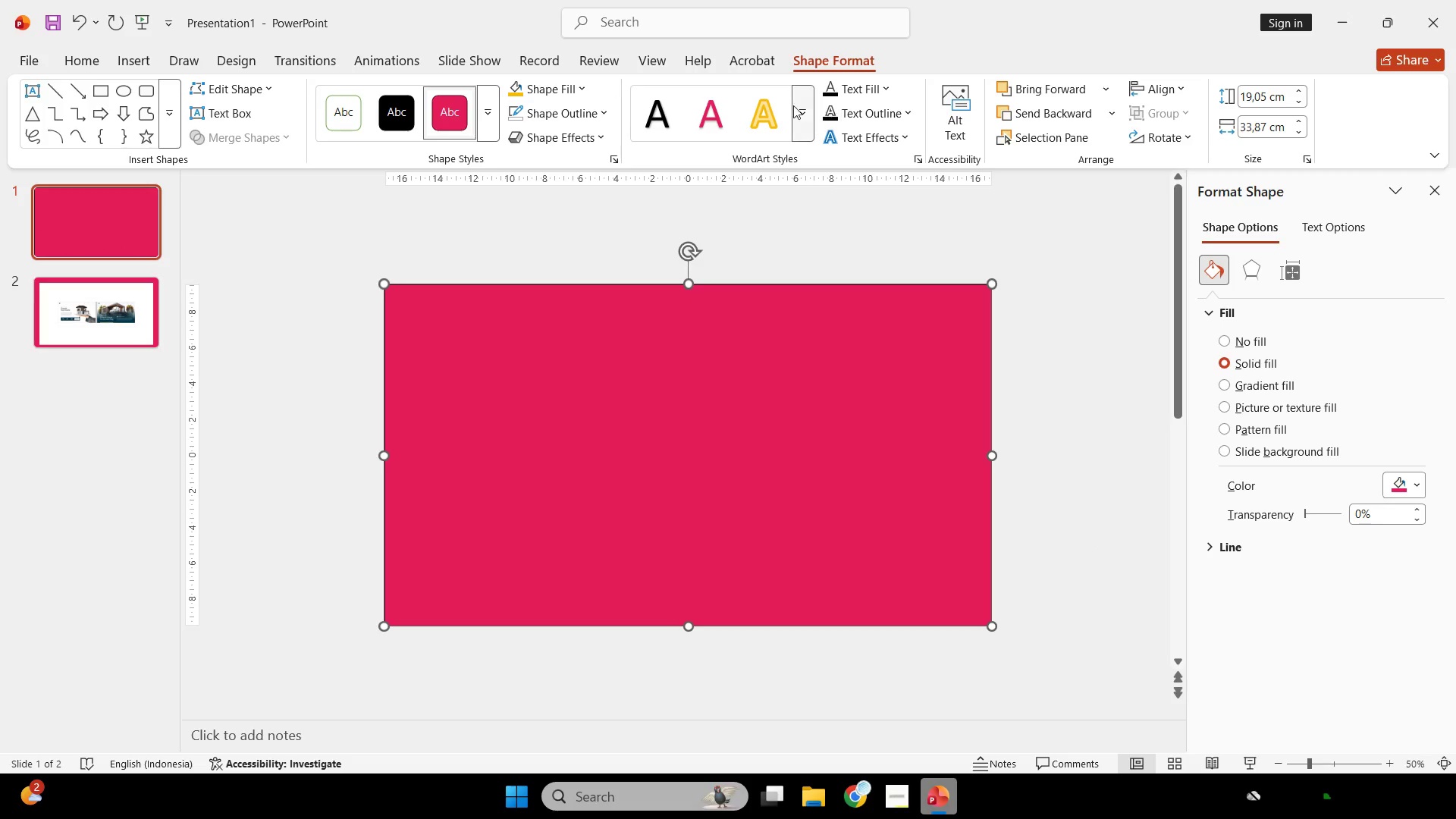 
left_click([551, 113])
 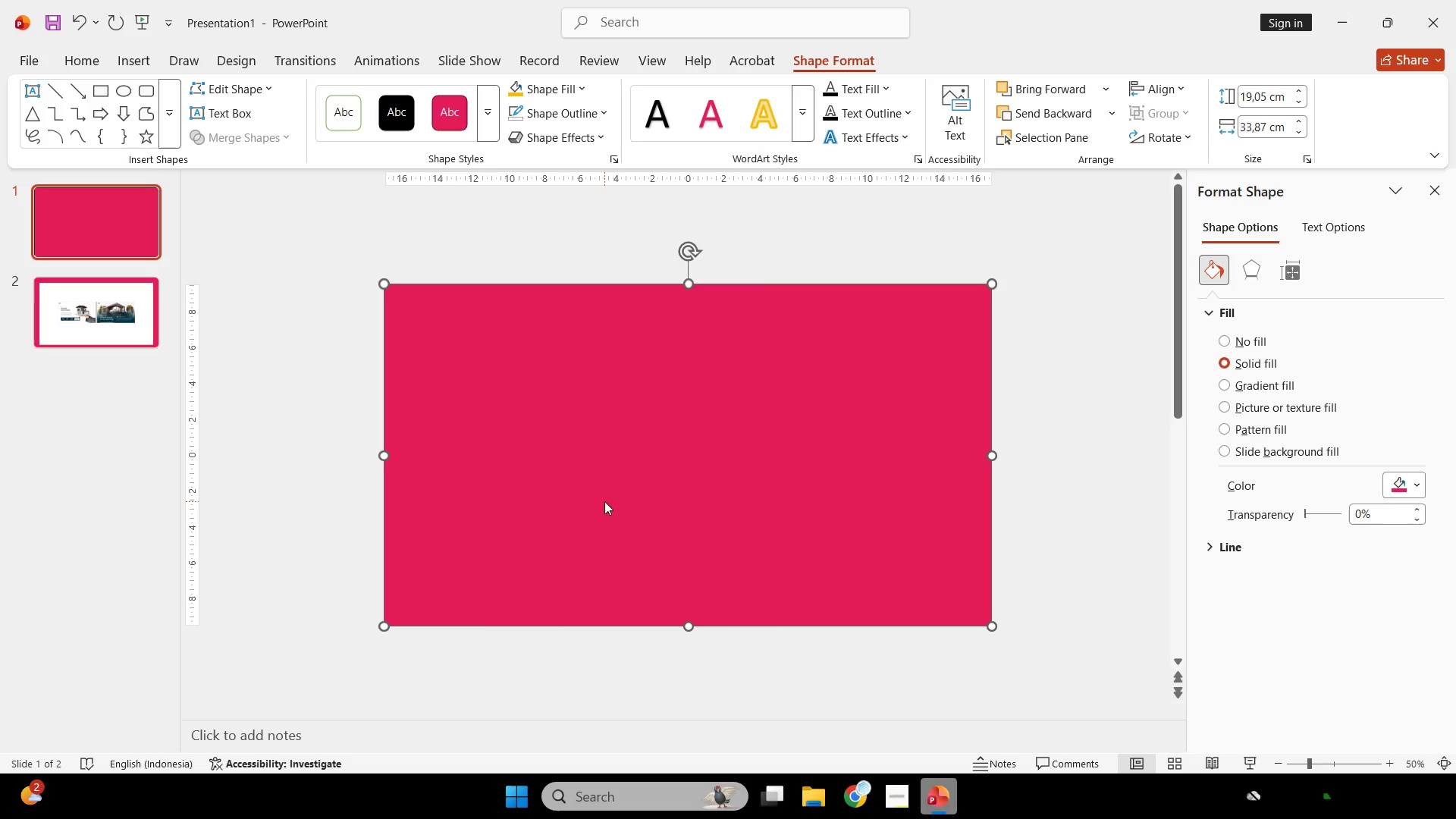 
mouse_move([1291, 552])
 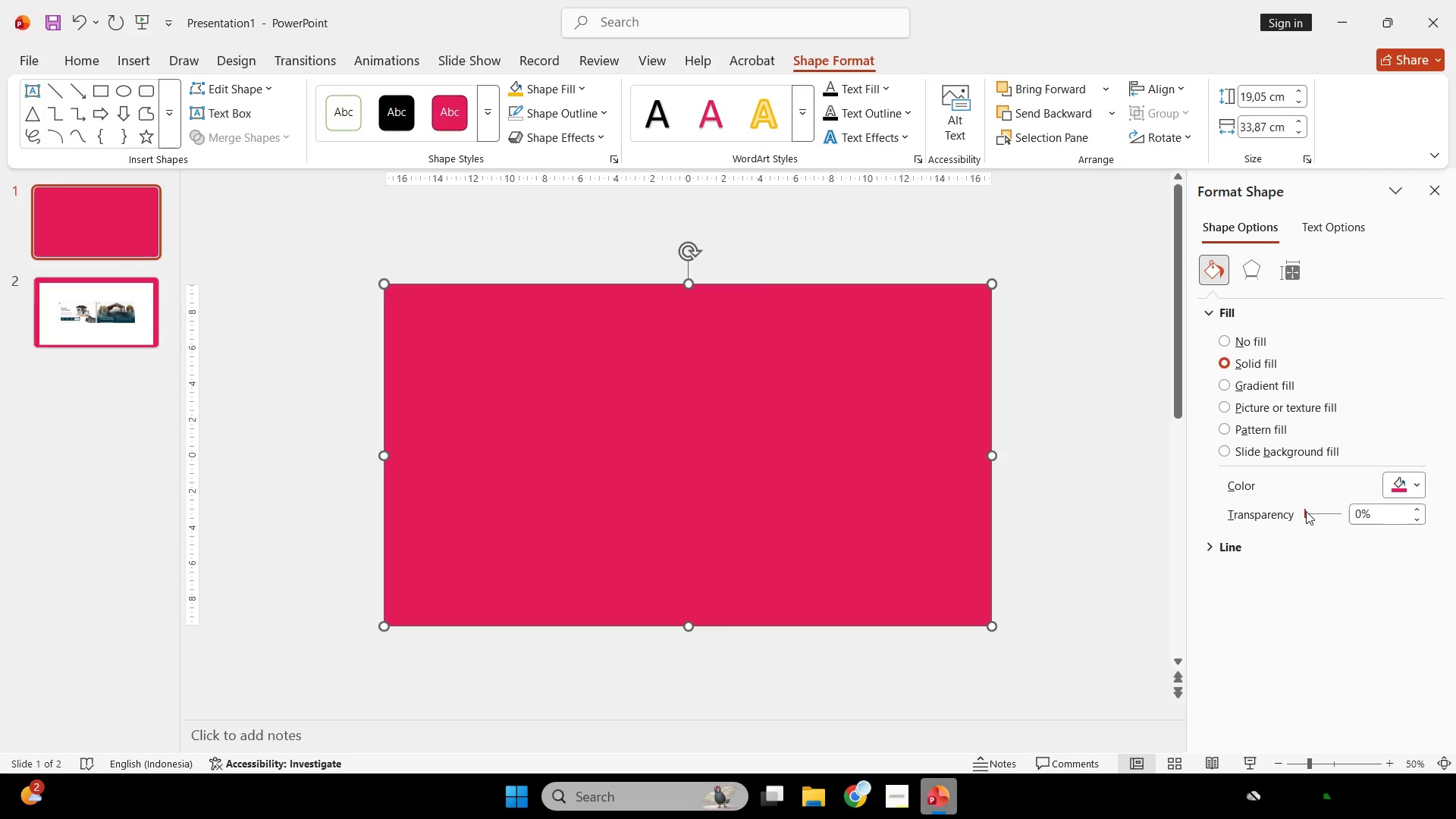 
left_click_drag(start_coordinate=[1306, 511], to_coordinate=[1341, 513])
 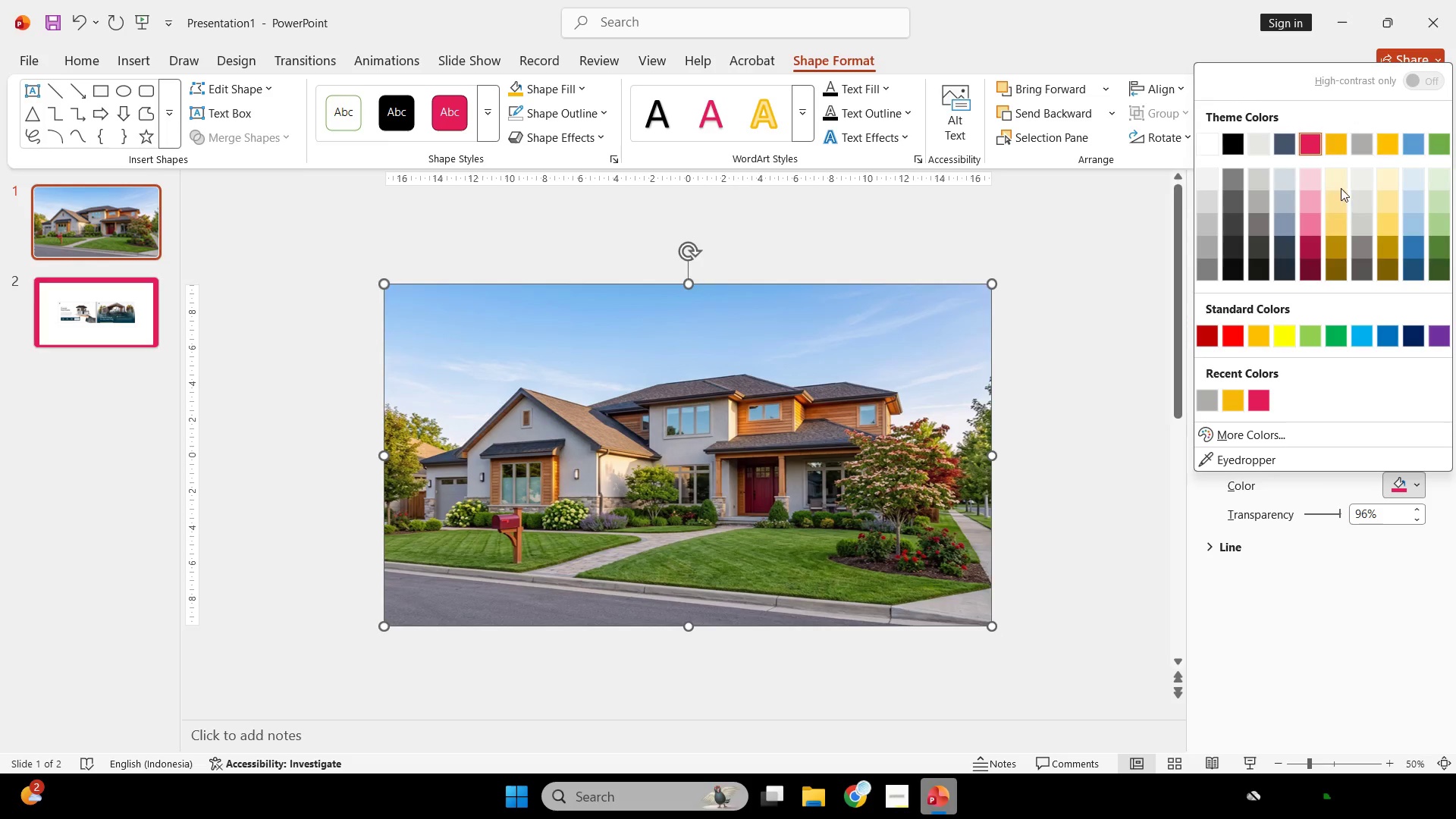 
left_click([1329, 147])
 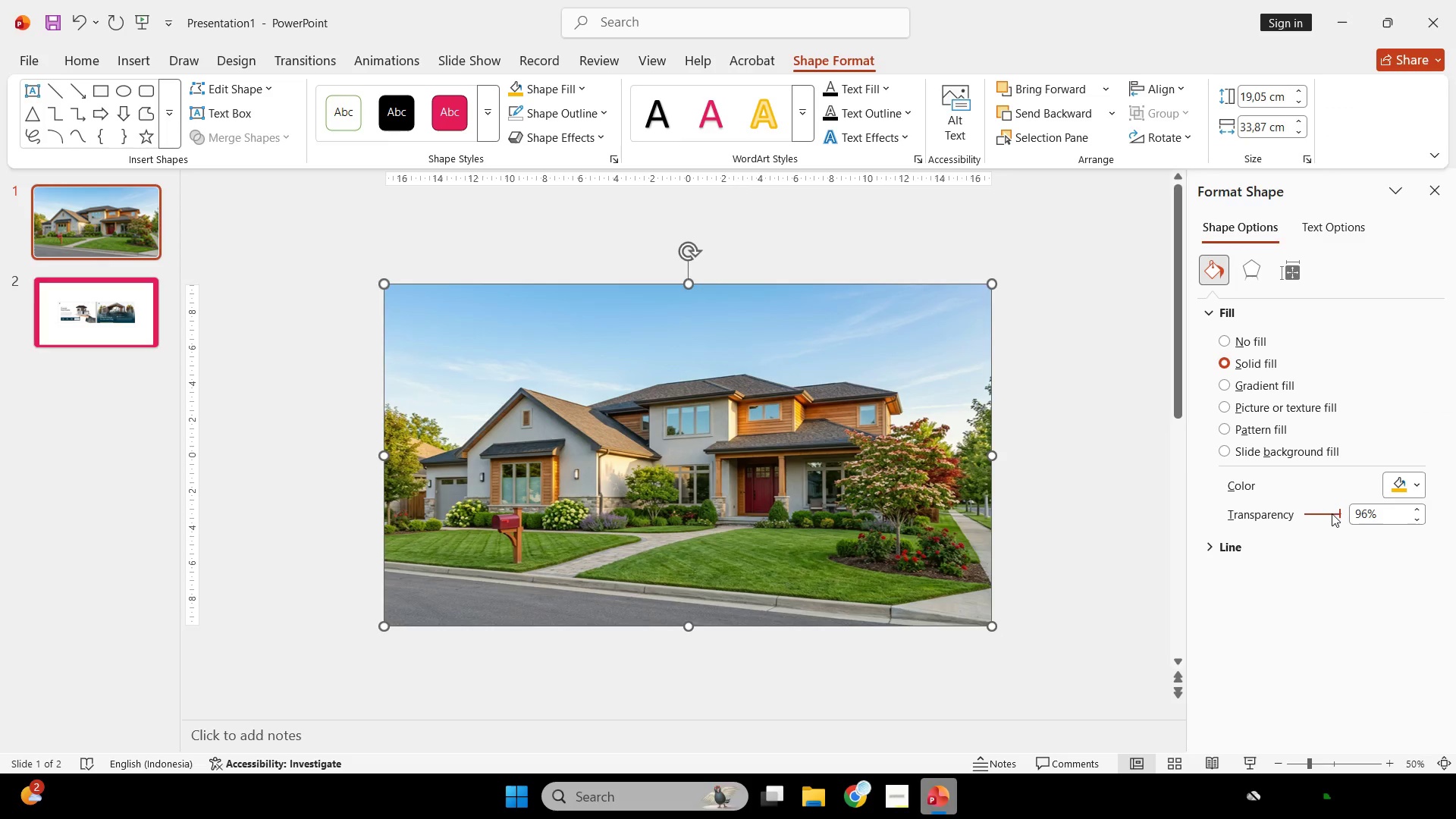 
left_click_drag(start_coordinate=[1340, 512], to_coordinate=[1332, 504])
 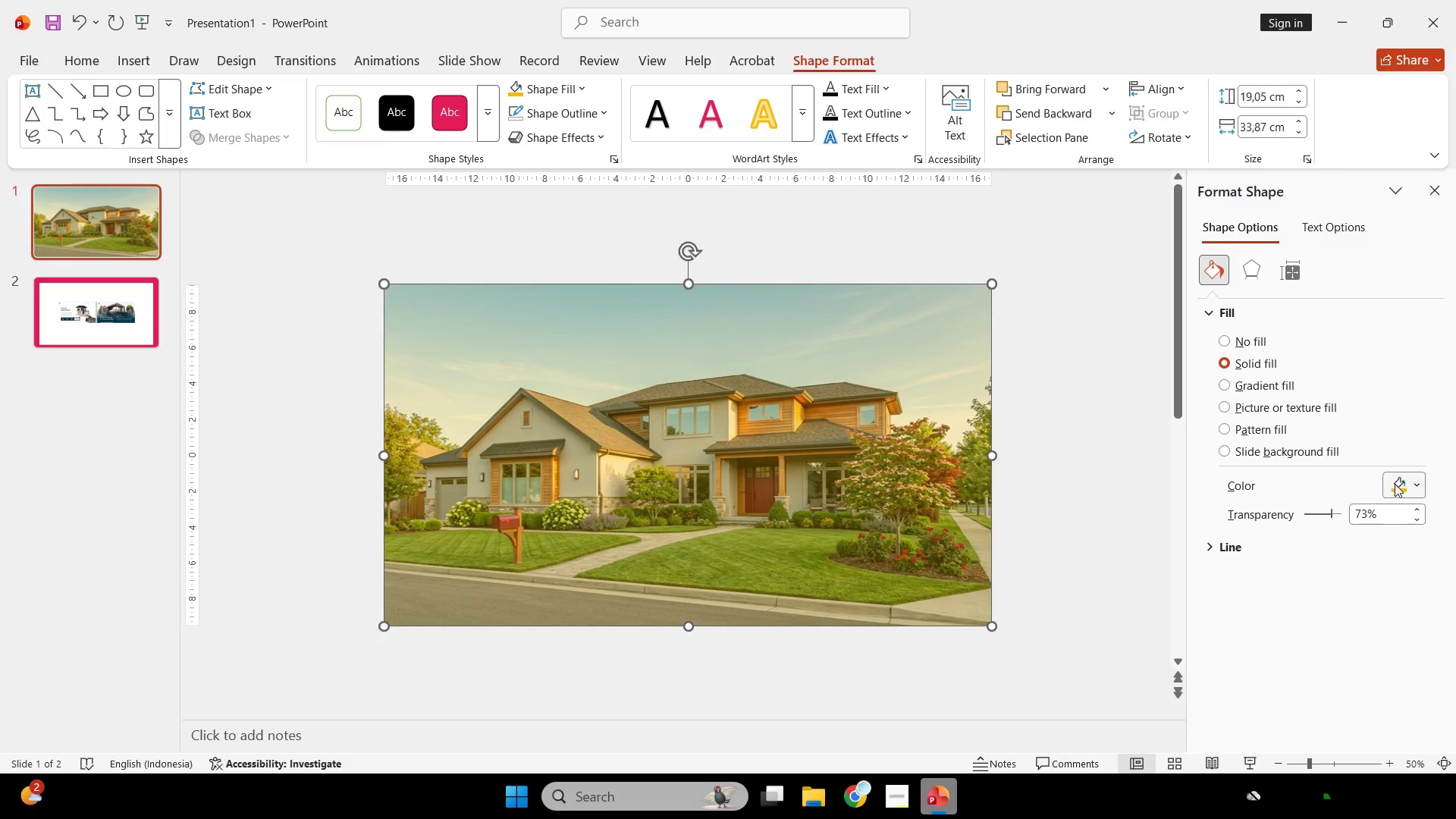 
left_click([1395, 483])
 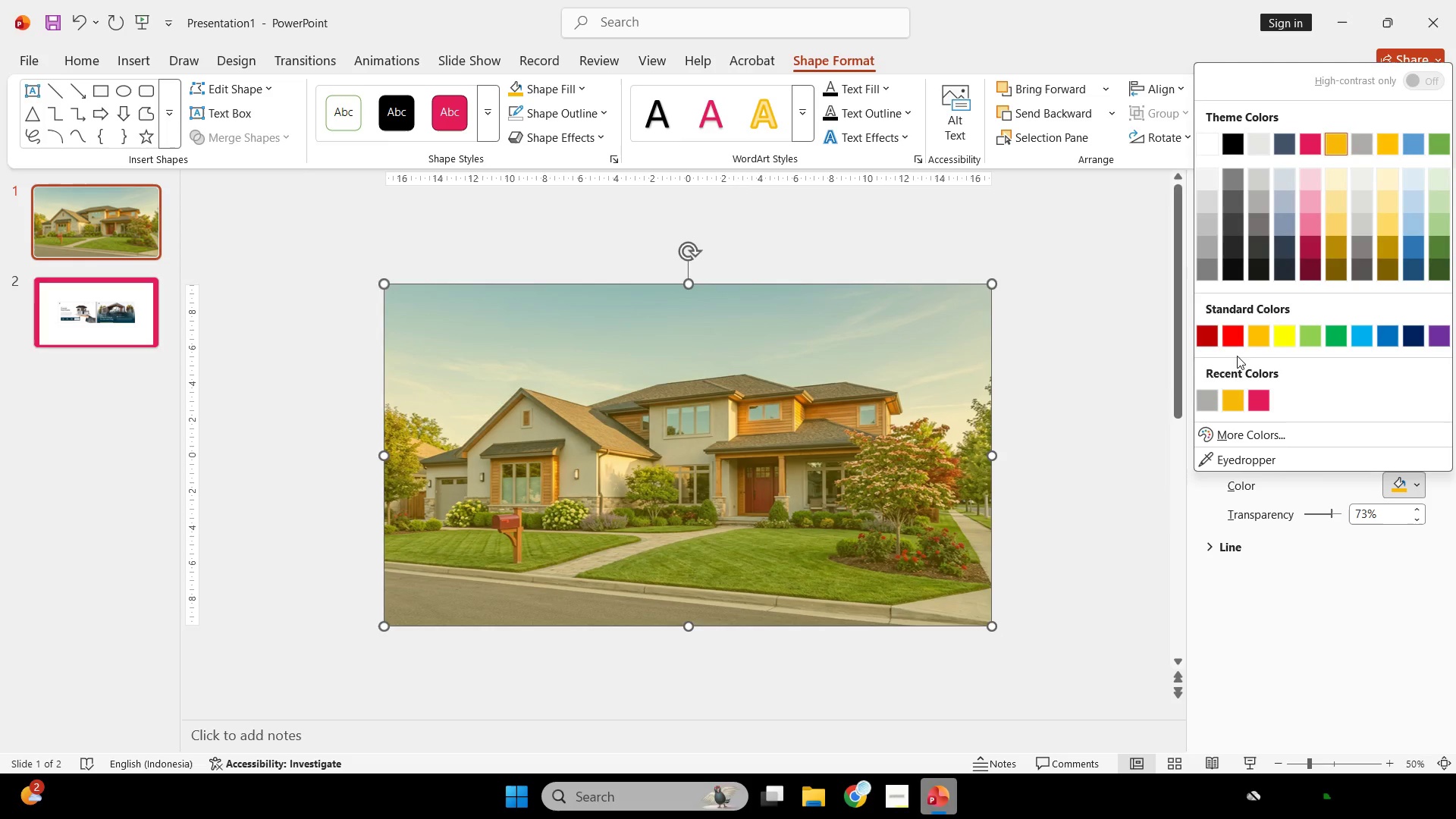 
left_click([1215, 406])
 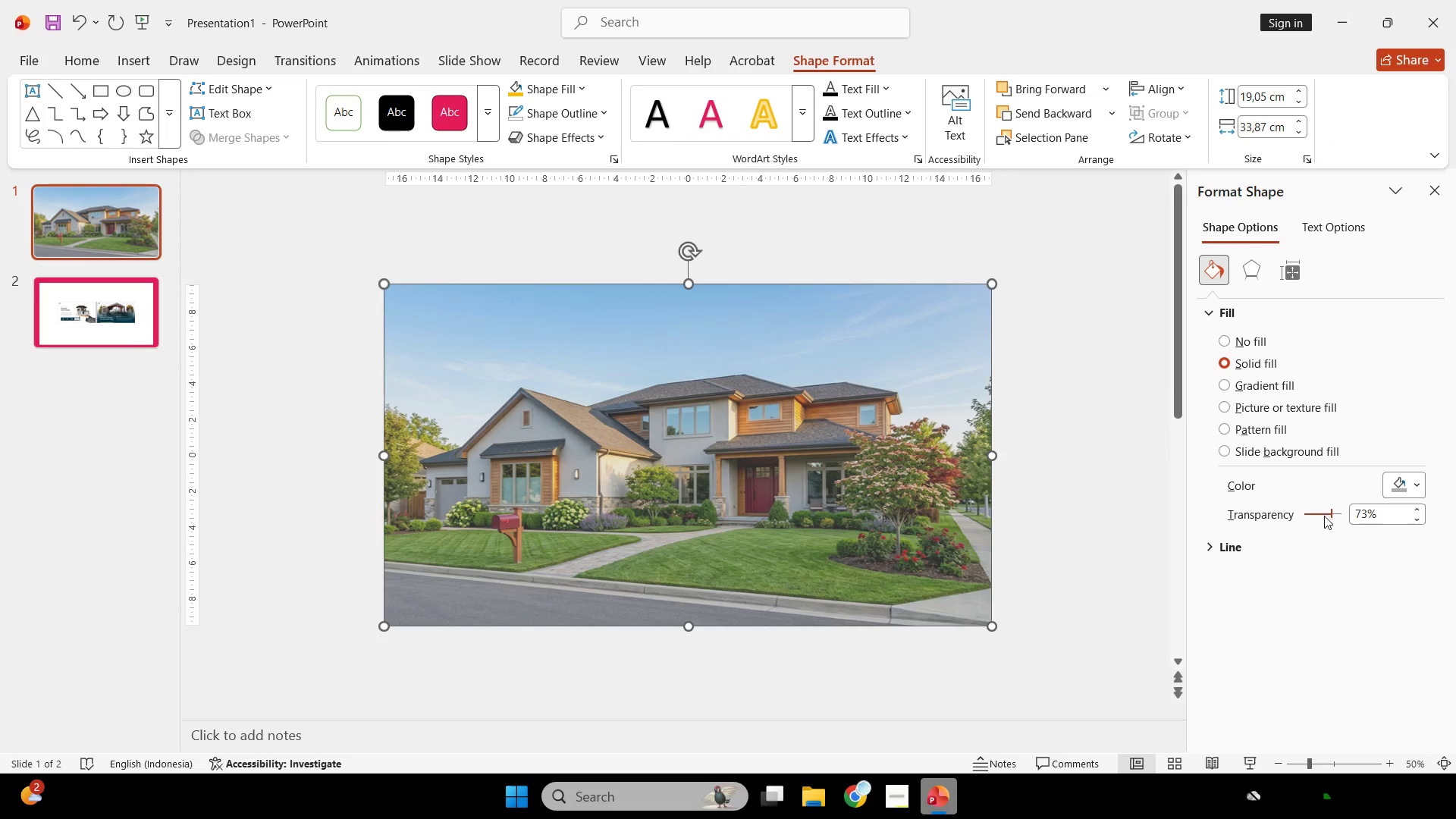 
left_click_drag(start_coordinate=[1326, 515], to_coordinate=[1316, 513])
 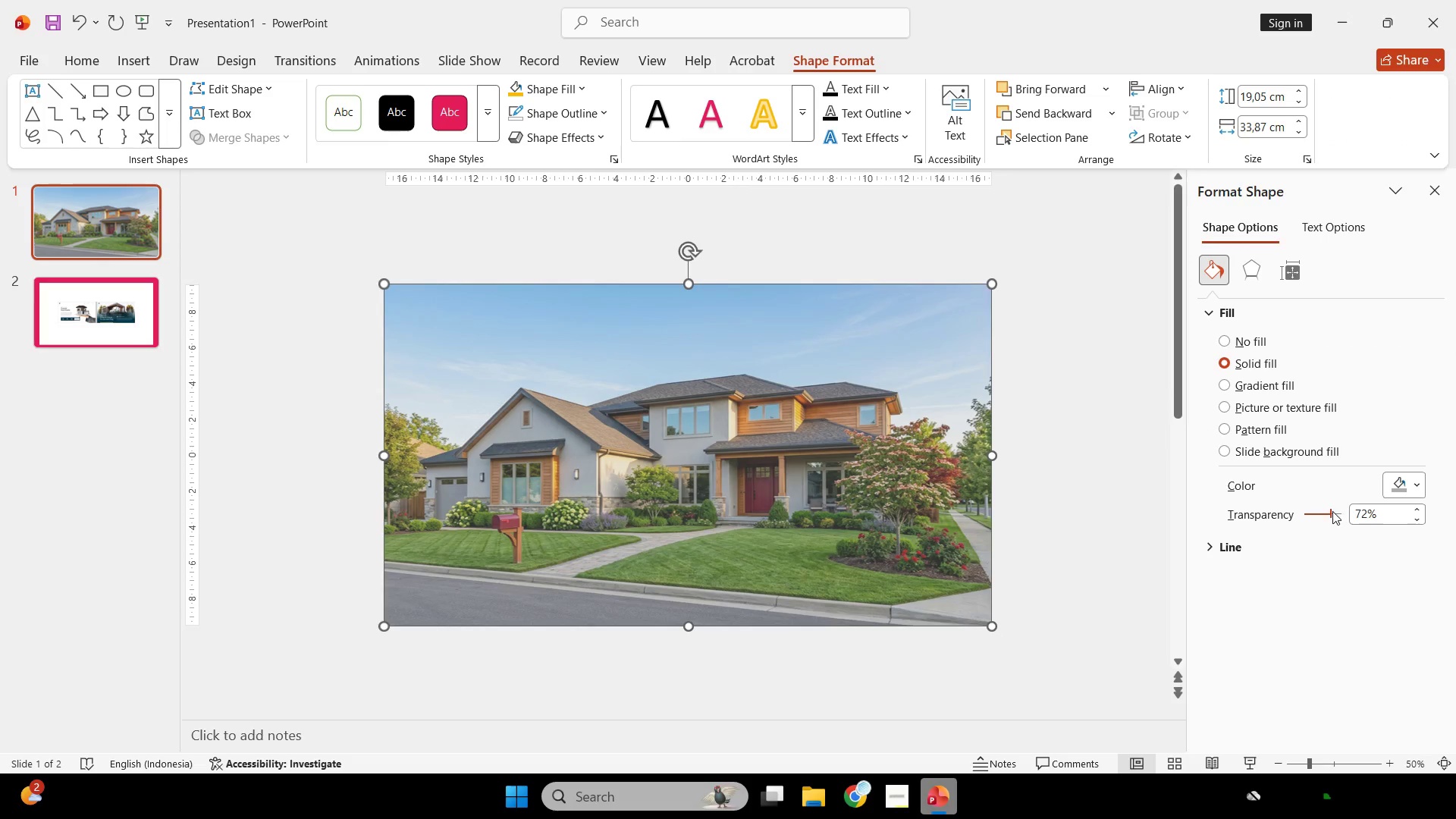 
left_click_drag(start_coordinate=[1332, 510], to_coordinate=[1323, 510])
 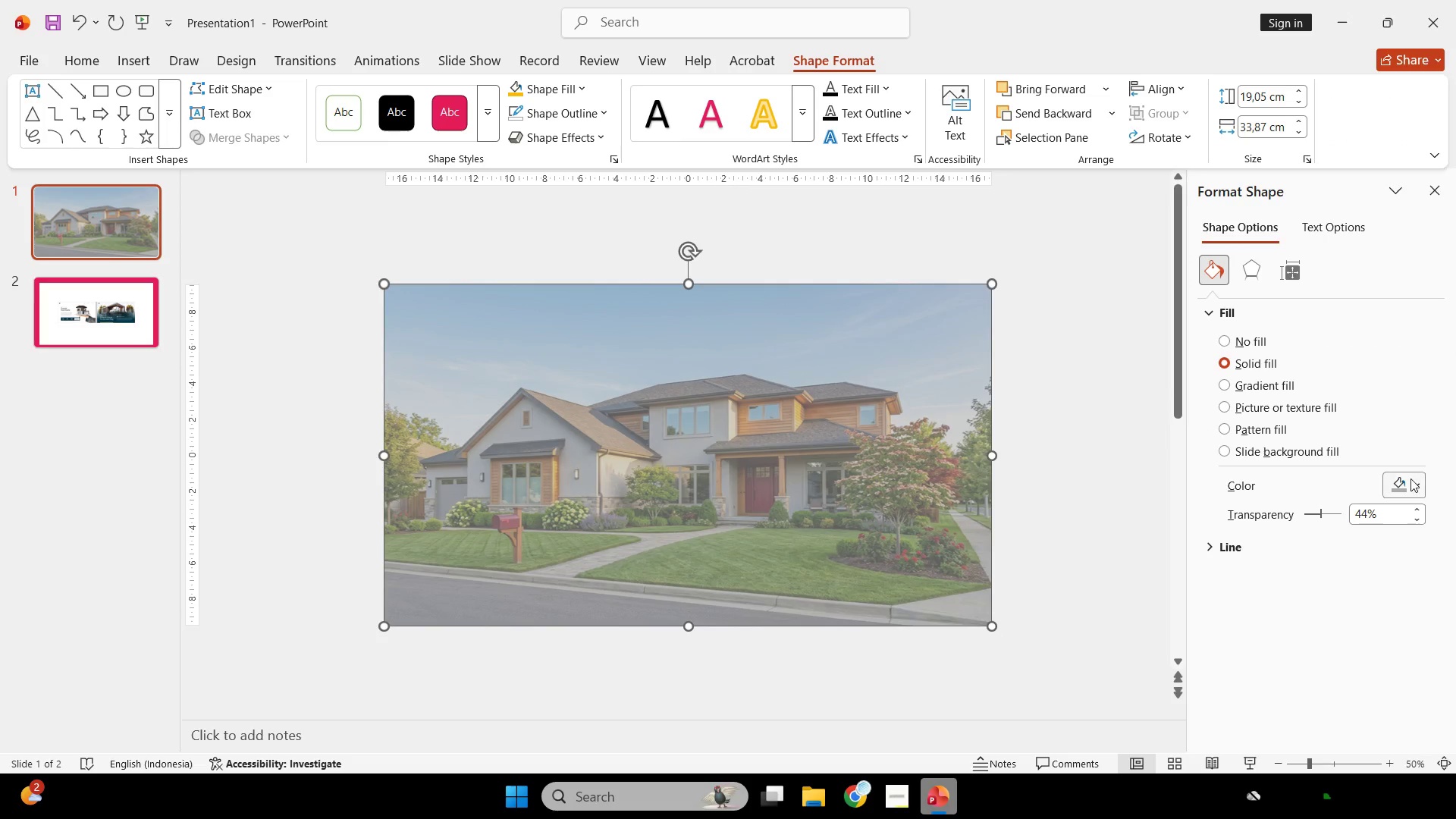 
left_click([1401, 481])
 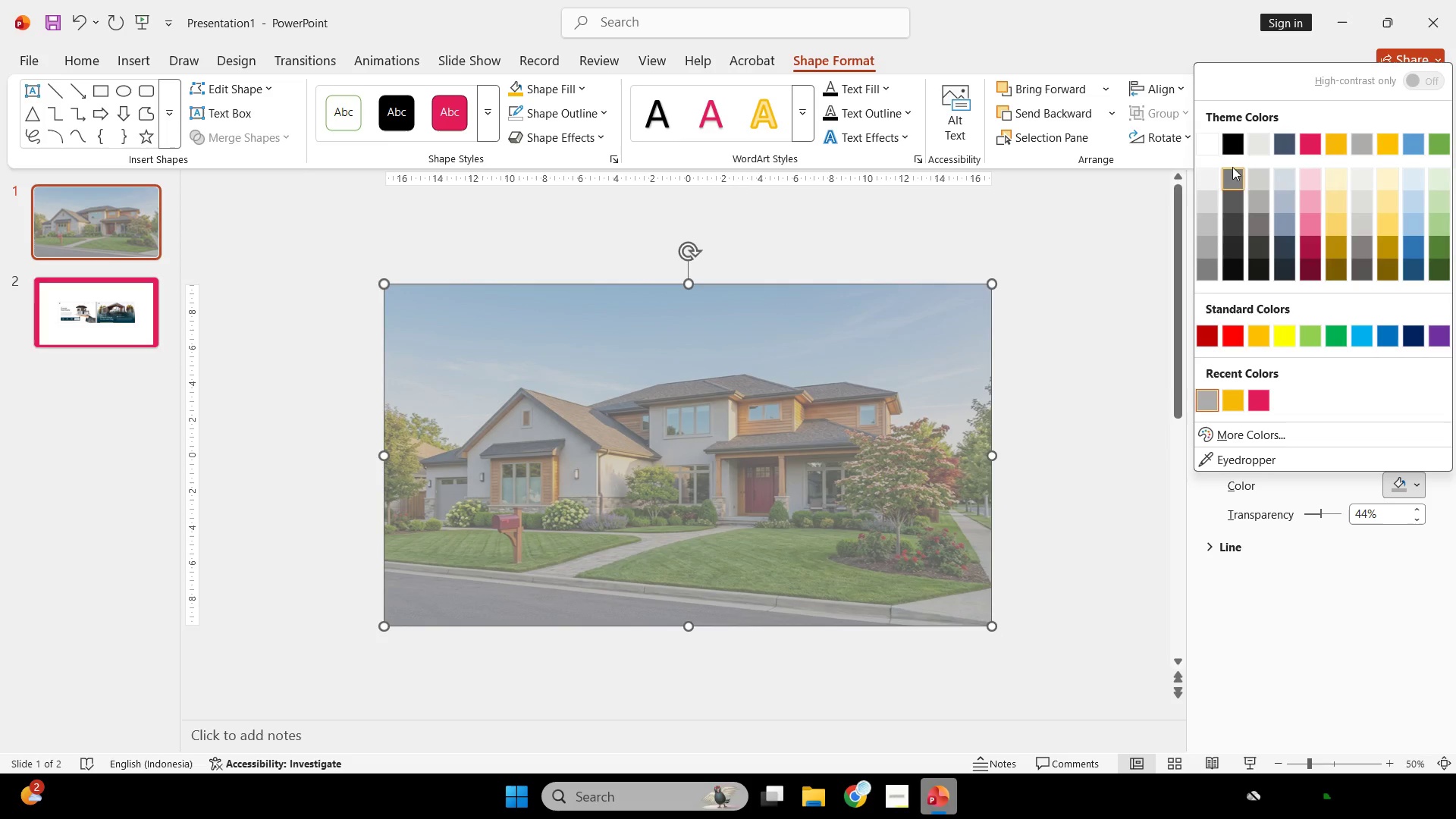 
left_click_drag(start_coordinate=[1229, 155], to_coordinate=[1231, 152])
 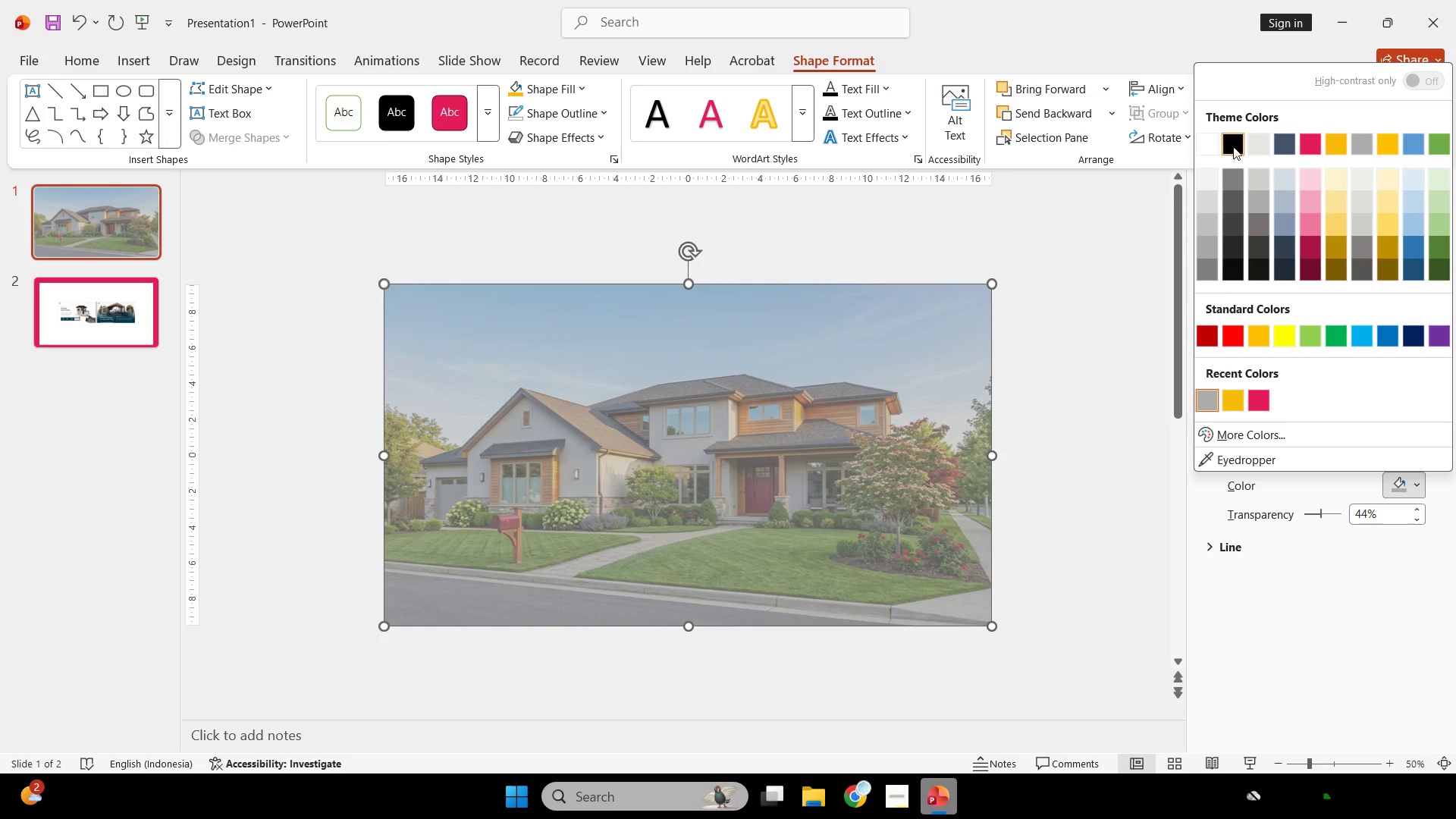 
double_click([1233, 145])
 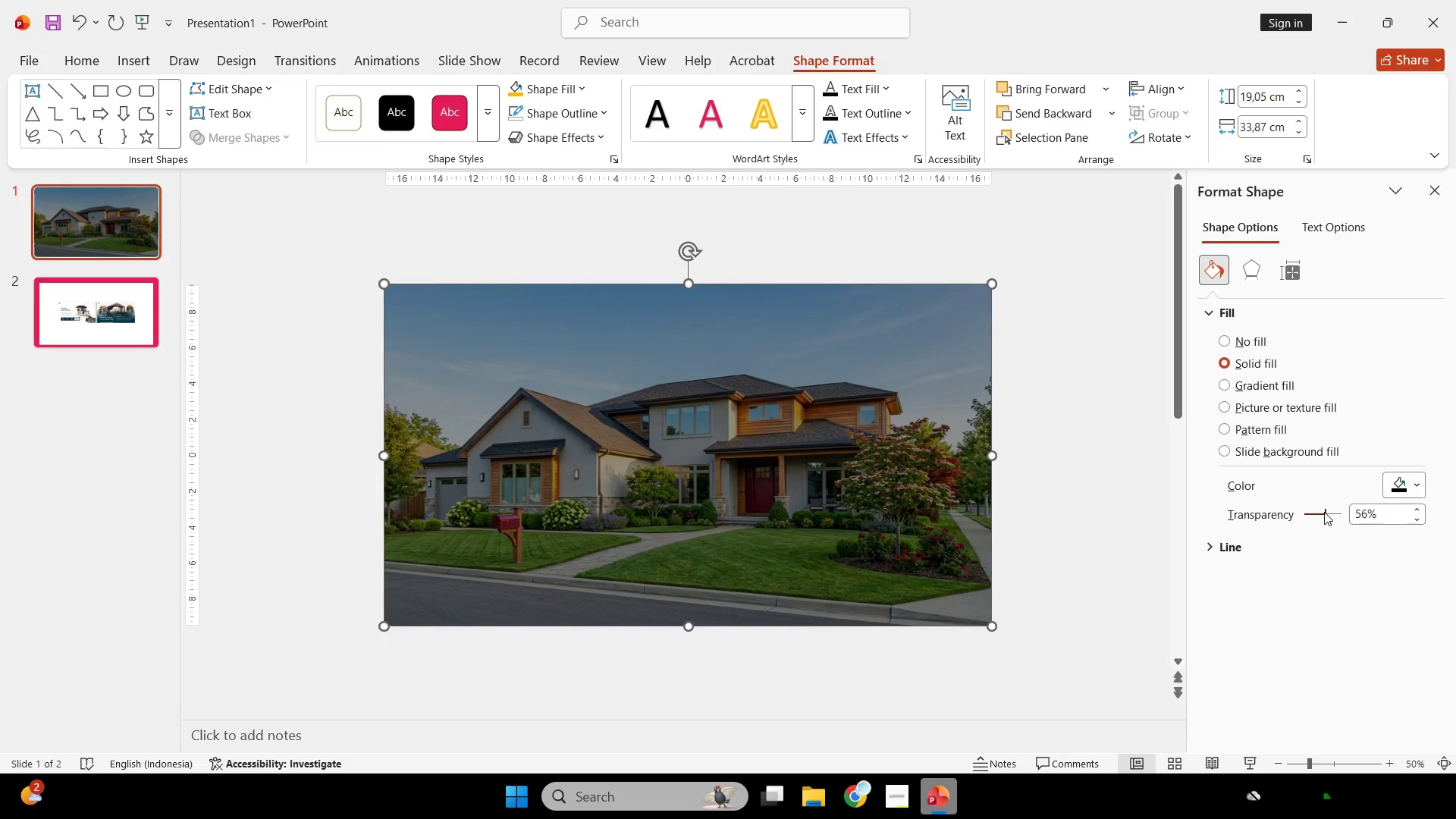 
left_click([1024, 385])
 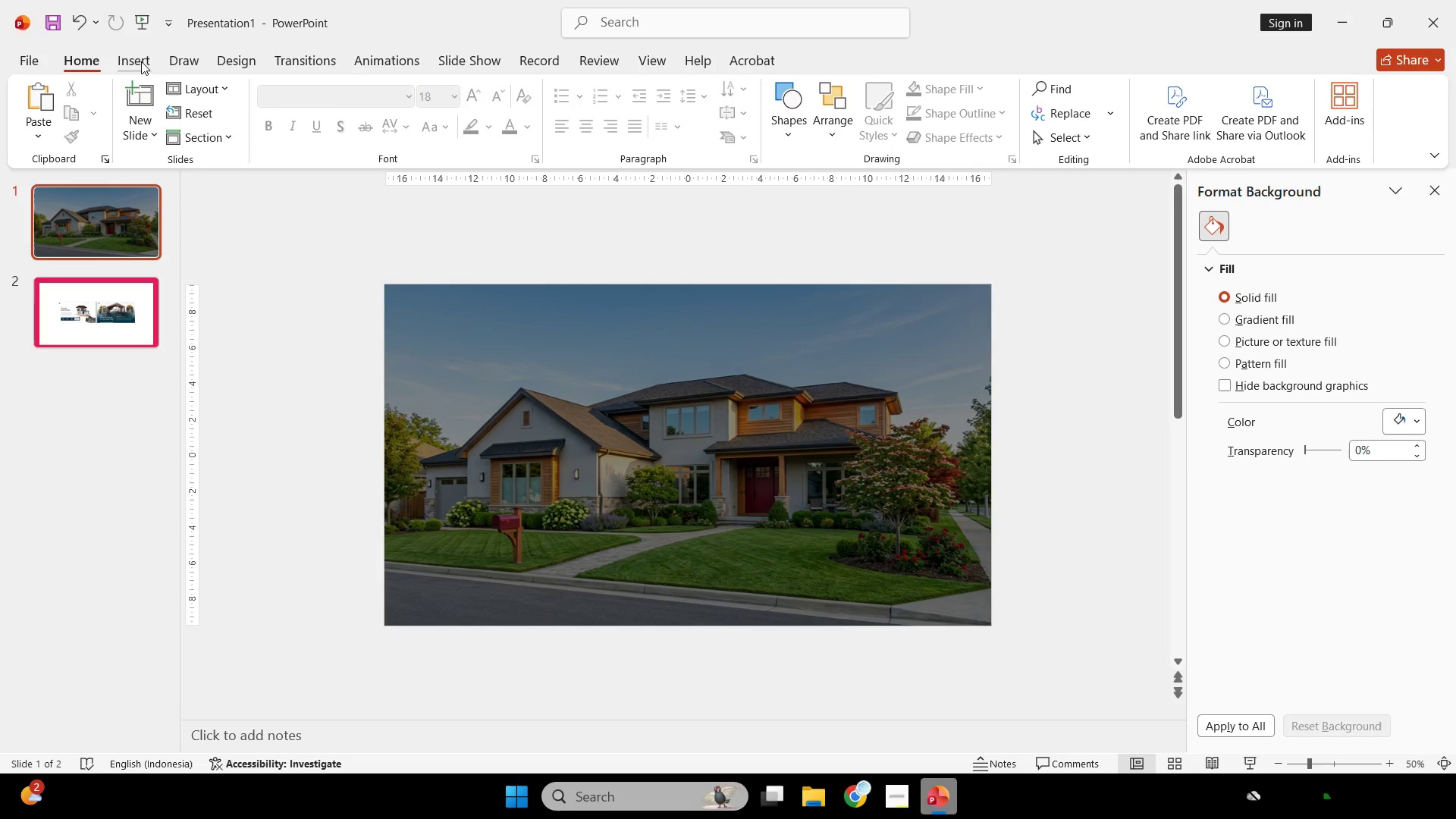 
left_click([778, 92])
 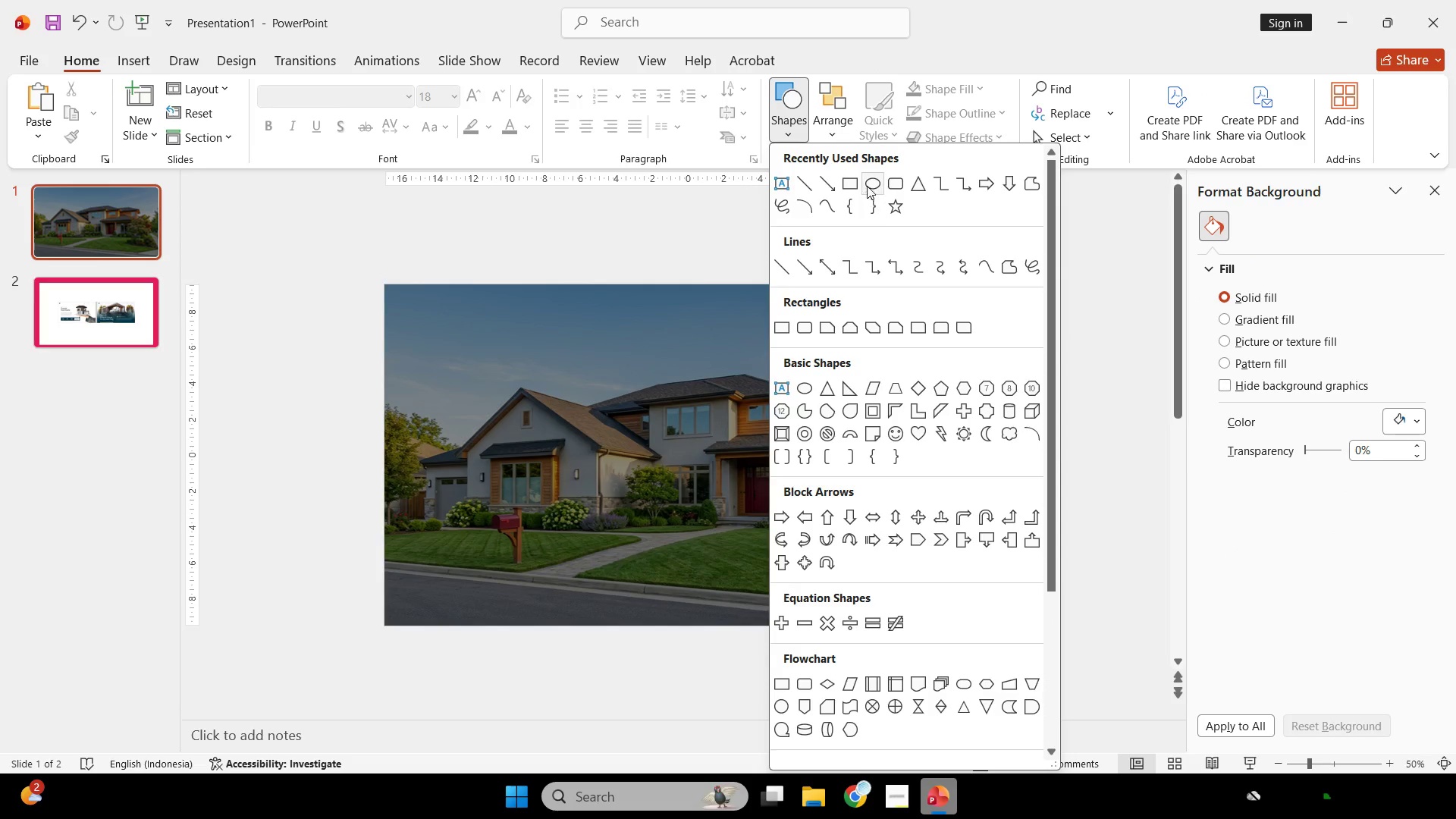 
left_click_drag(start_coordinate=[851, 184], to_coordinate=[851, 190])
 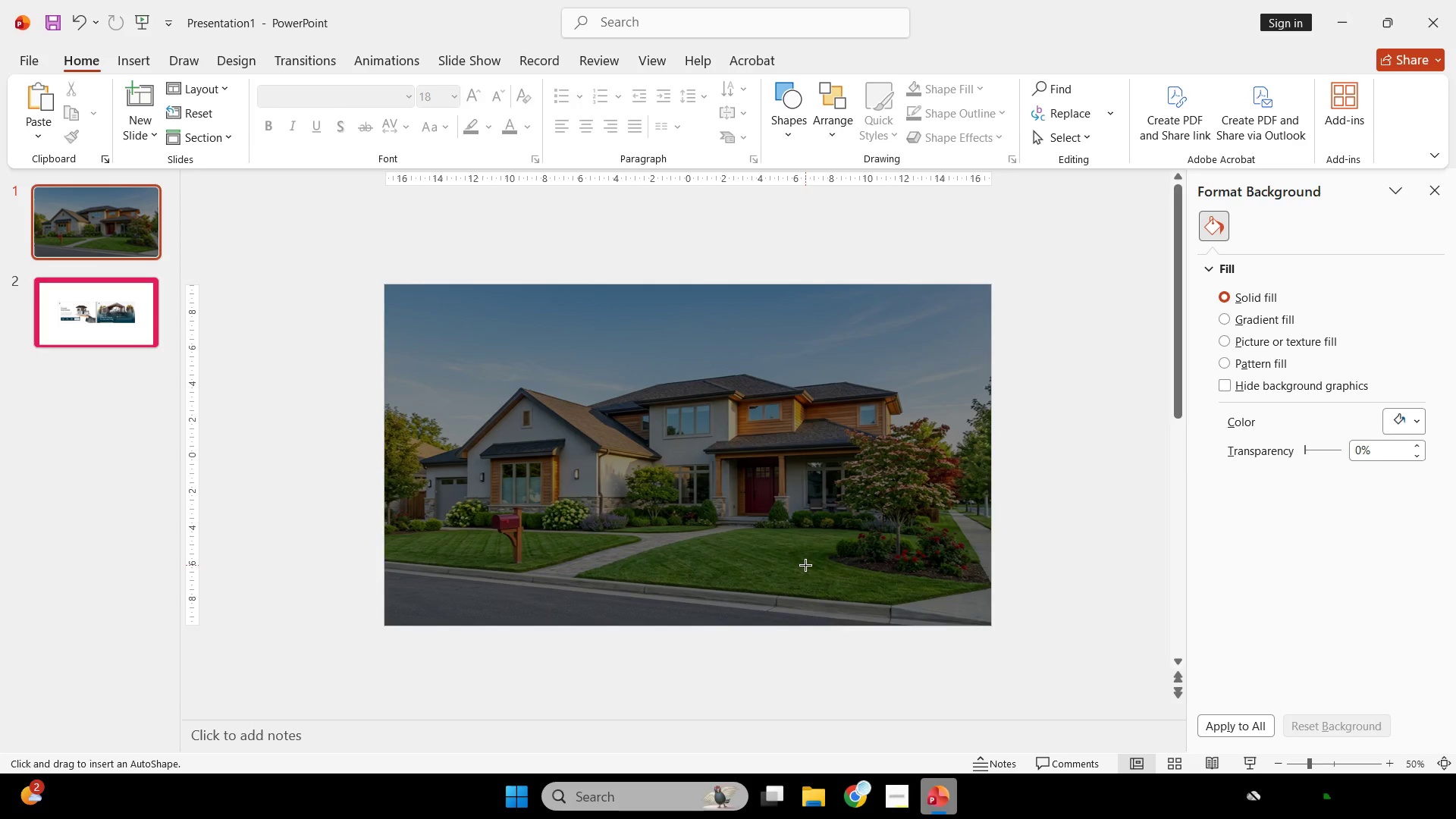 
left_click_drag(start_coordinate=[803, 561], to_coordinate=[990, 624])
 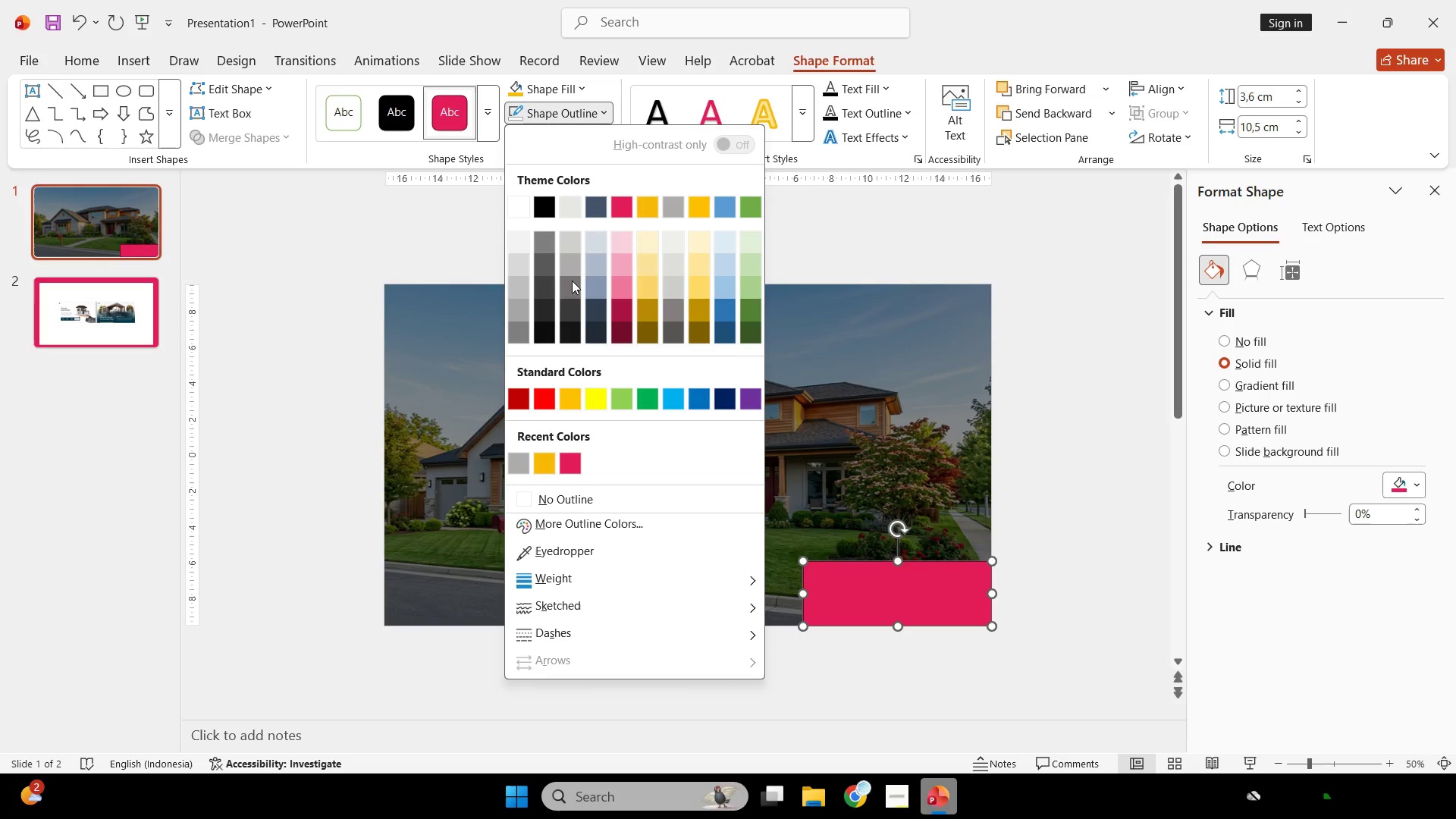 
left_click([582, 495])
 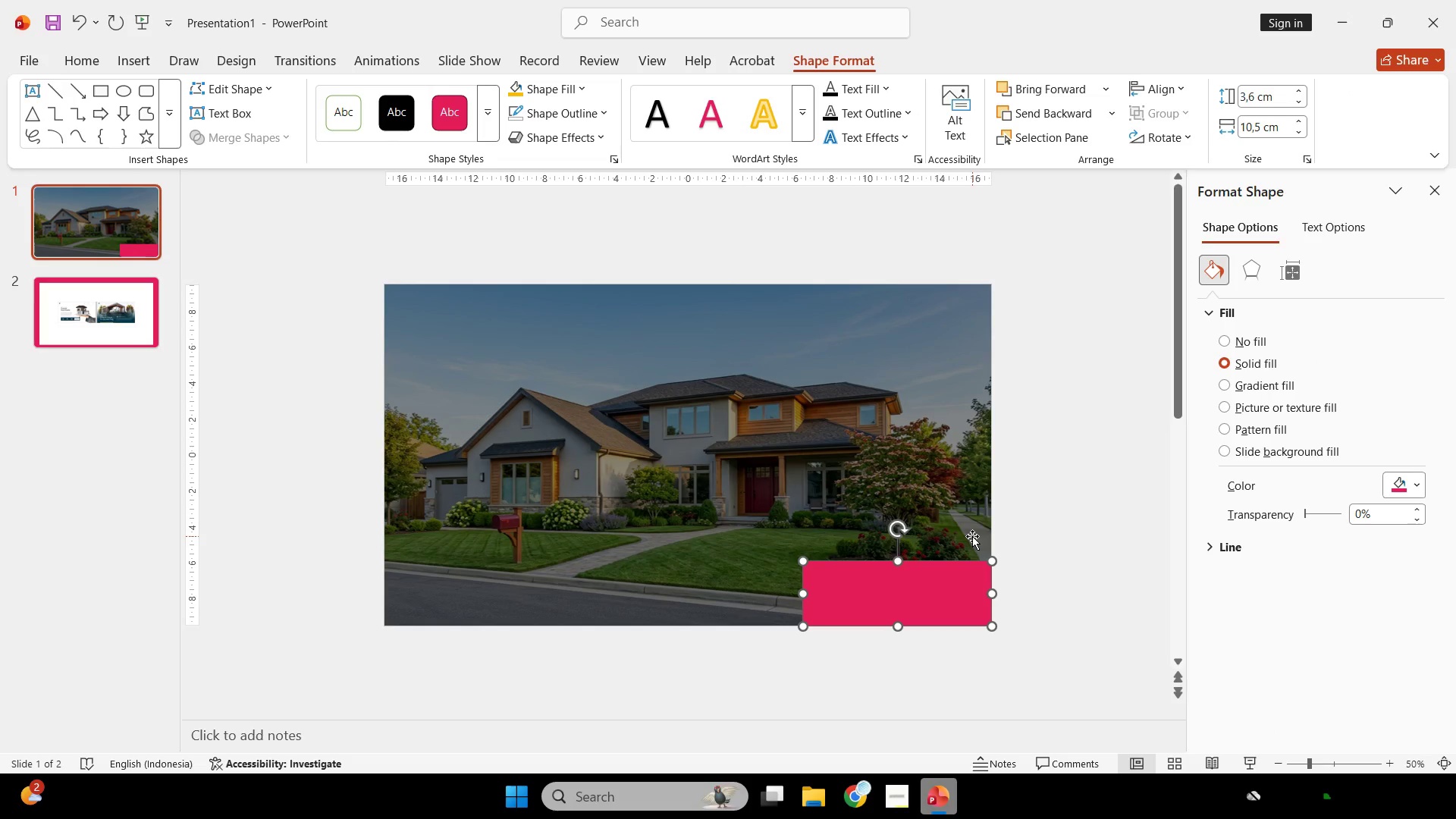 
hold_key(key=ShiftLeft, duration=4.36)
left_click_drag(start_coordinate=[804, 592], to_coordinate=[644, 604])
 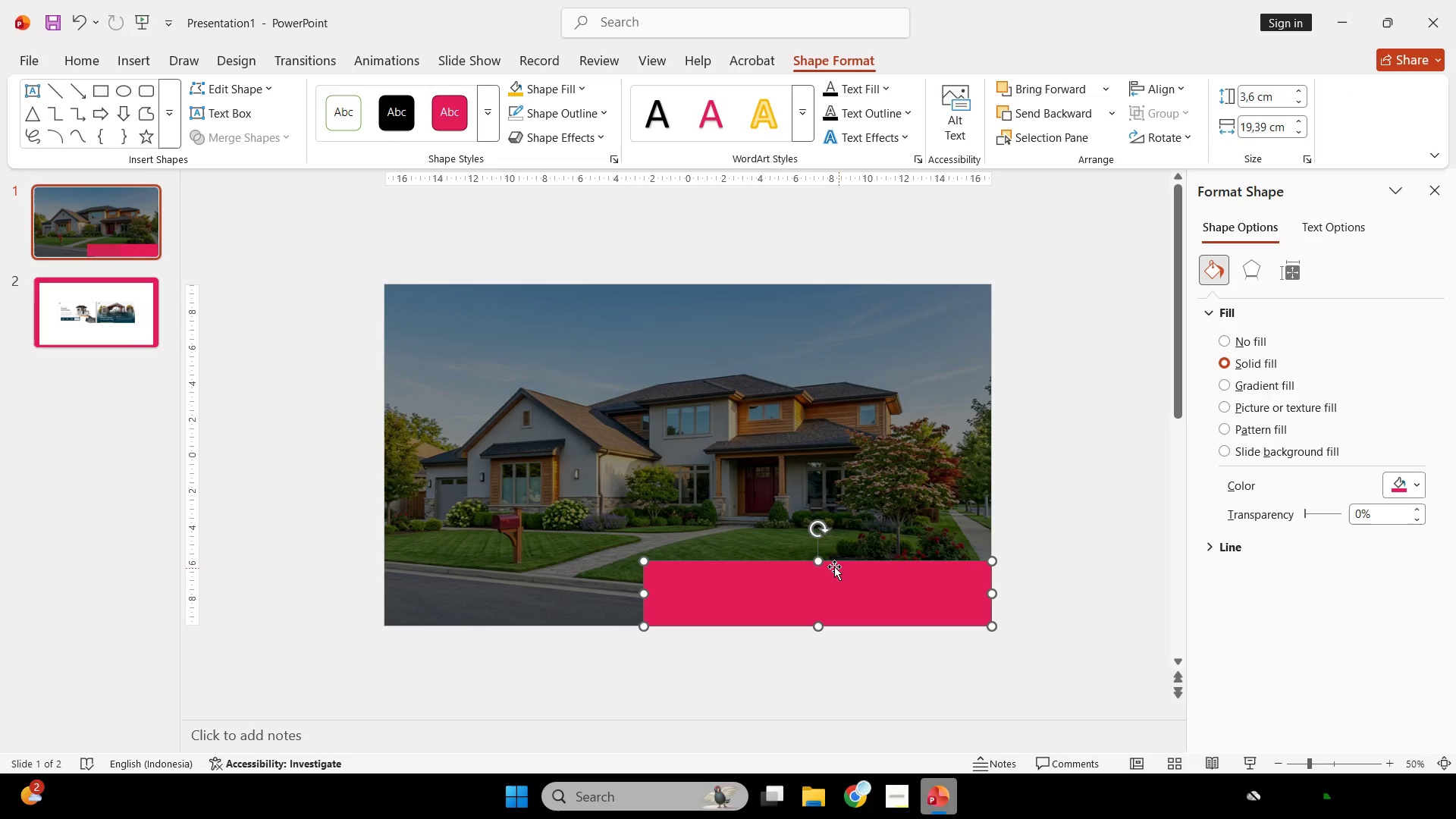 
scroll: coordinate [804, 592], scroll_direction: up, amount: 63.0
 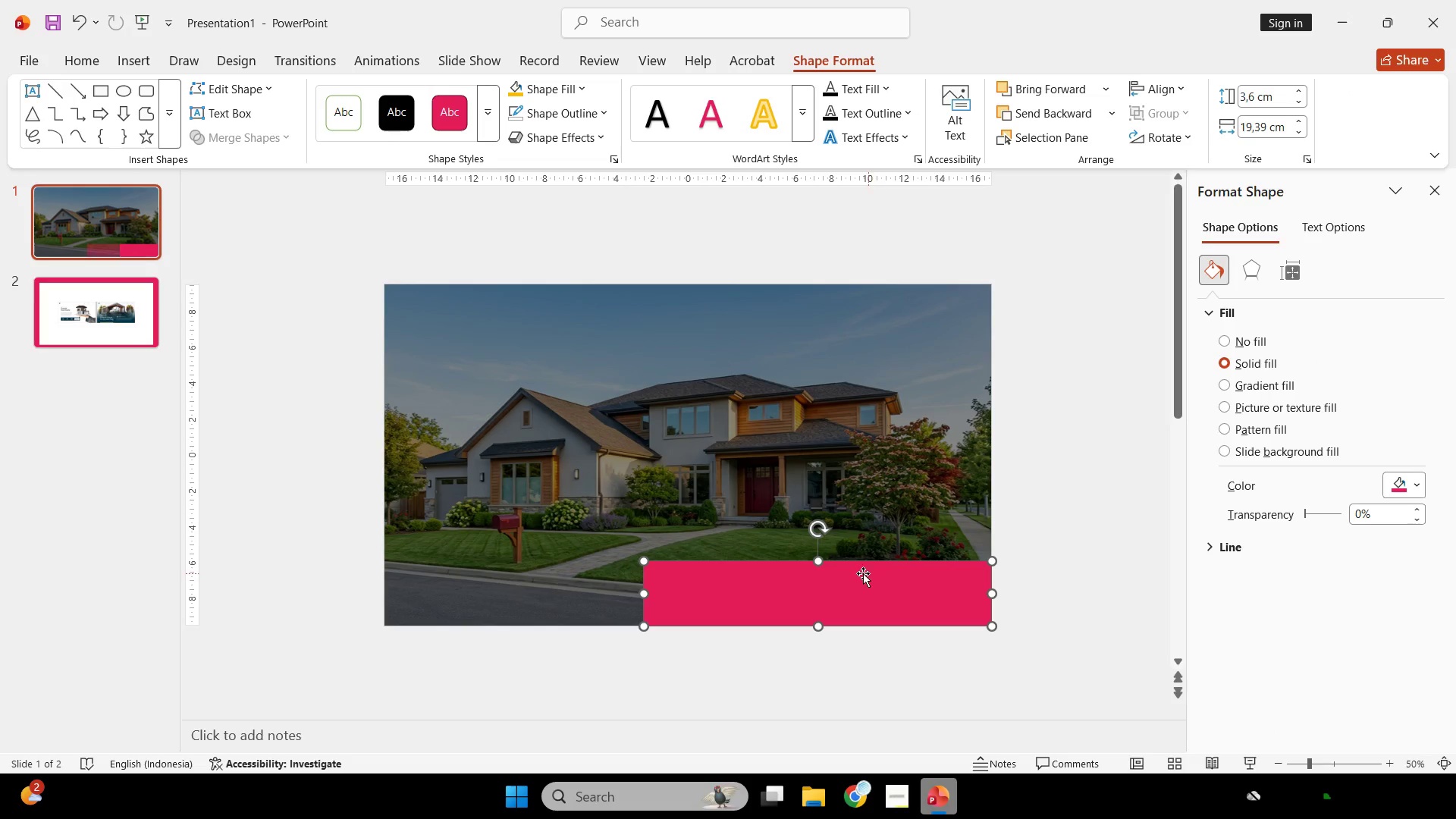 
left_click_drag(start_coordinate=[818, 563], to_coordinate=[823, 536])
 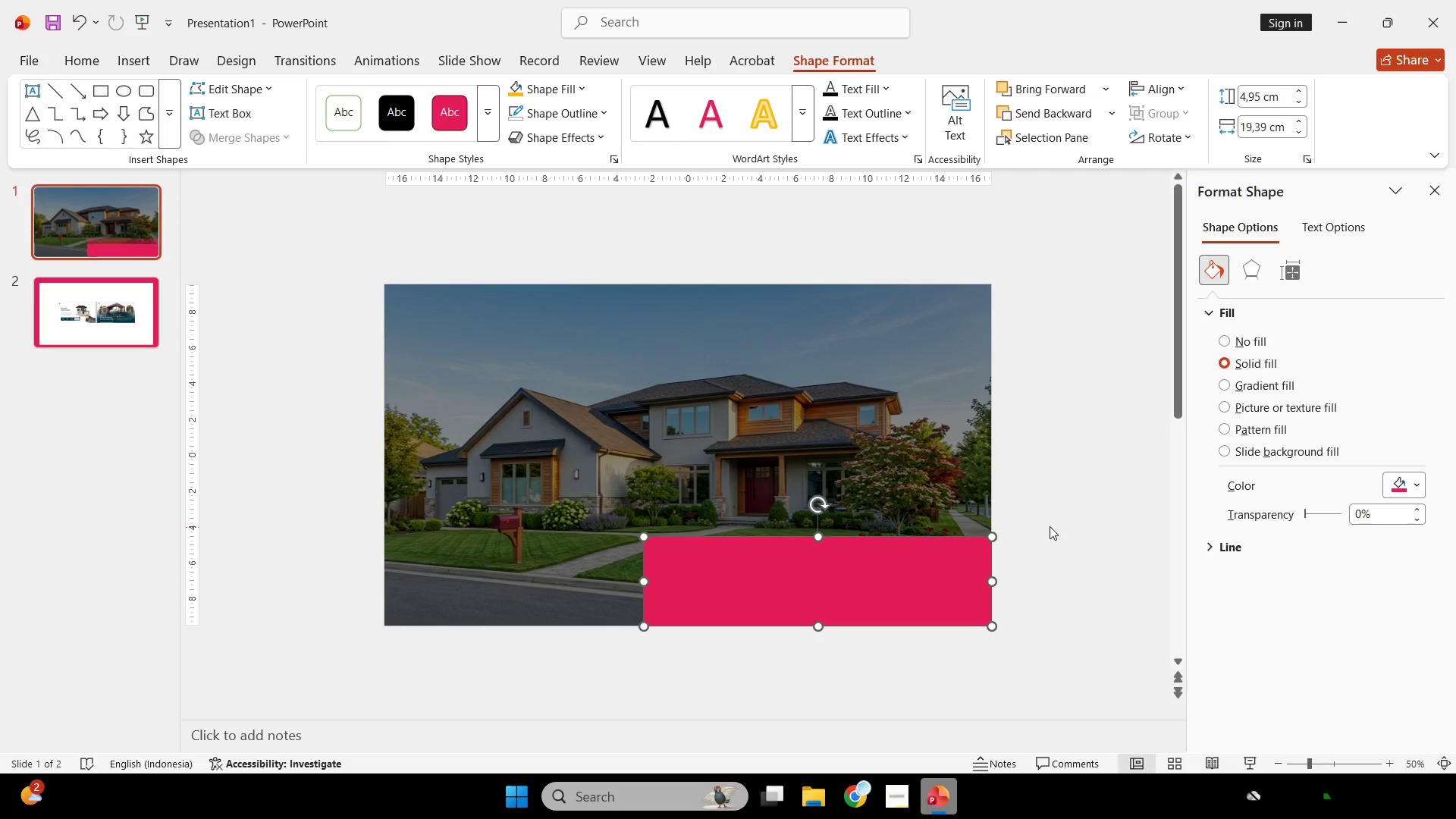 
left_click([1050, 526])
 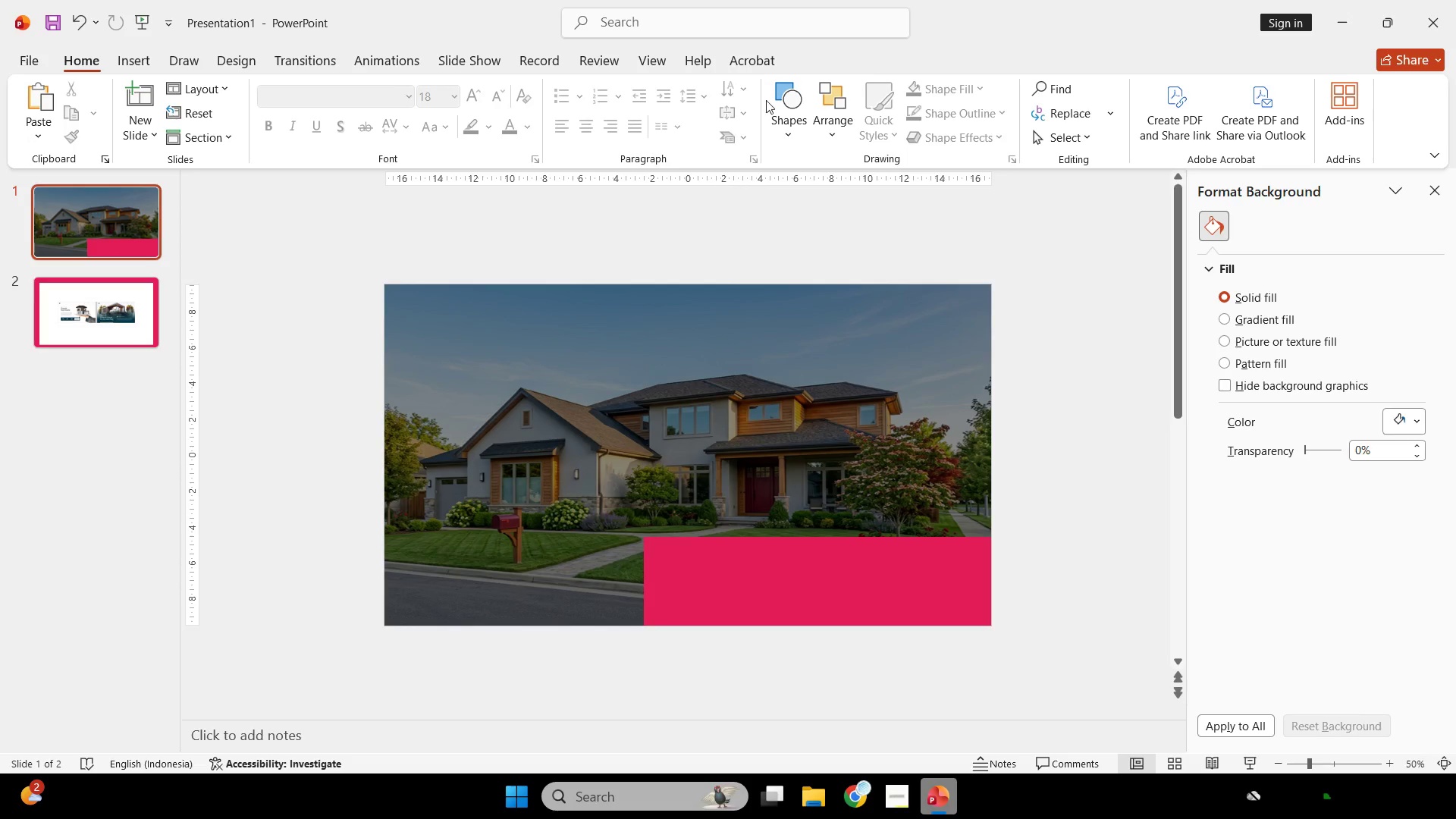 
wait(7.08)
 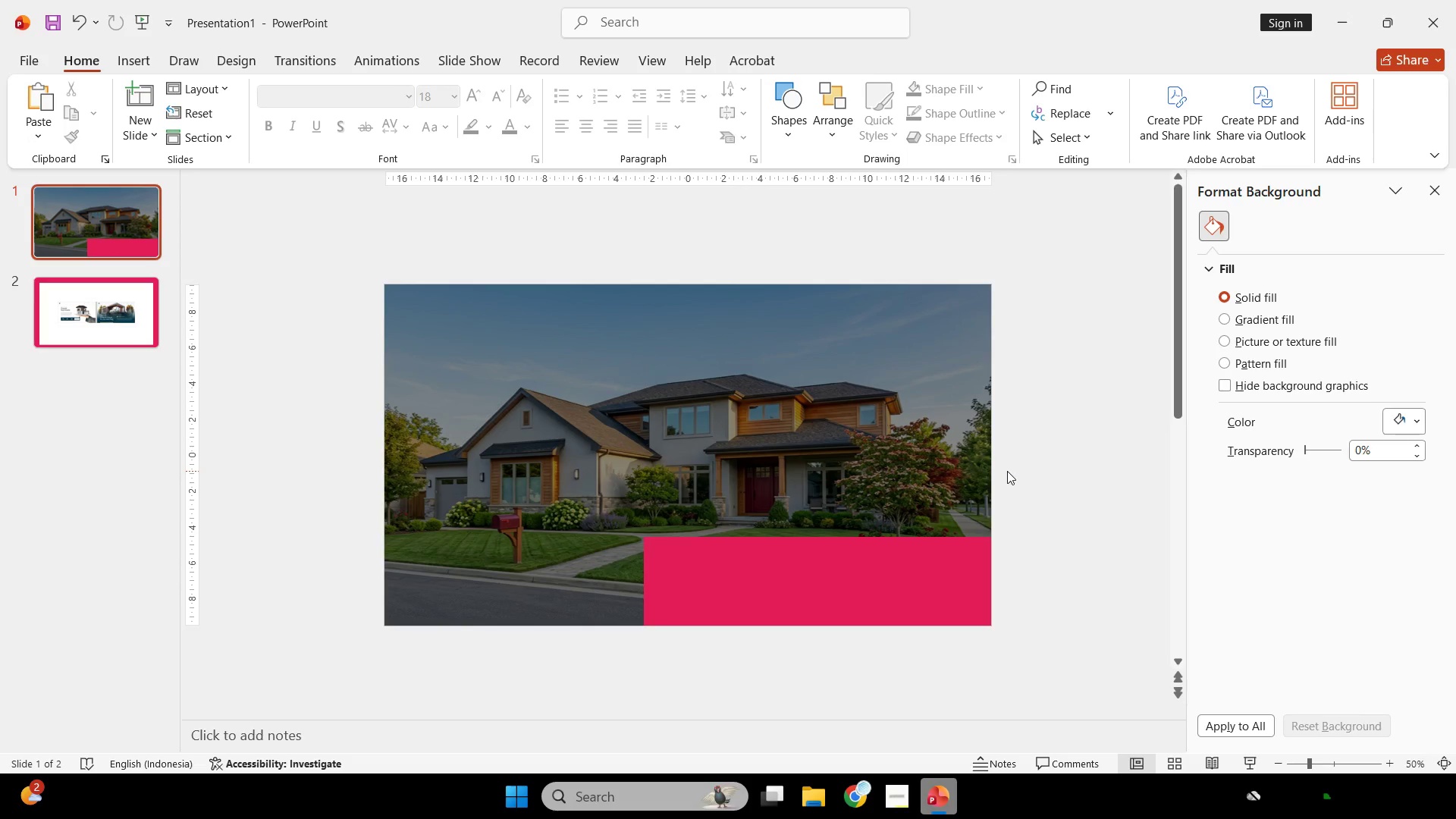 
left_click([152, 58])
 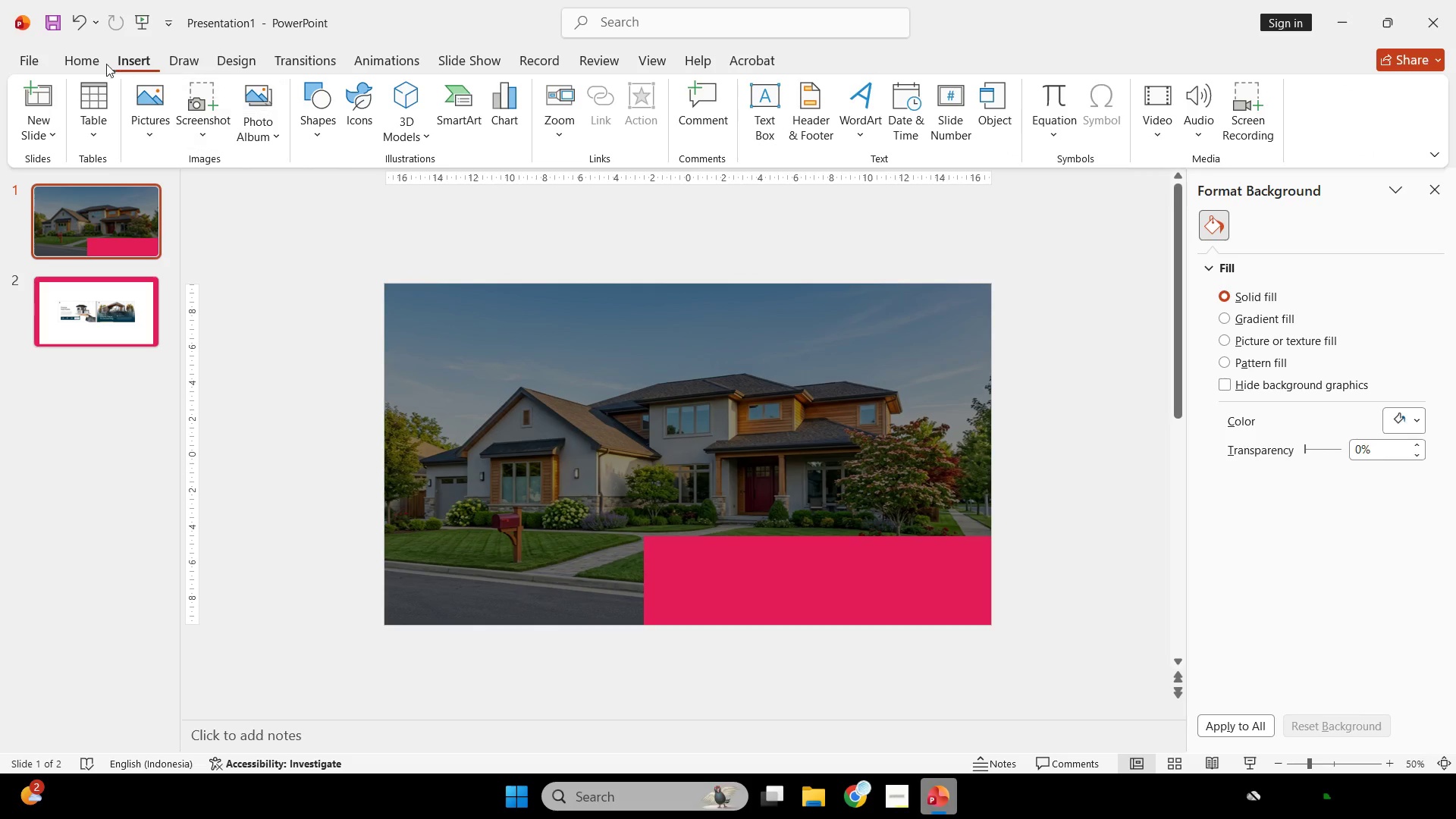 
left_click([82, 52])
 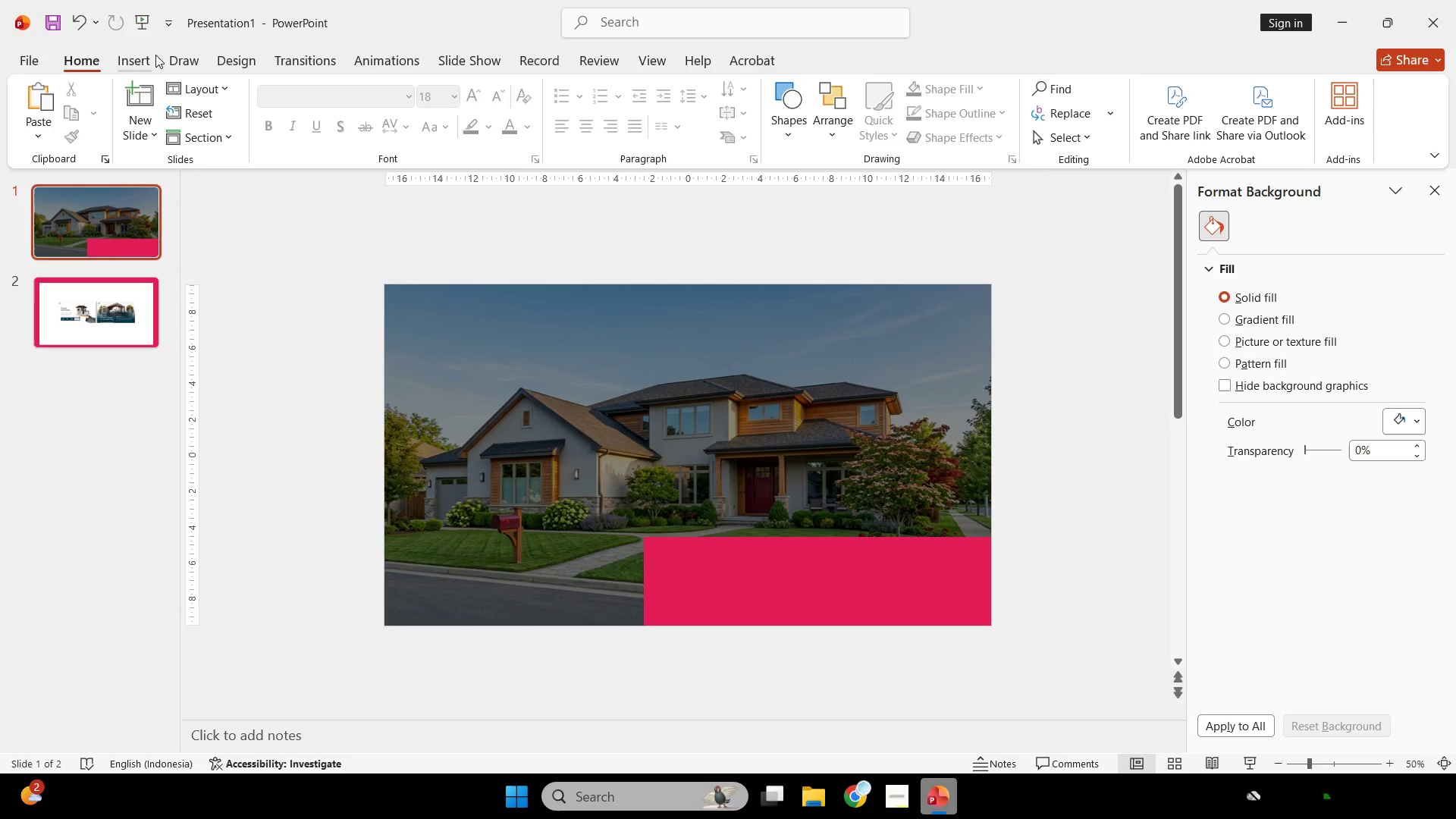 
left_click([135, 54])
 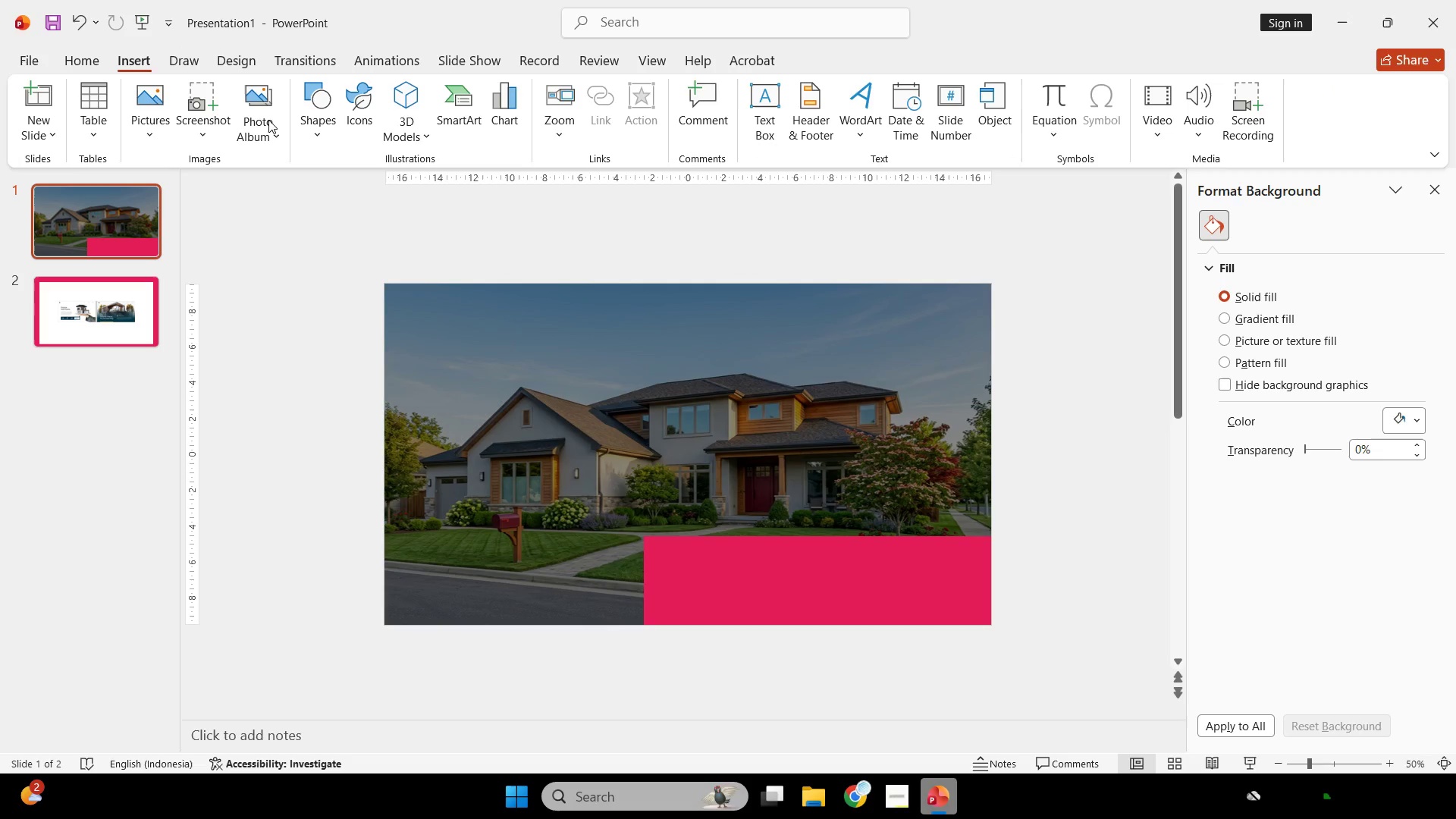 
left_click([325, 119])
 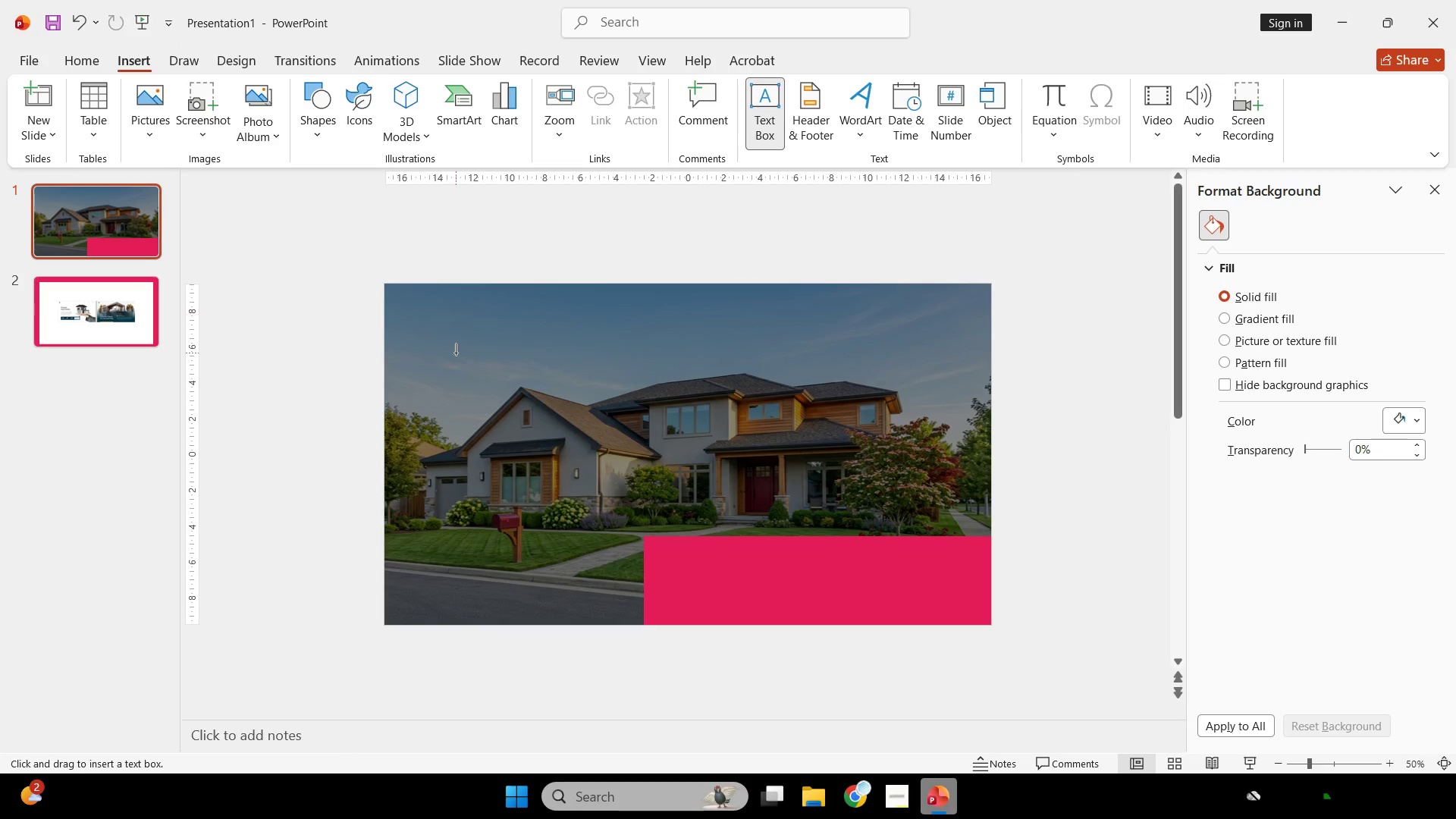 
left_click_drag(start_coordinate=[419, 340], to_coordinate=[613, 381])
 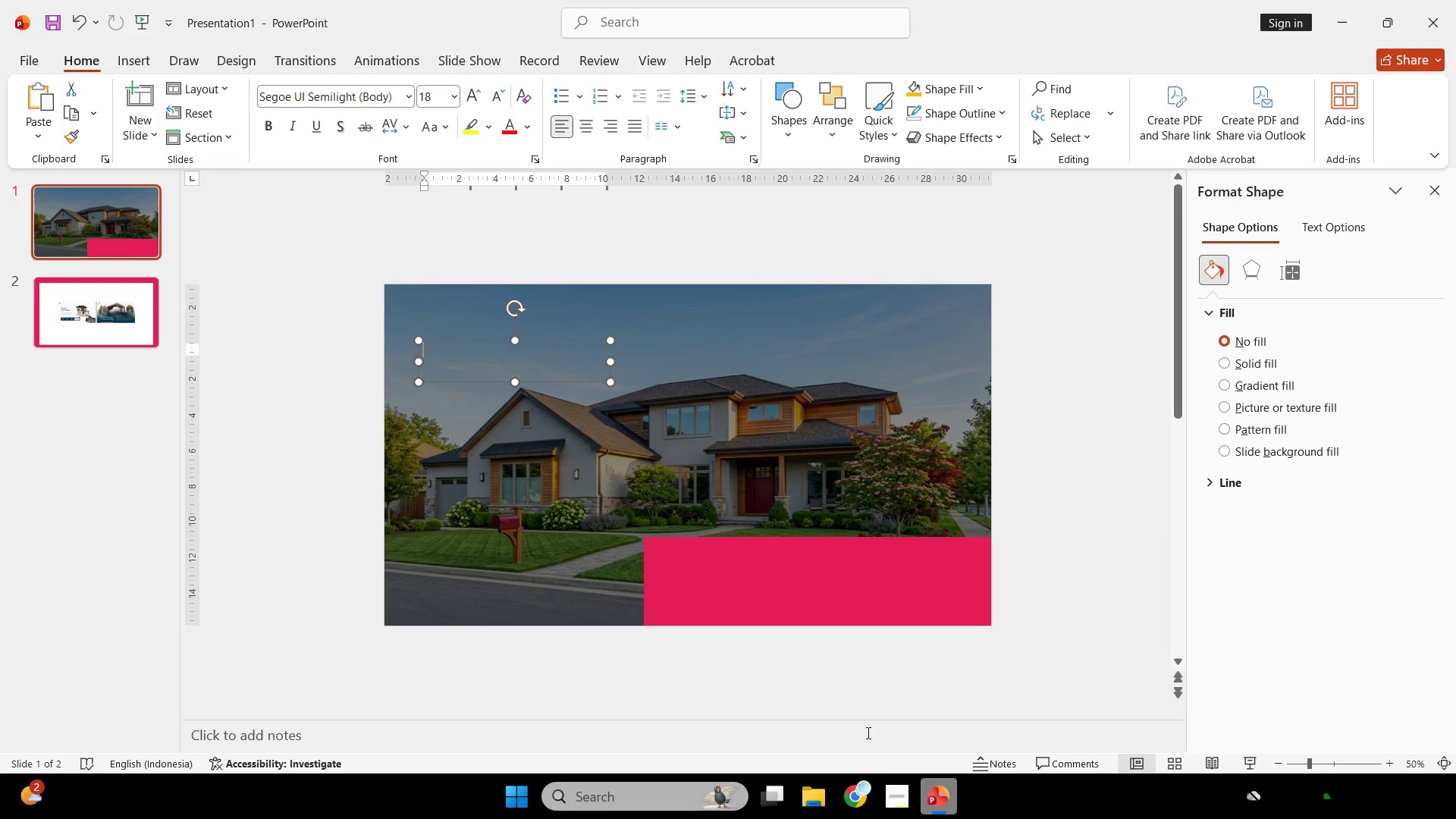 
mouse_move([889, 793])
 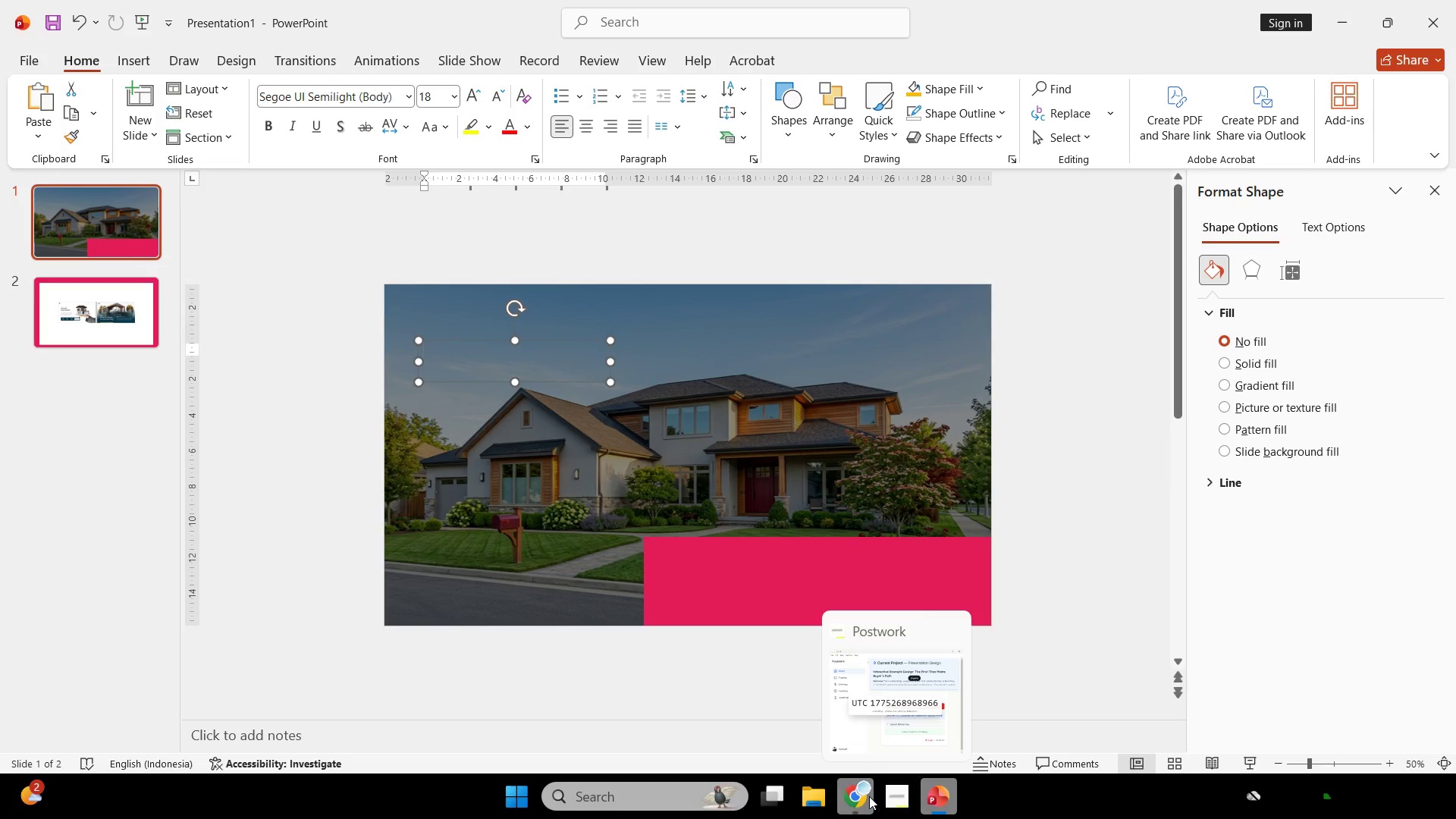 
left_click([869, 796])
 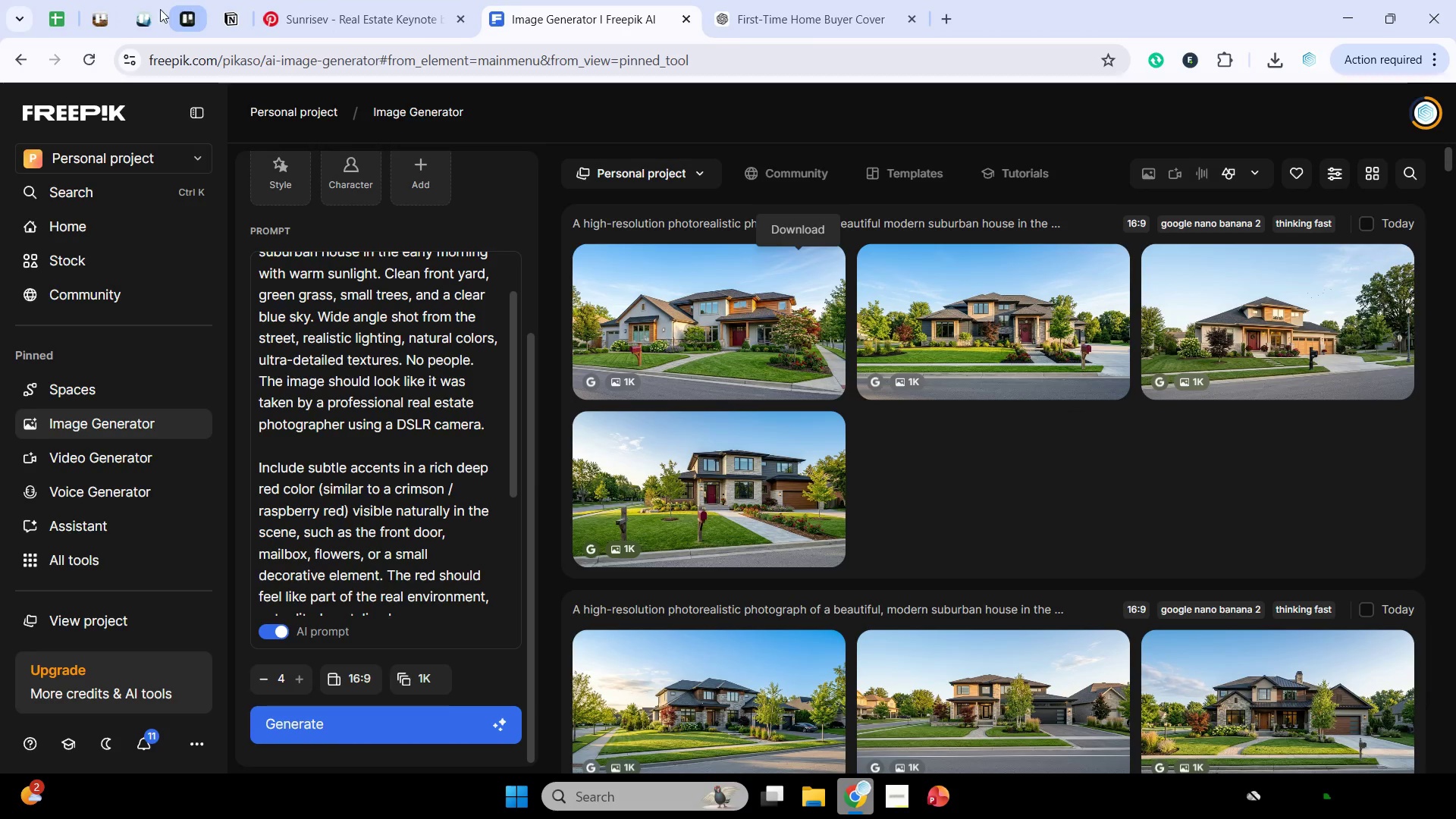 
left_click([147, 9])
 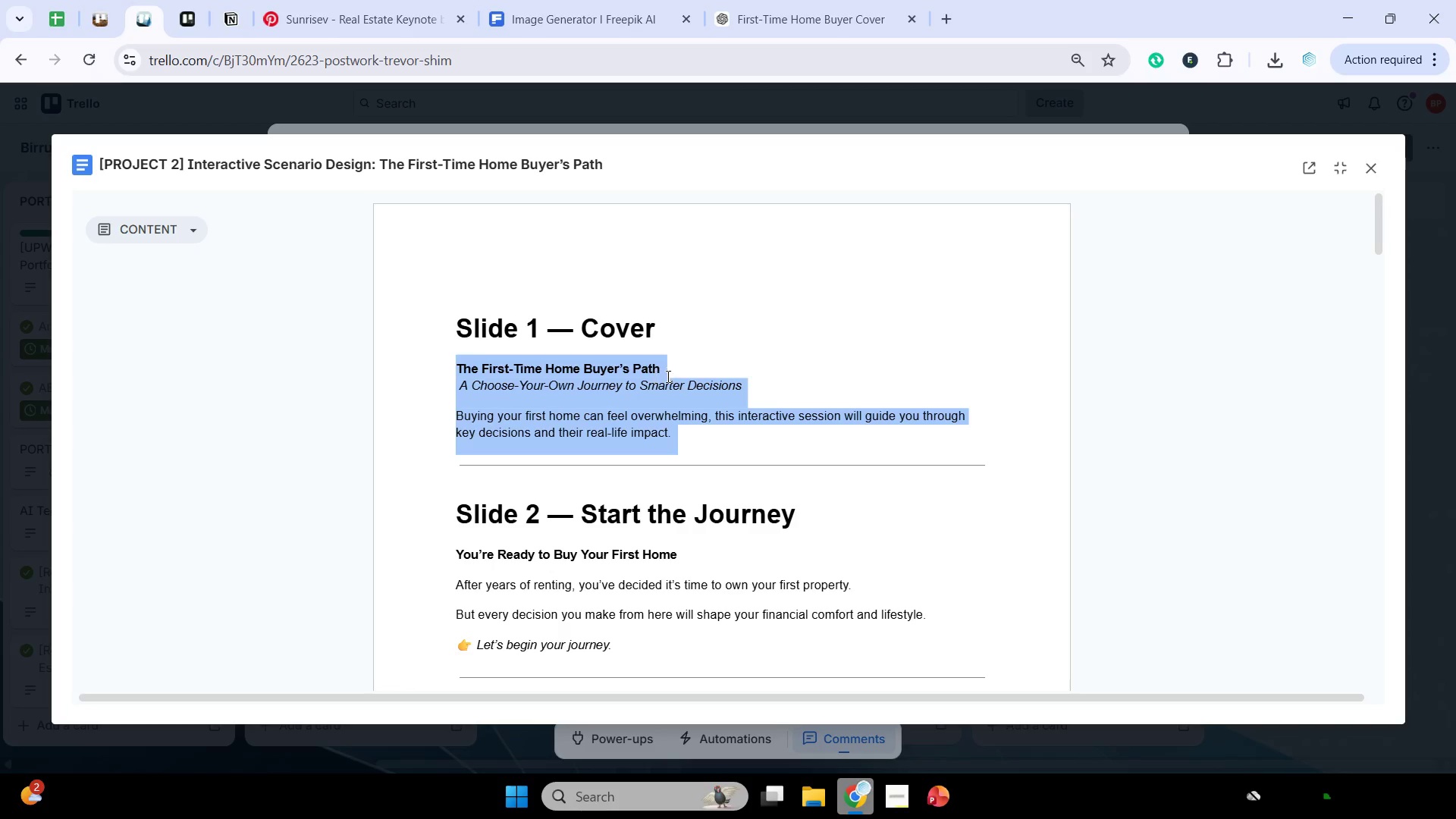 
double_click([674, 366])
 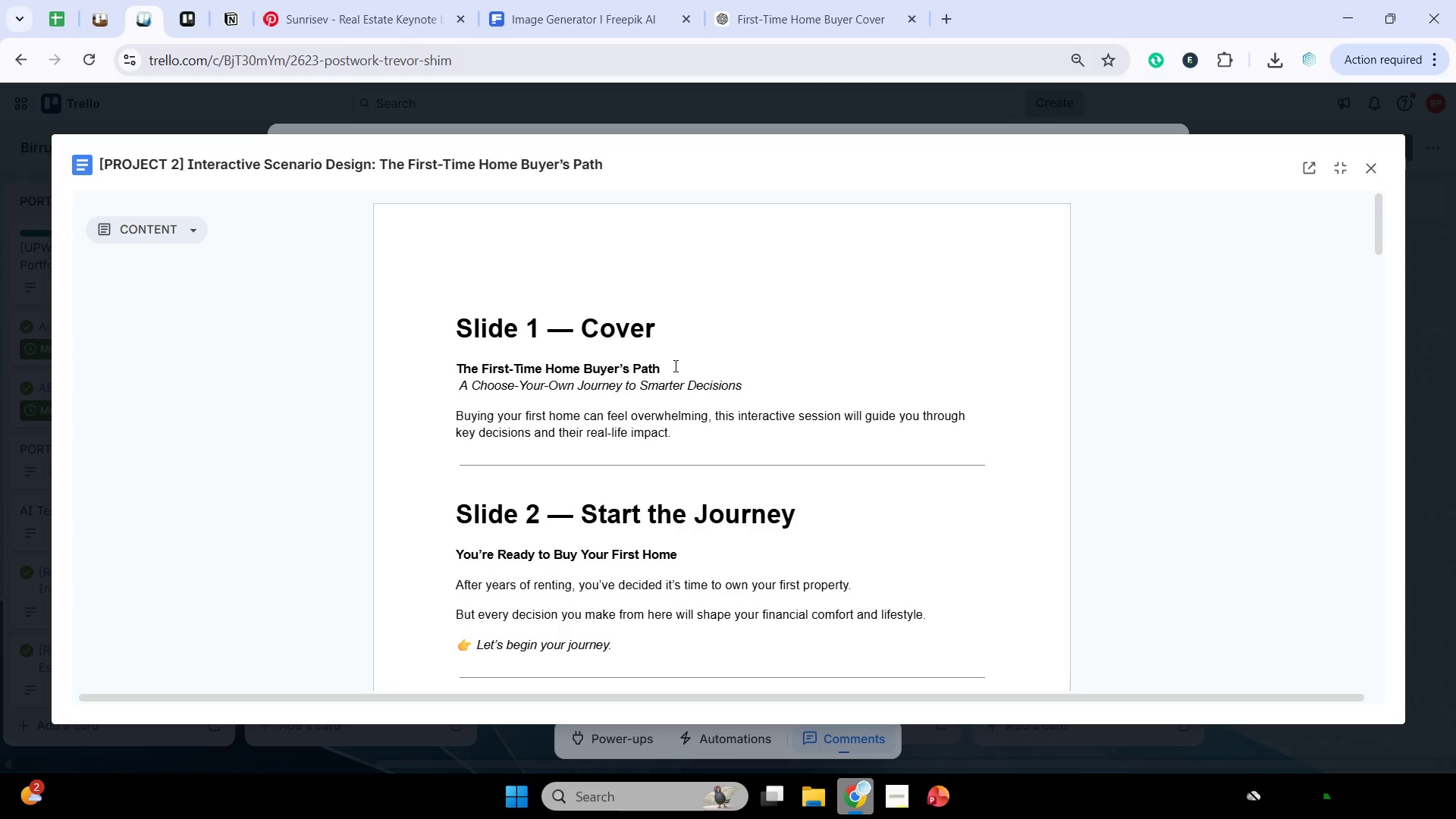 
left_click_drag(start_coordinate=[674, 366], to_coordinate=[447, 372])
 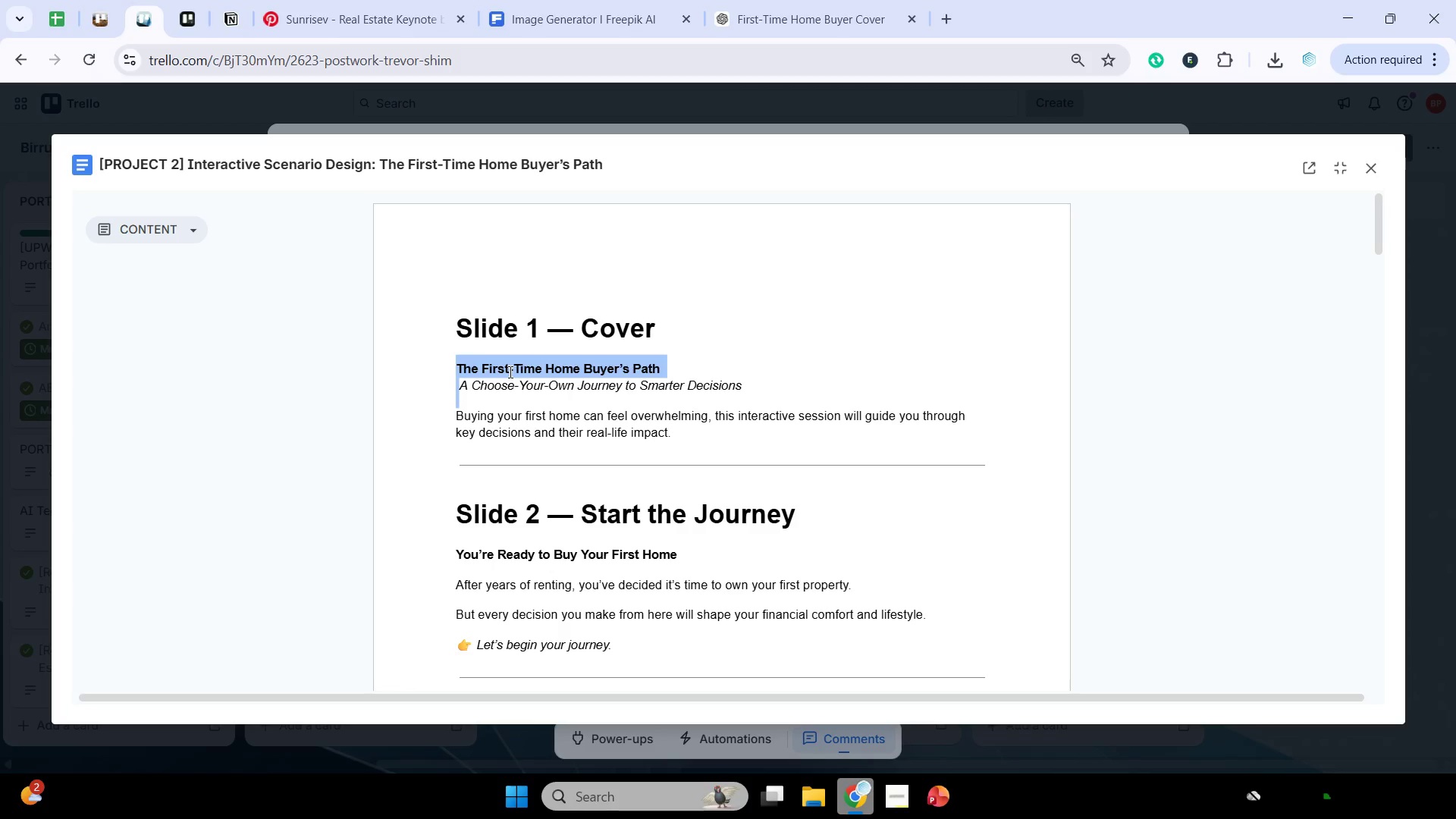 
left_click([509, 372])
 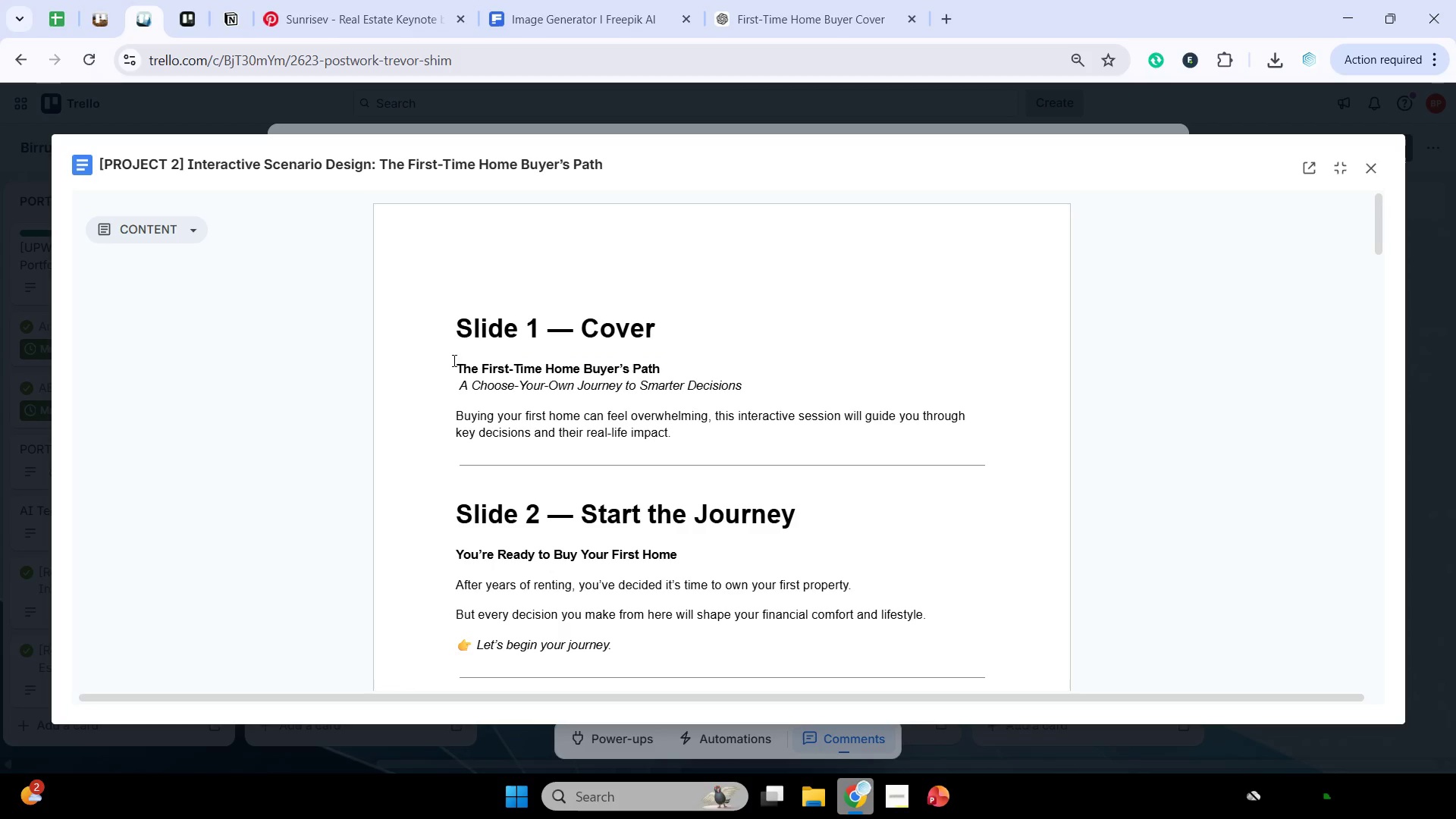 
left_click_drag(start_coordinate=[453, 359], to_coordinate=[697, 364])
 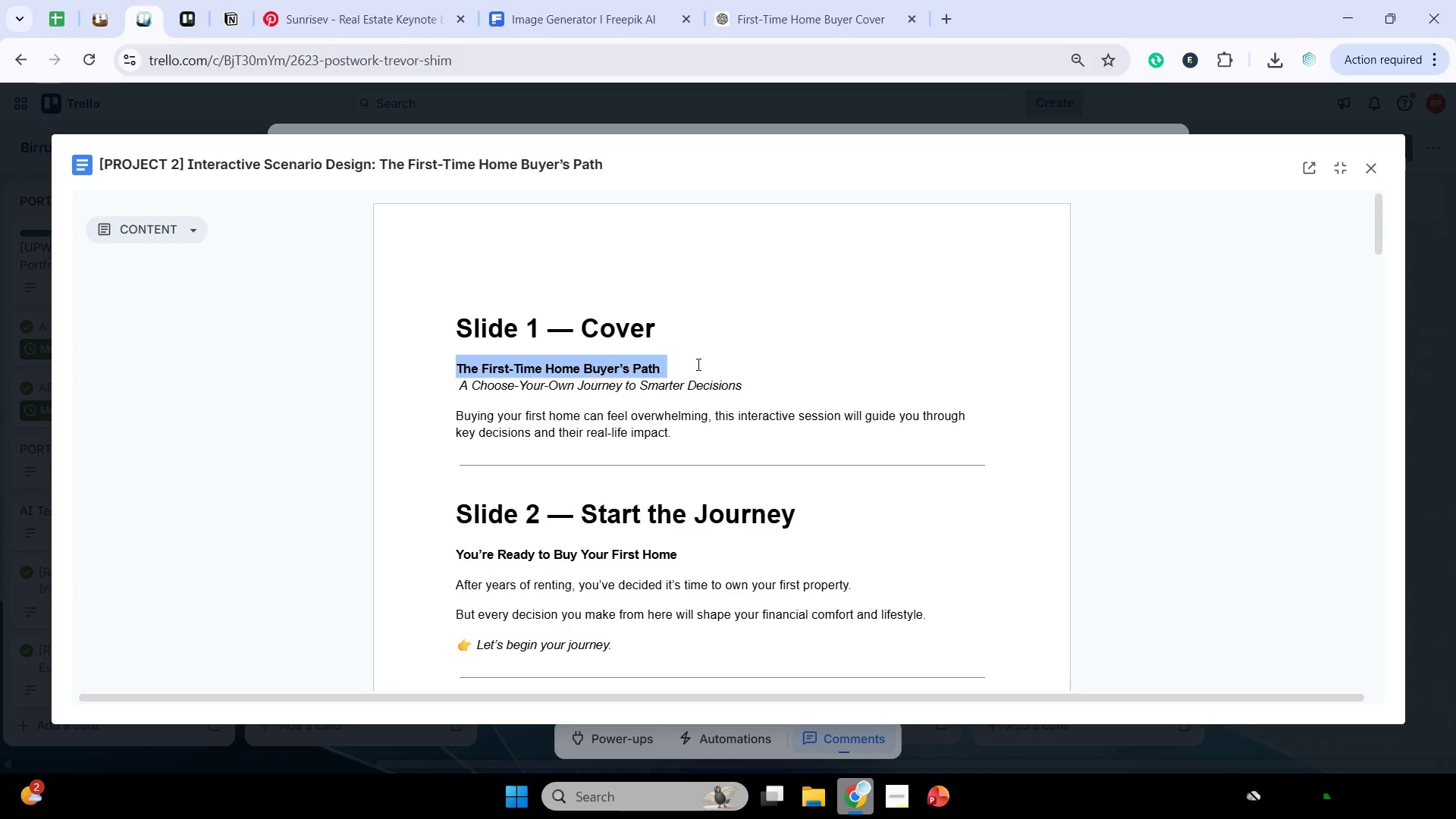 
key(Control+C)
 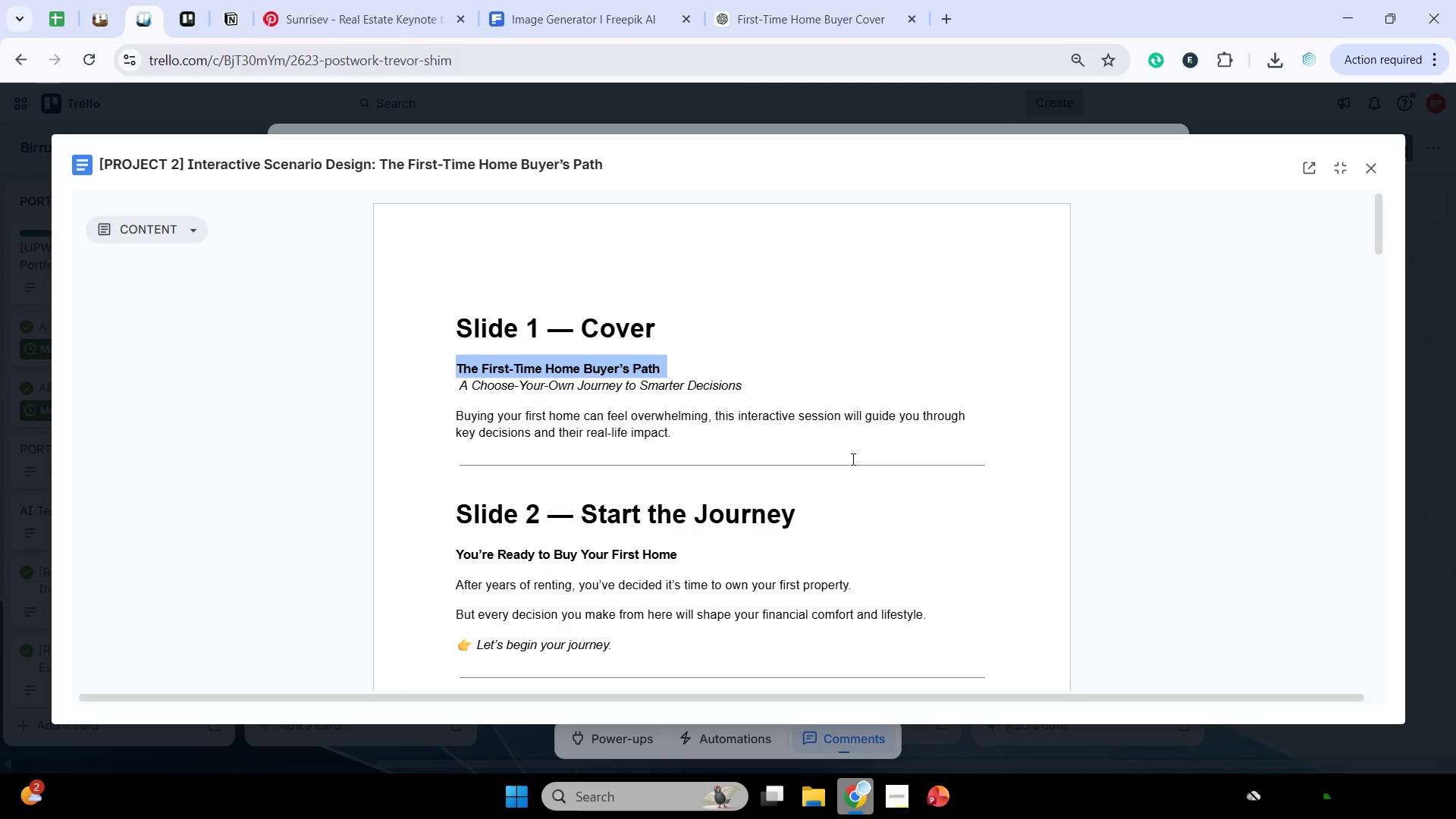 
key(Control+C)
 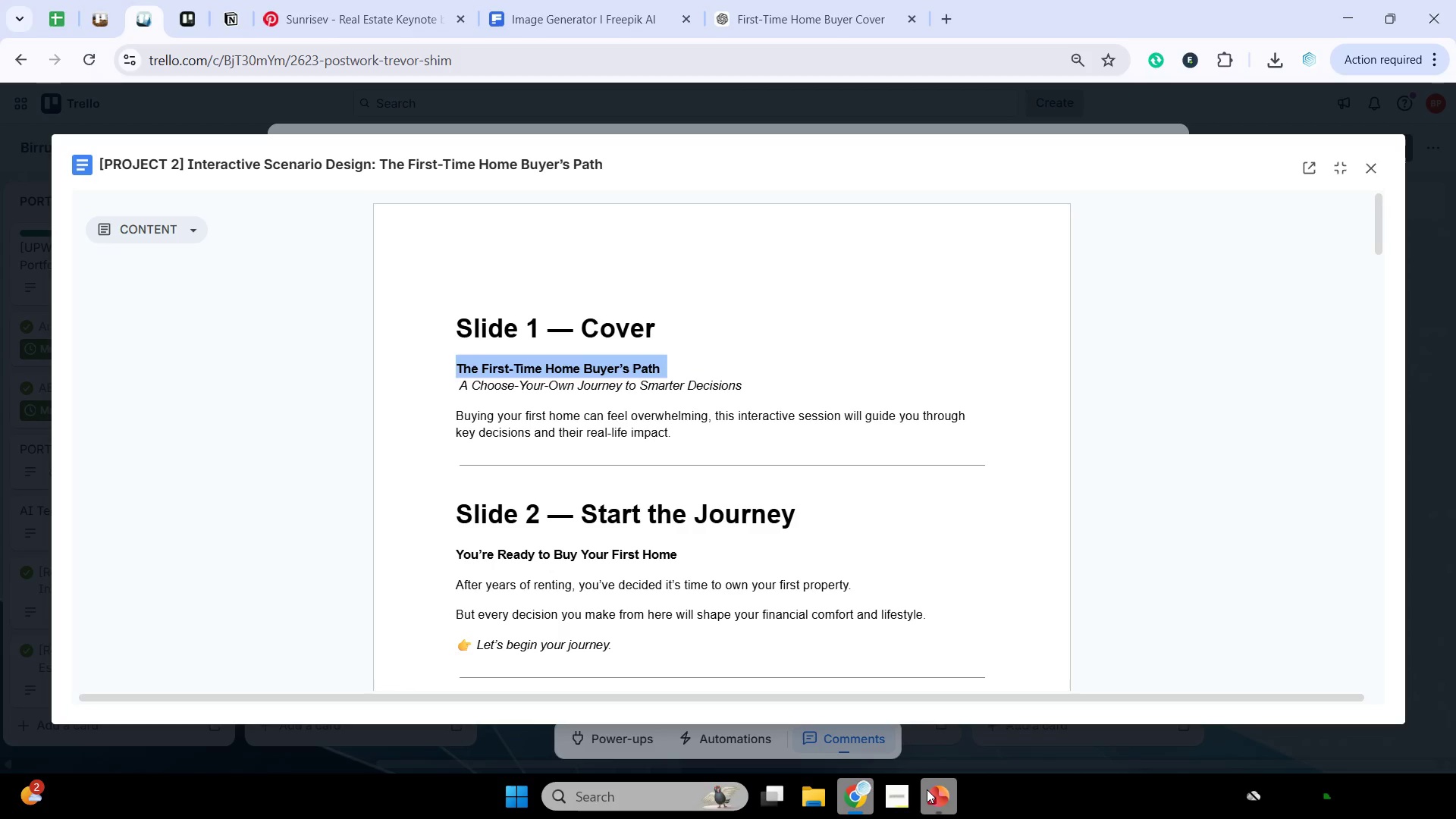 
left_click([927, 789])
 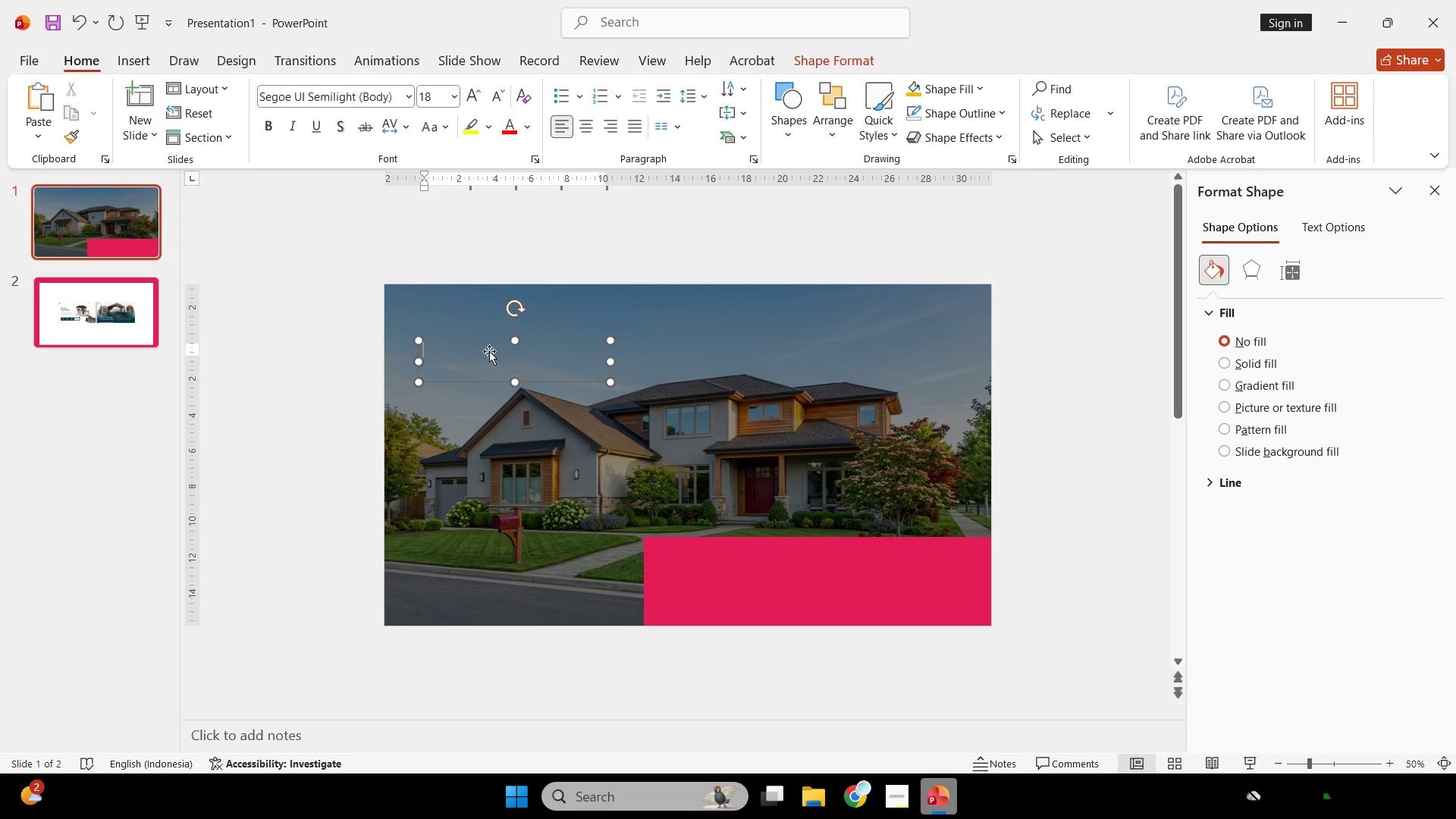 
right_click([460, 358])
 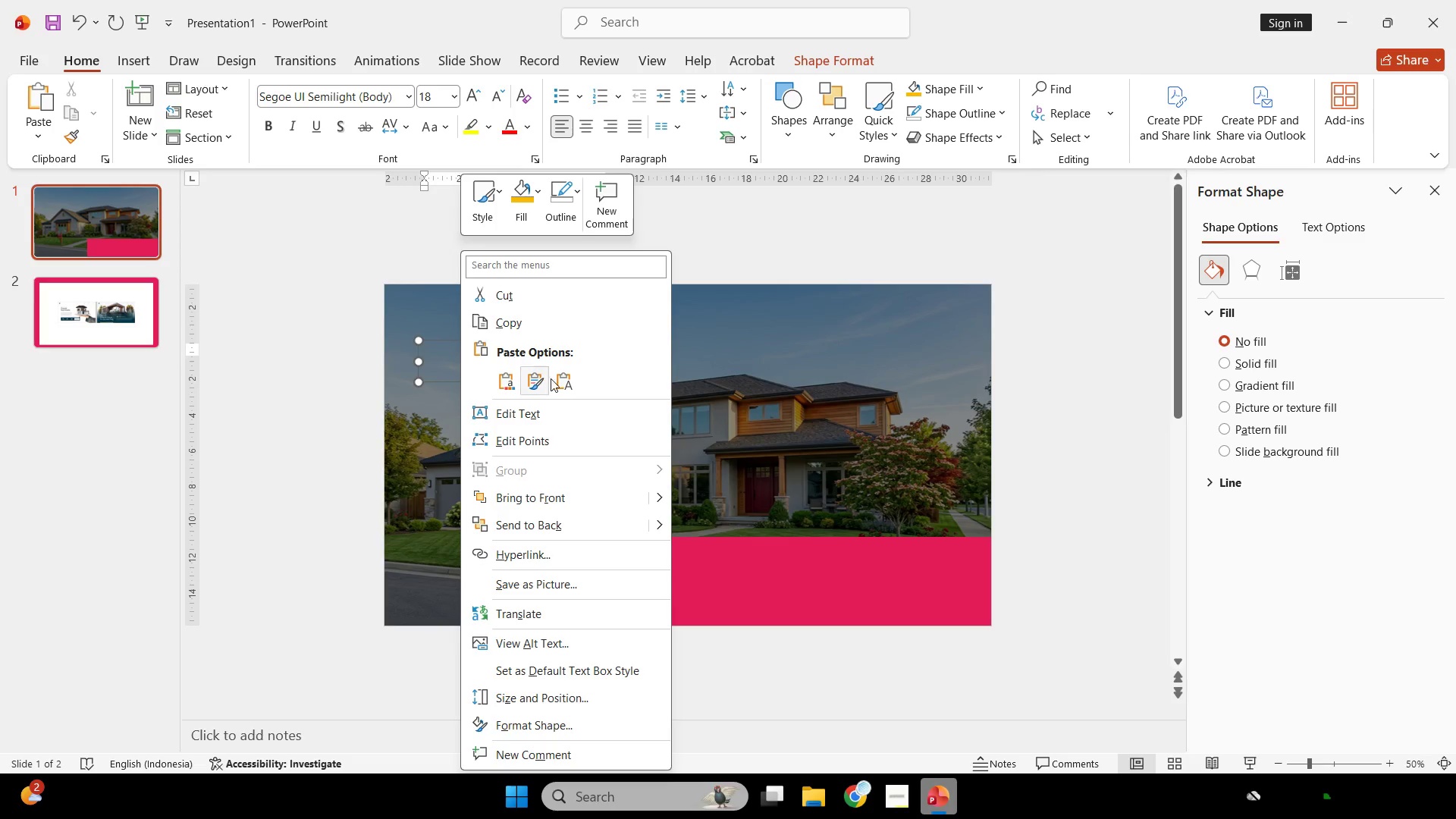 
left_click([557, 381])
 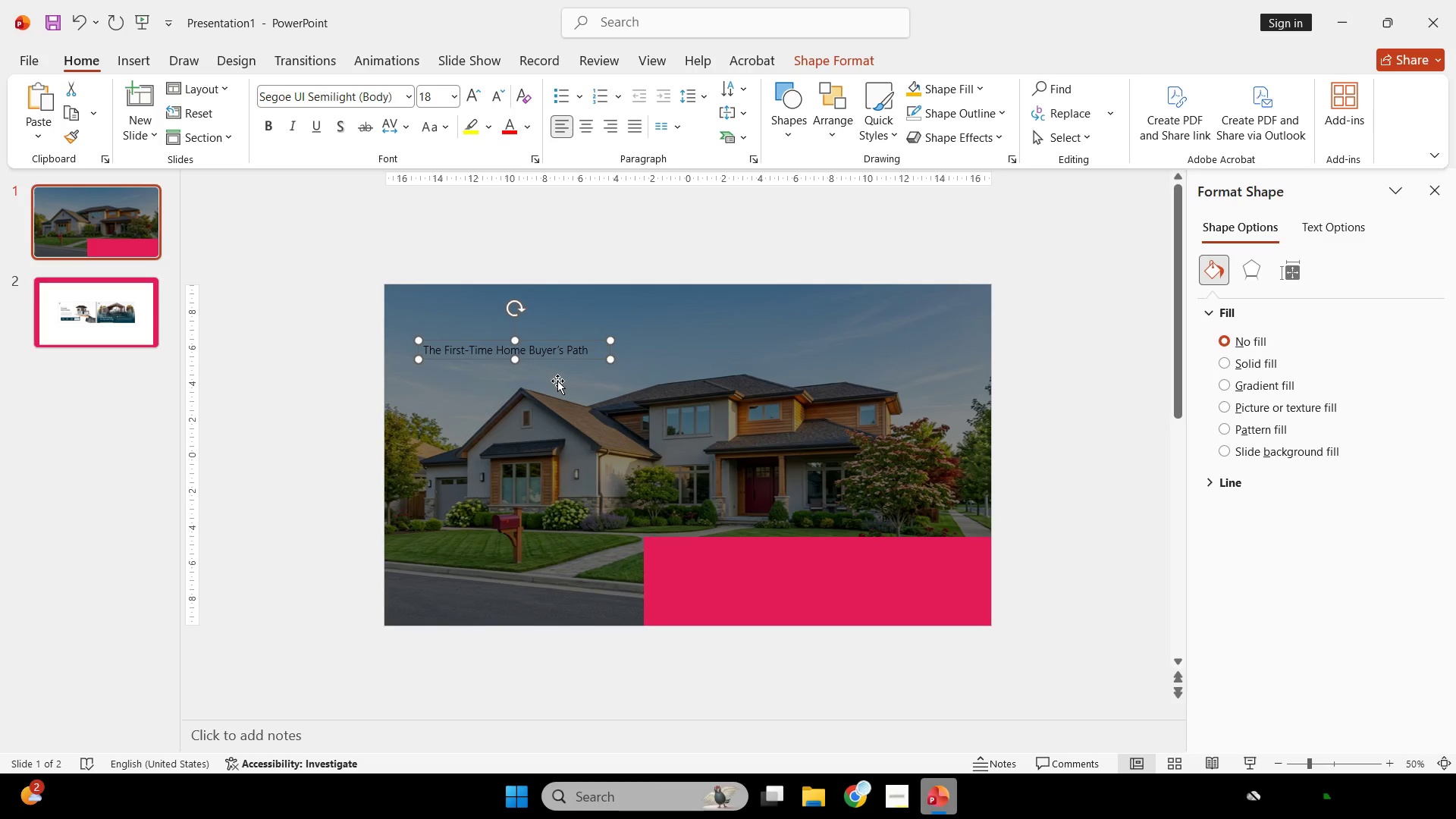 
key(Control+A)
 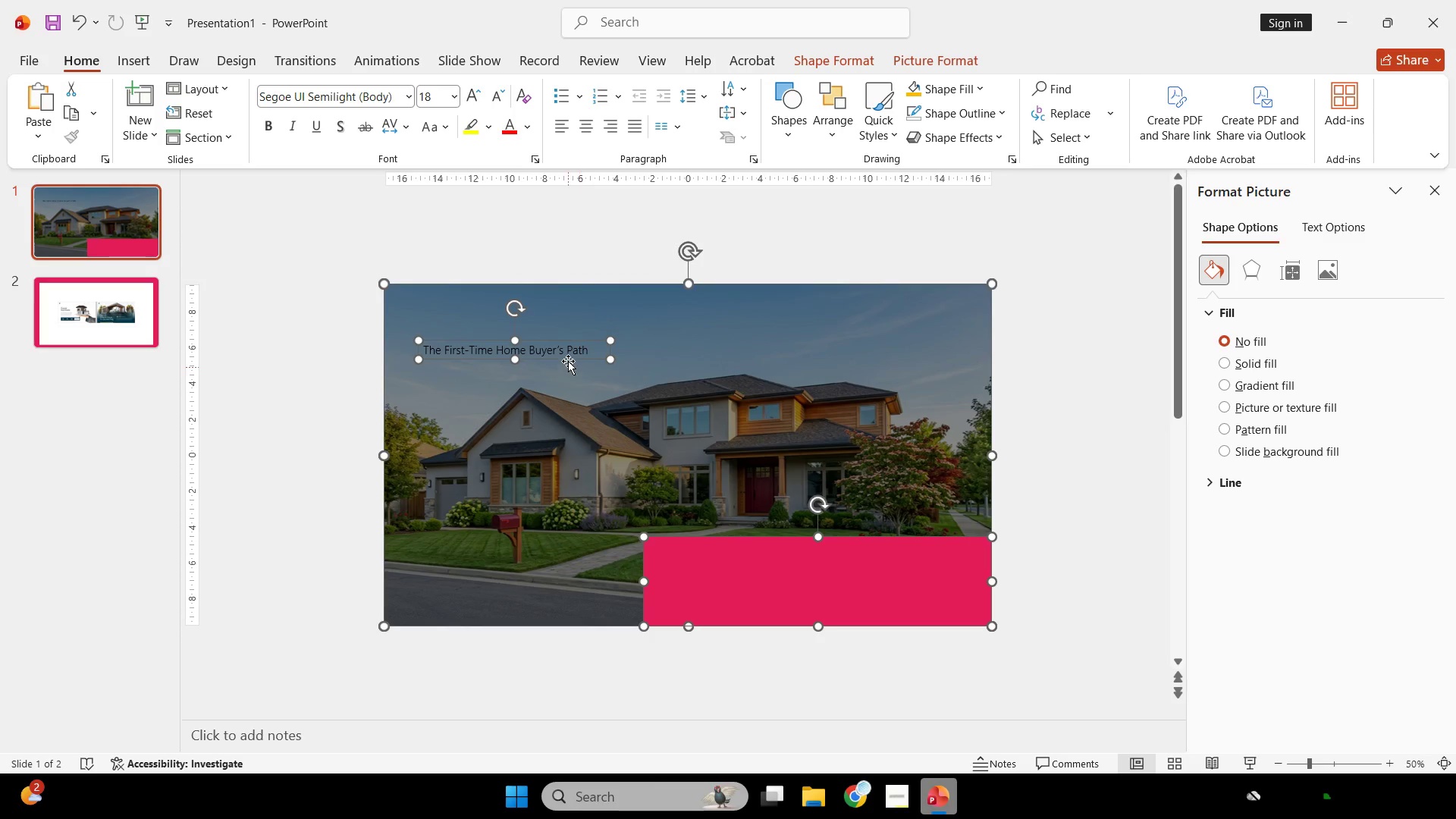 
left_click([570, 348])
 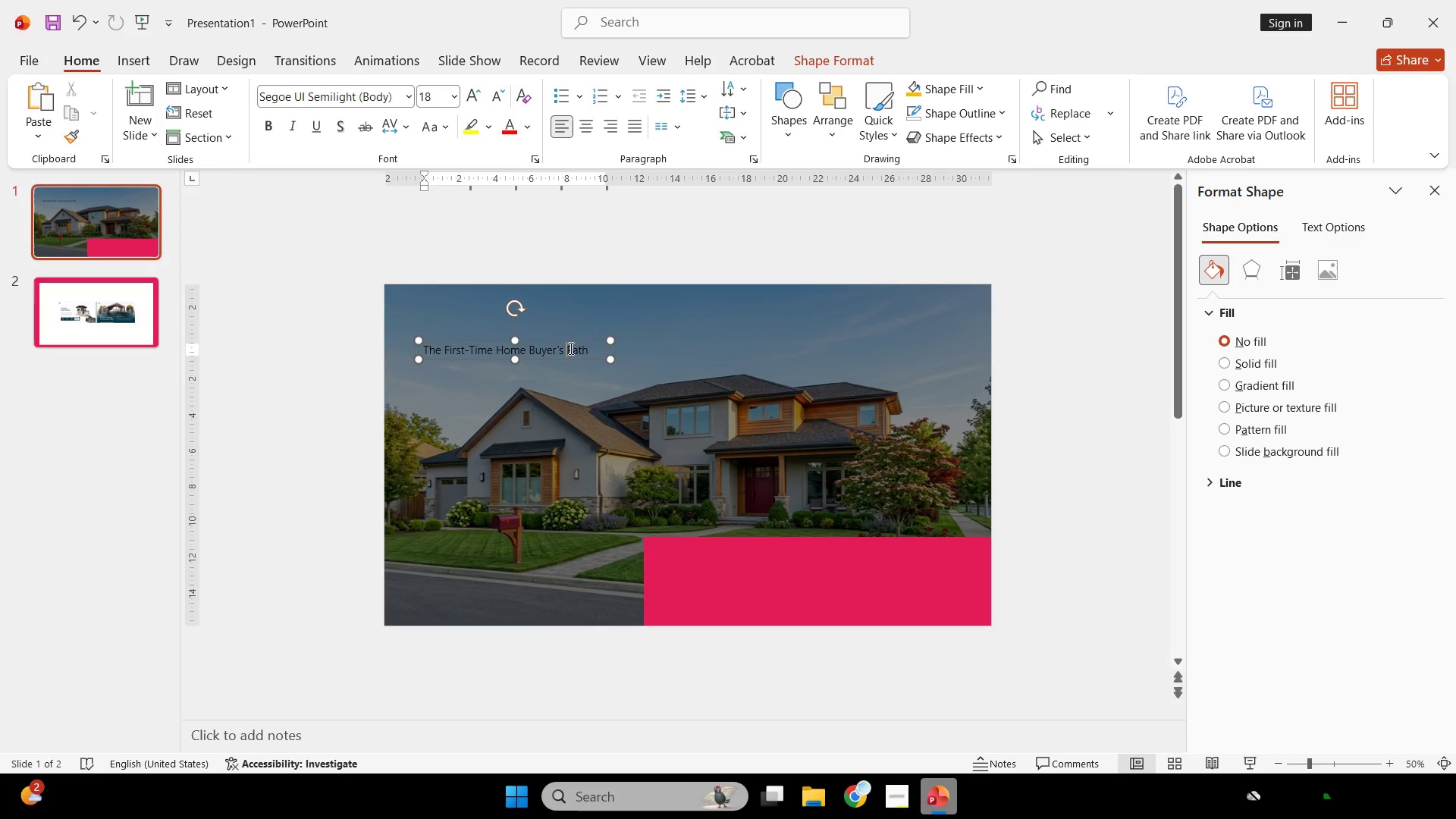 
key(Control+ControlLeft)
 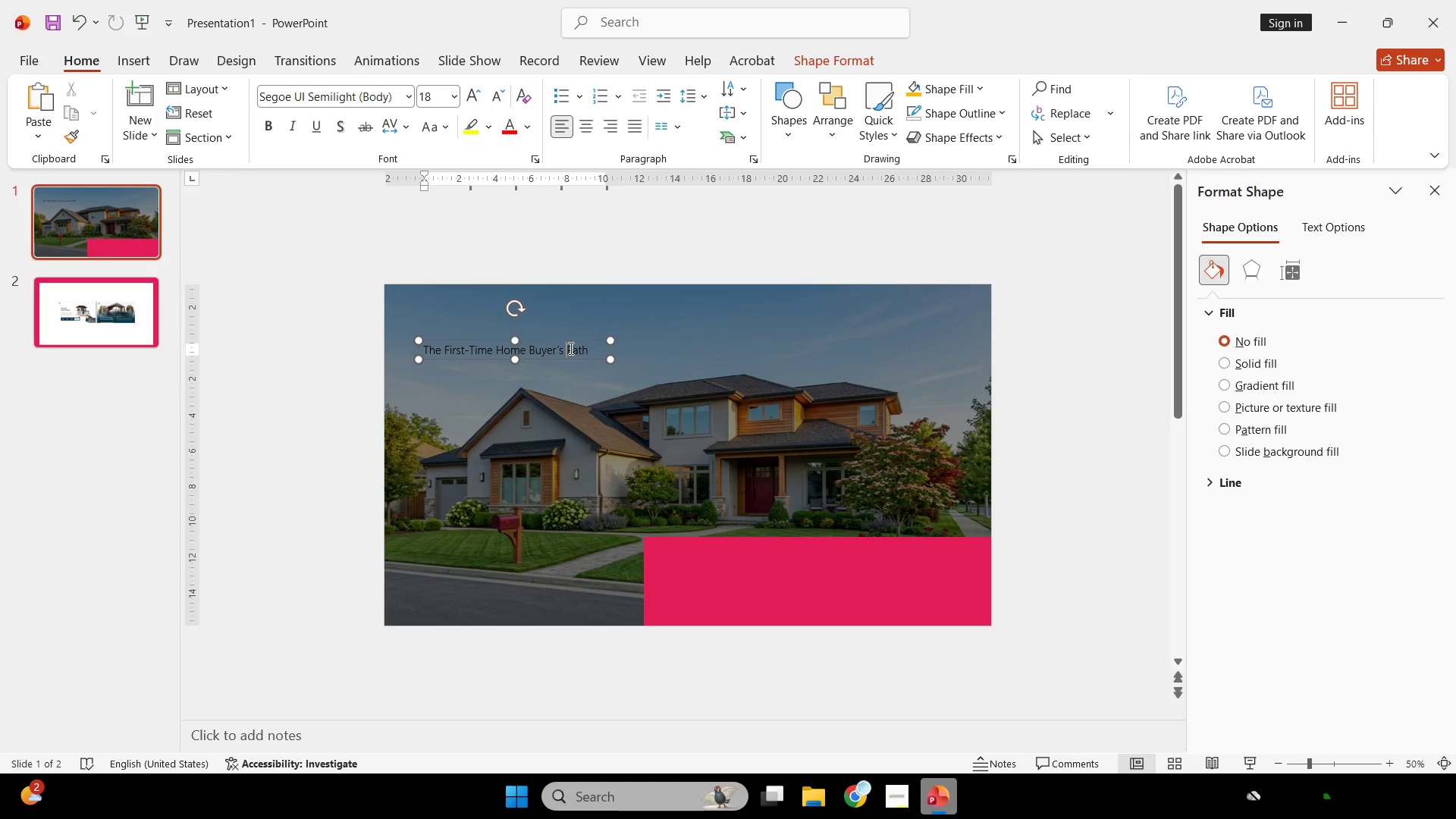 
key(Control+A)
 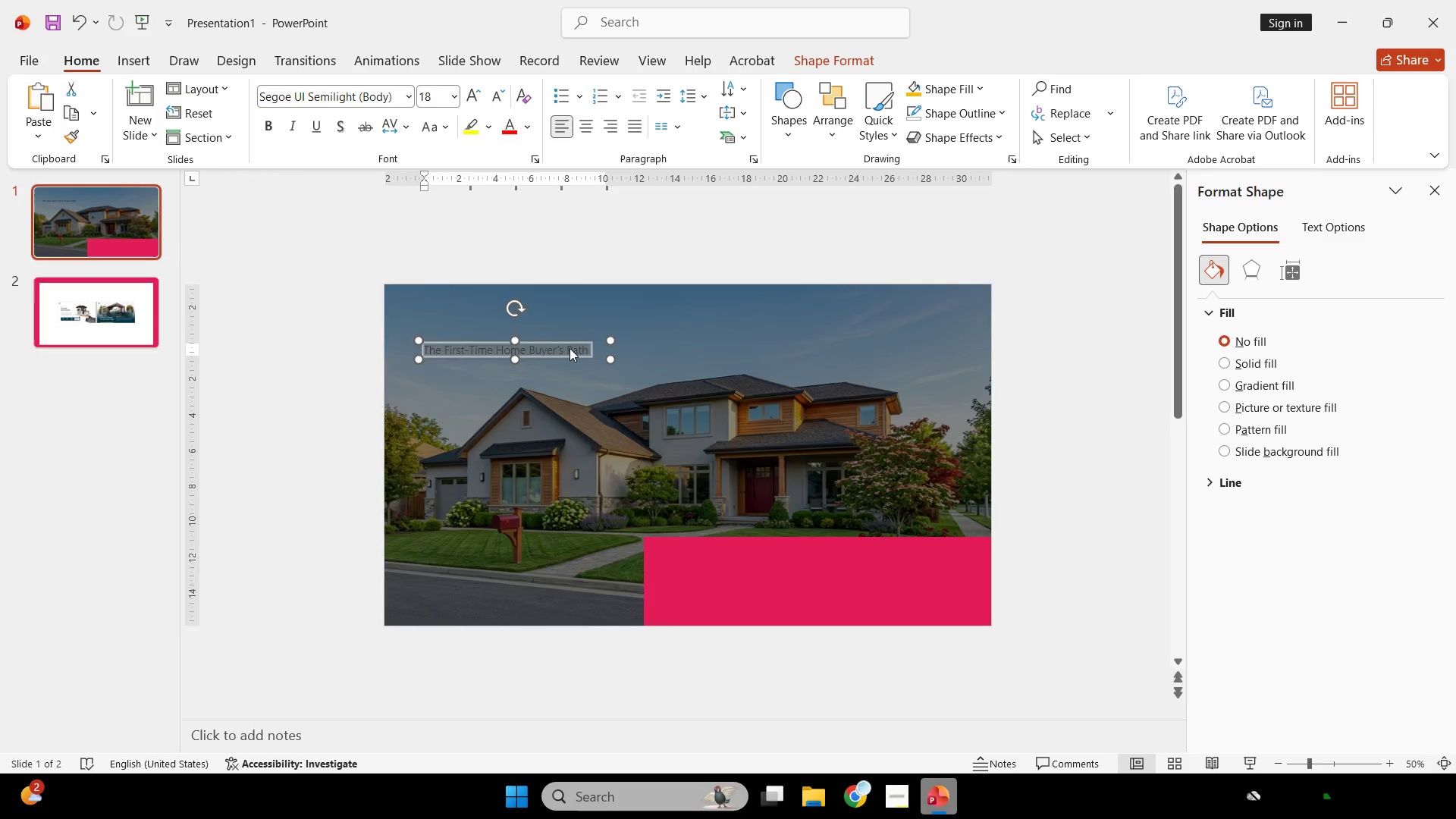 
hold_key(key=ControlLeft, duration=0.38)
scroll: coordinate [570, 348], scroll_direction: up, amount: 3.0
 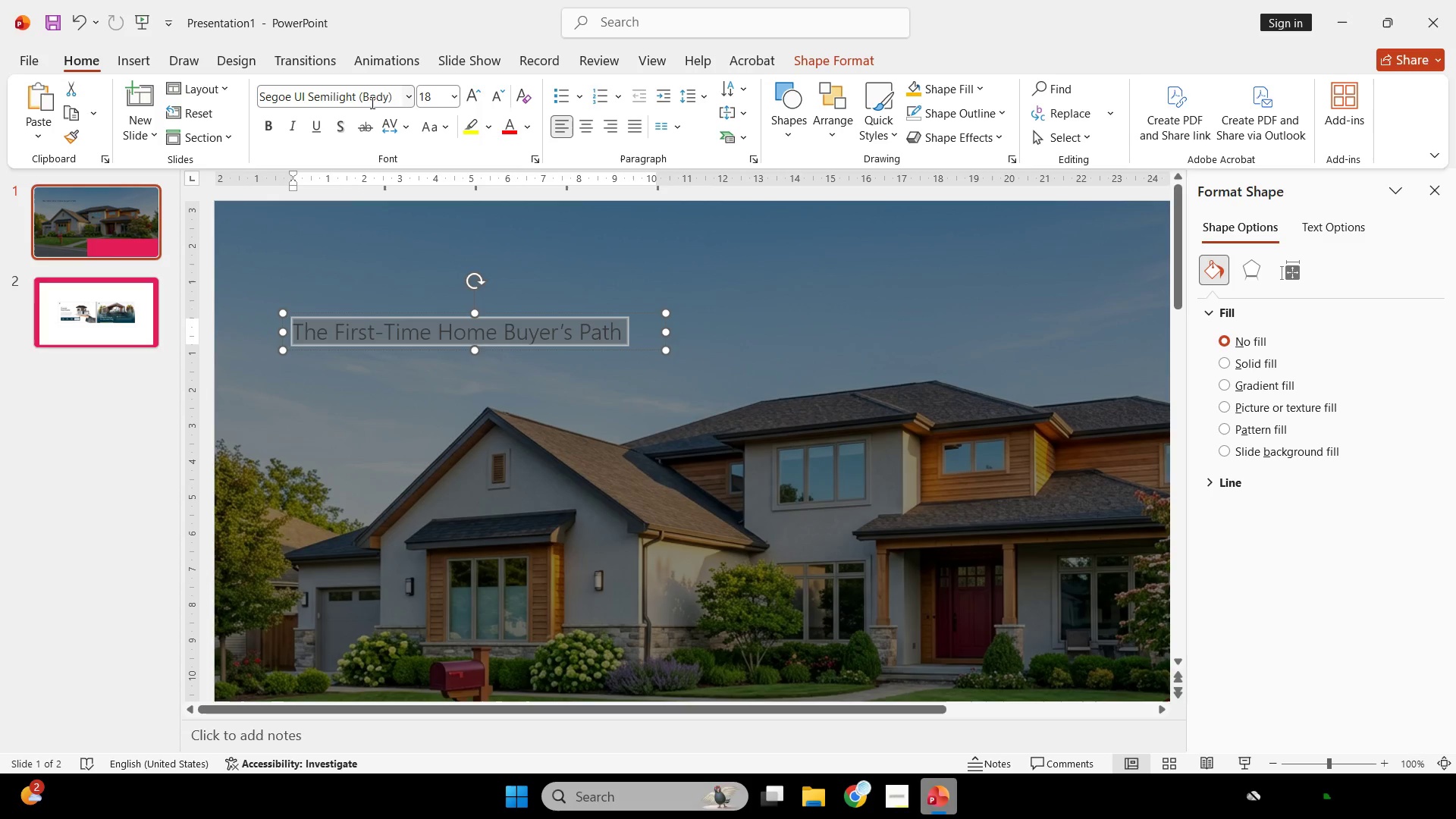 
left_click([360, 103])
 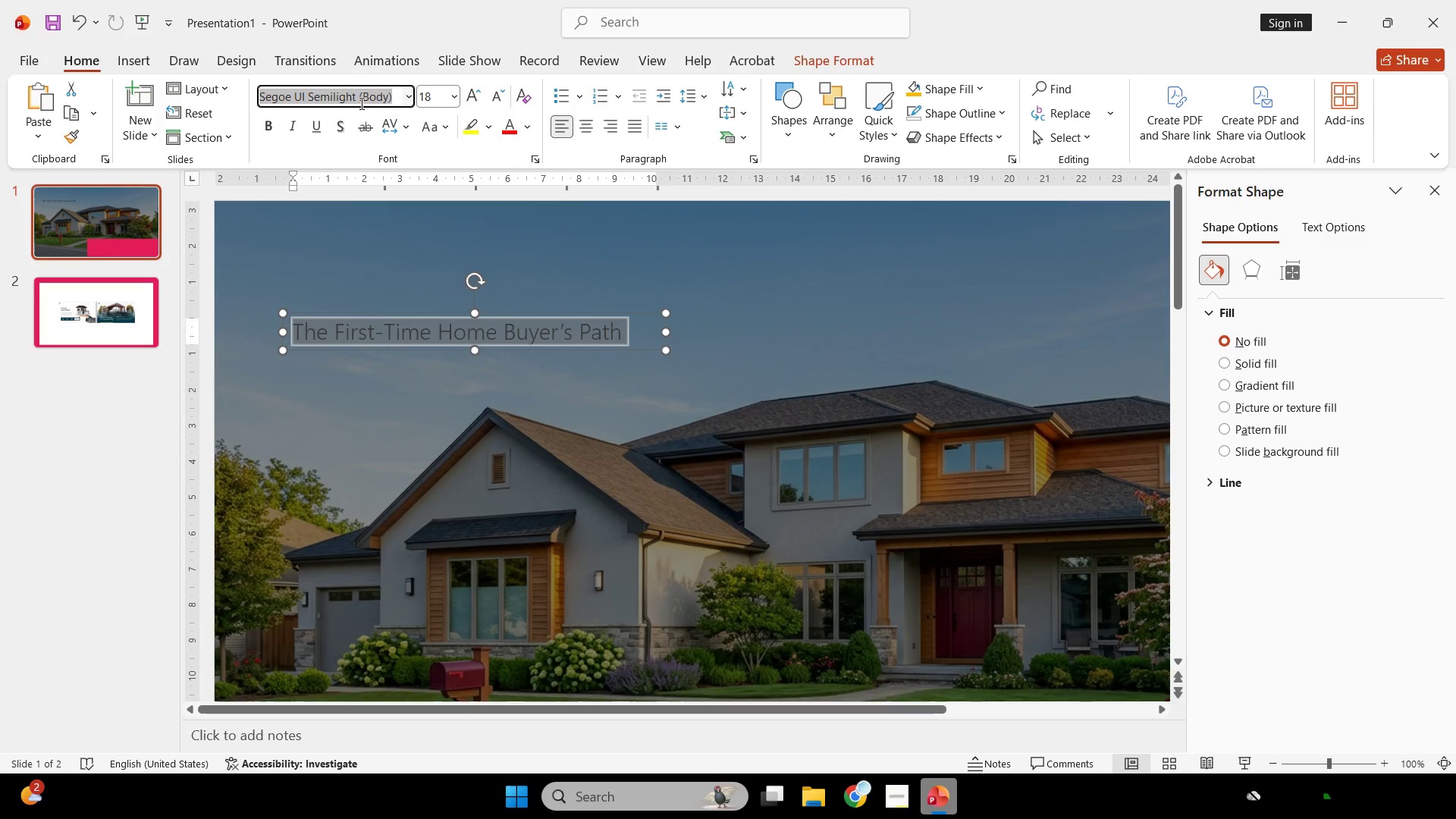 
type(pop)
 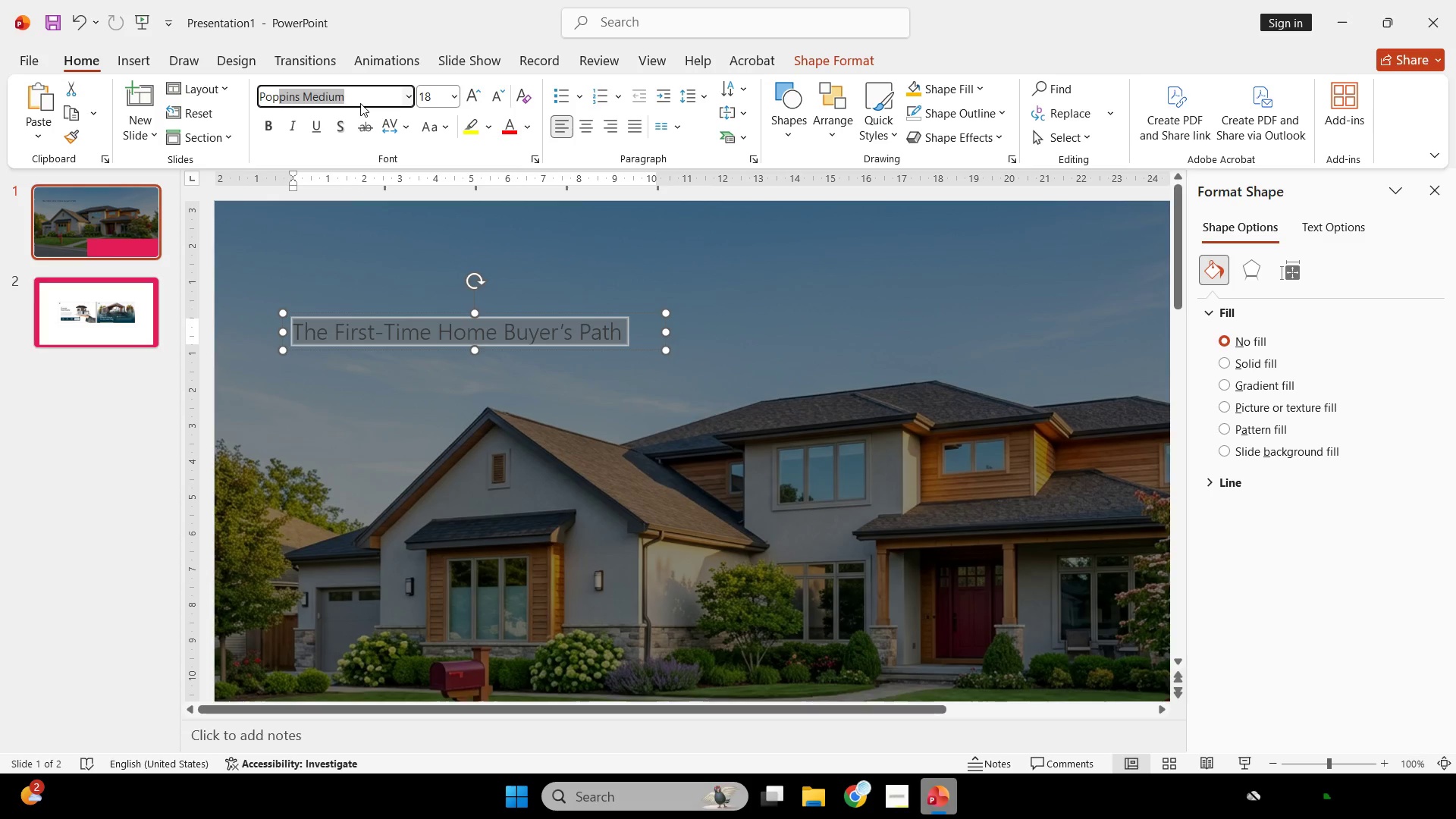 
key(Enter)
 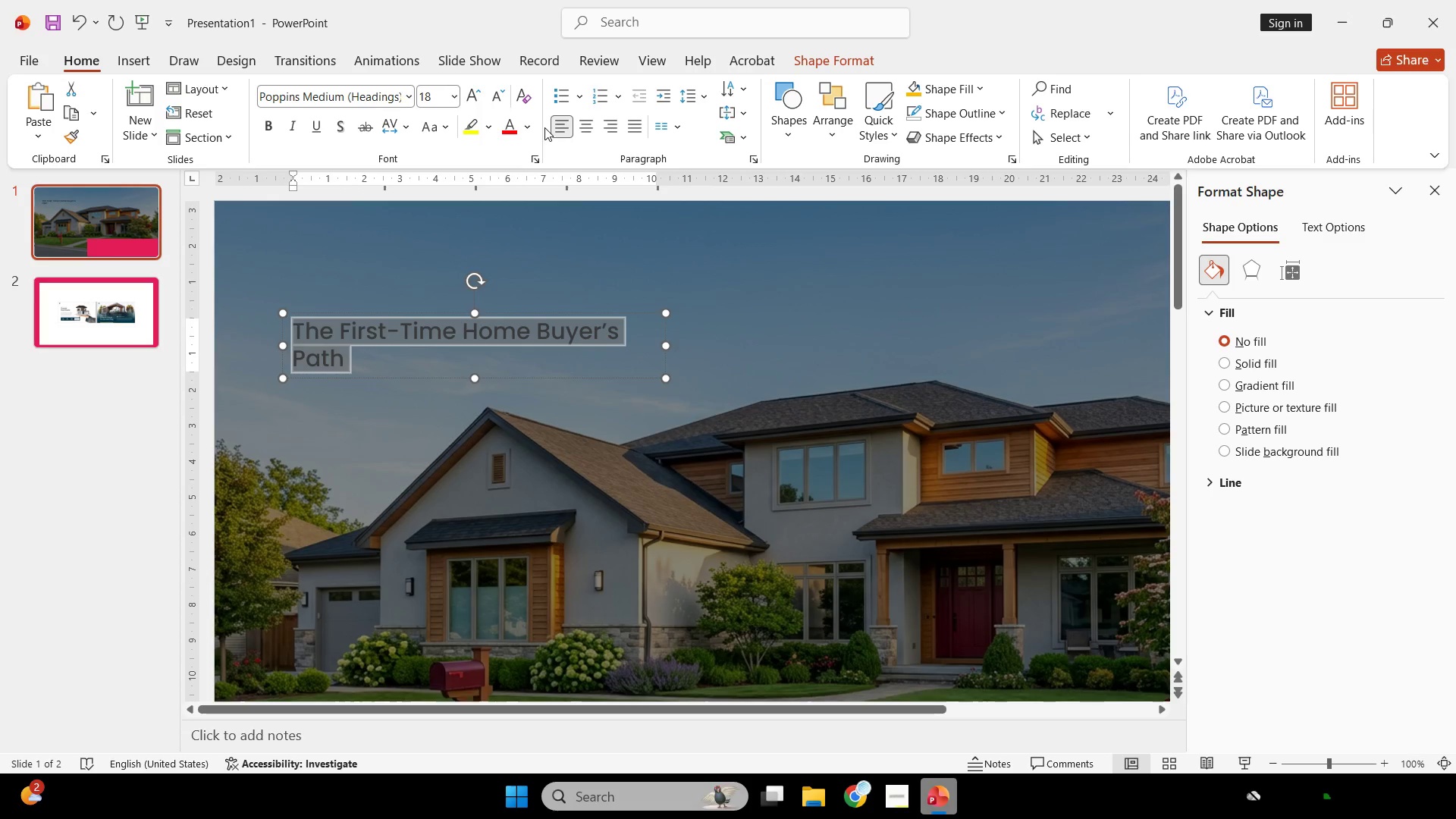 
left_click([534, 127])
 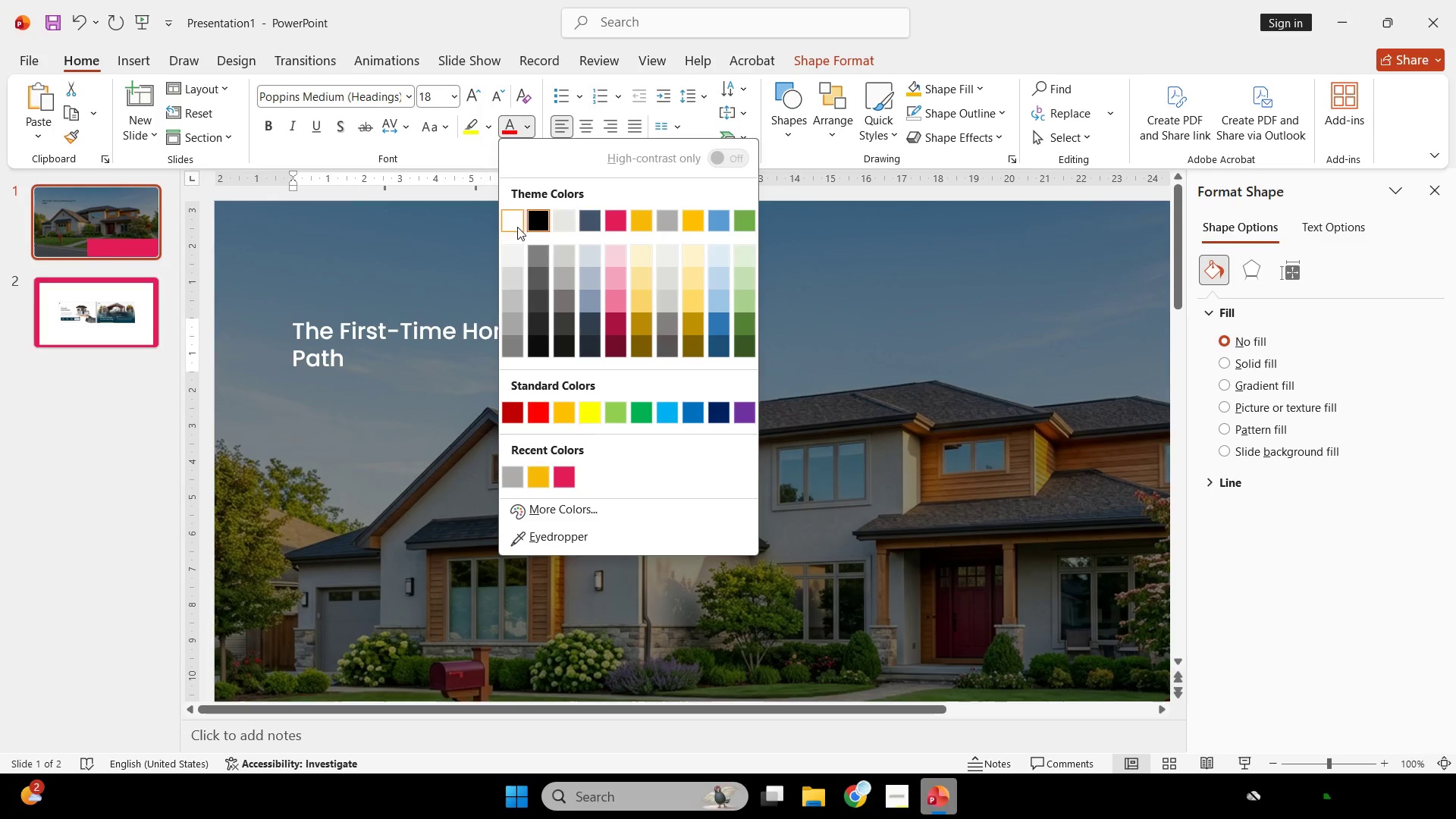 
left_click([517, 227])
 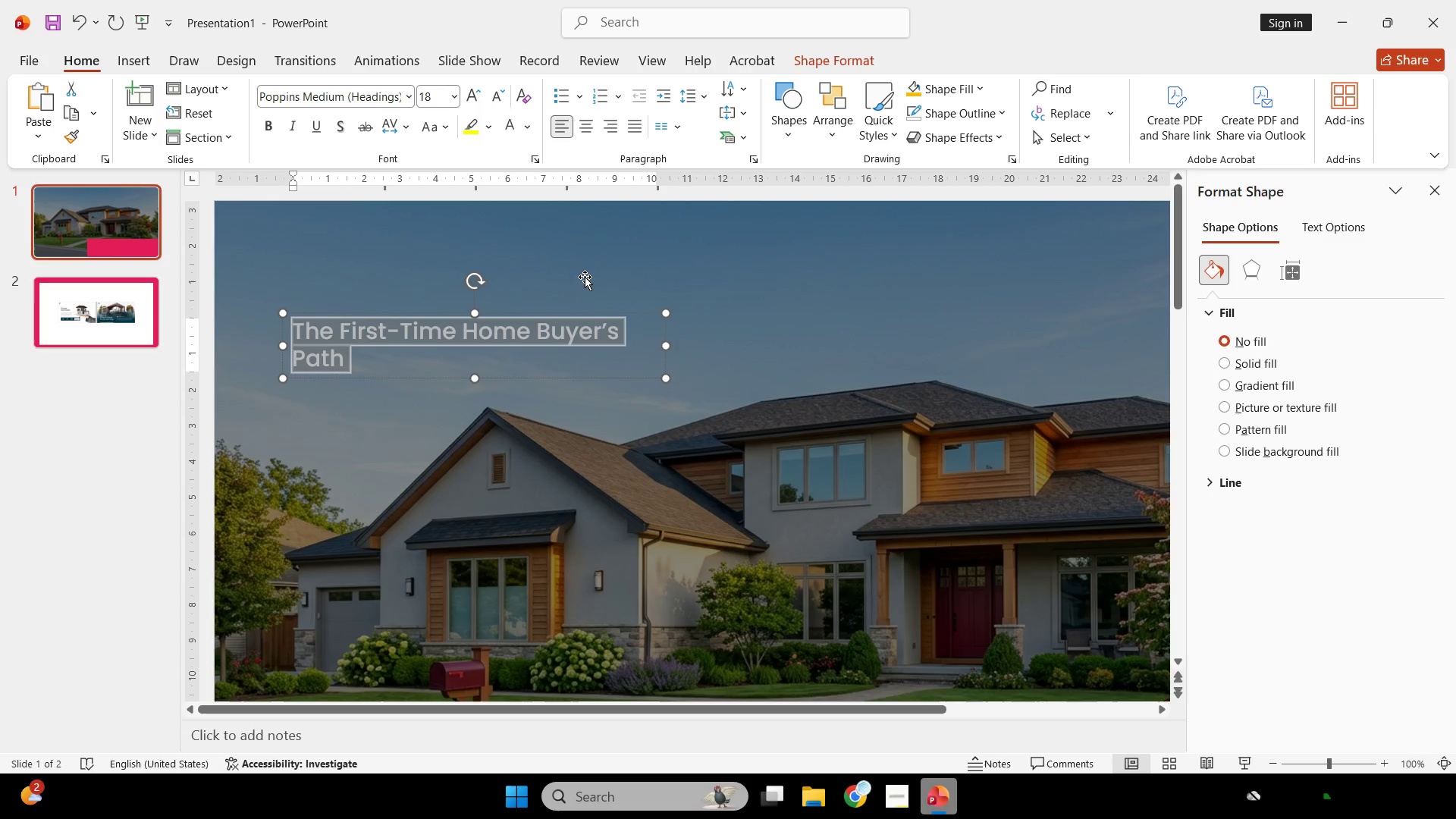 
hold_key(key=ControlLeft, duration=0.44)
 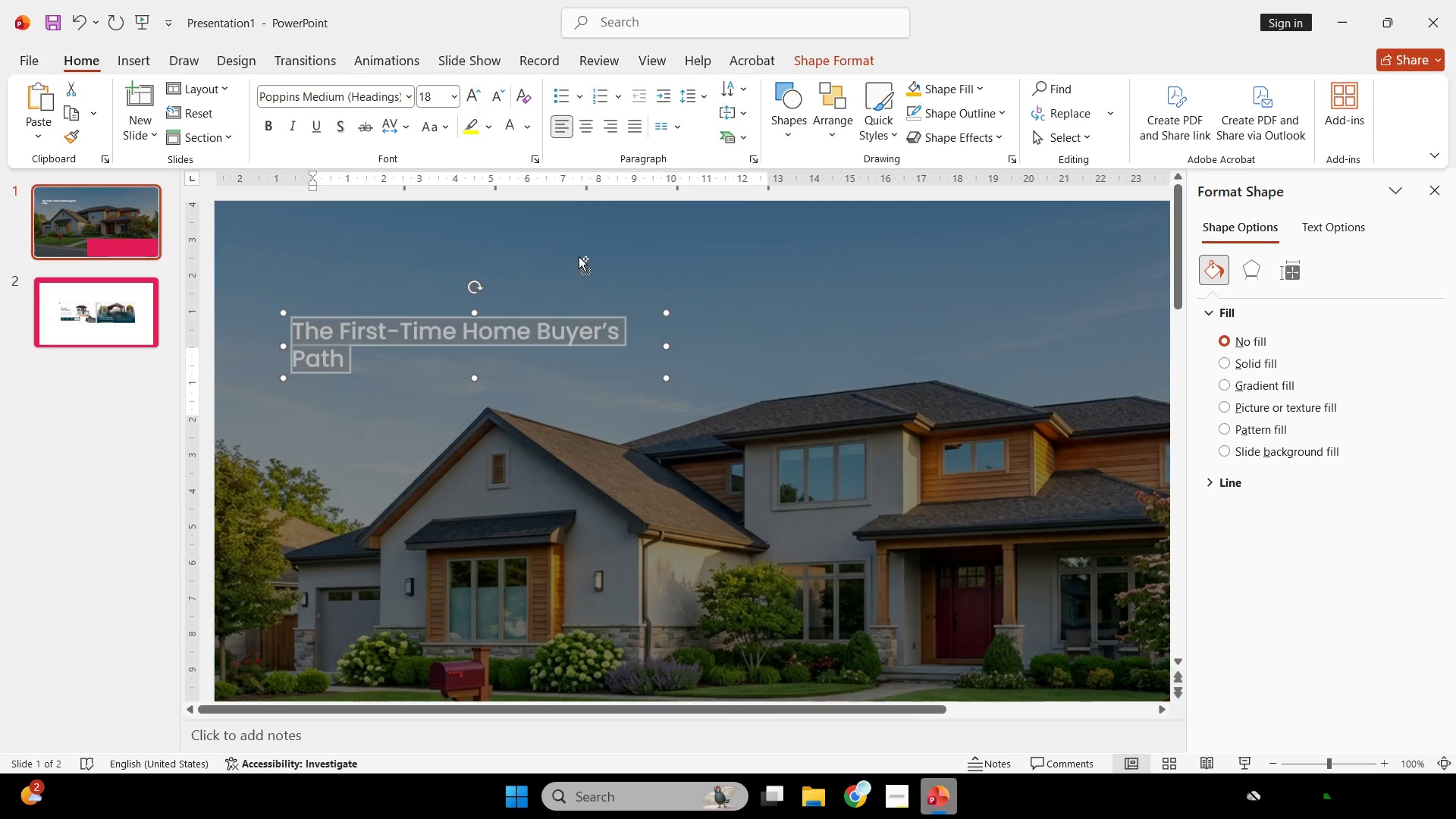 
hold_key(key=ControlLeft, duration=0.33)
 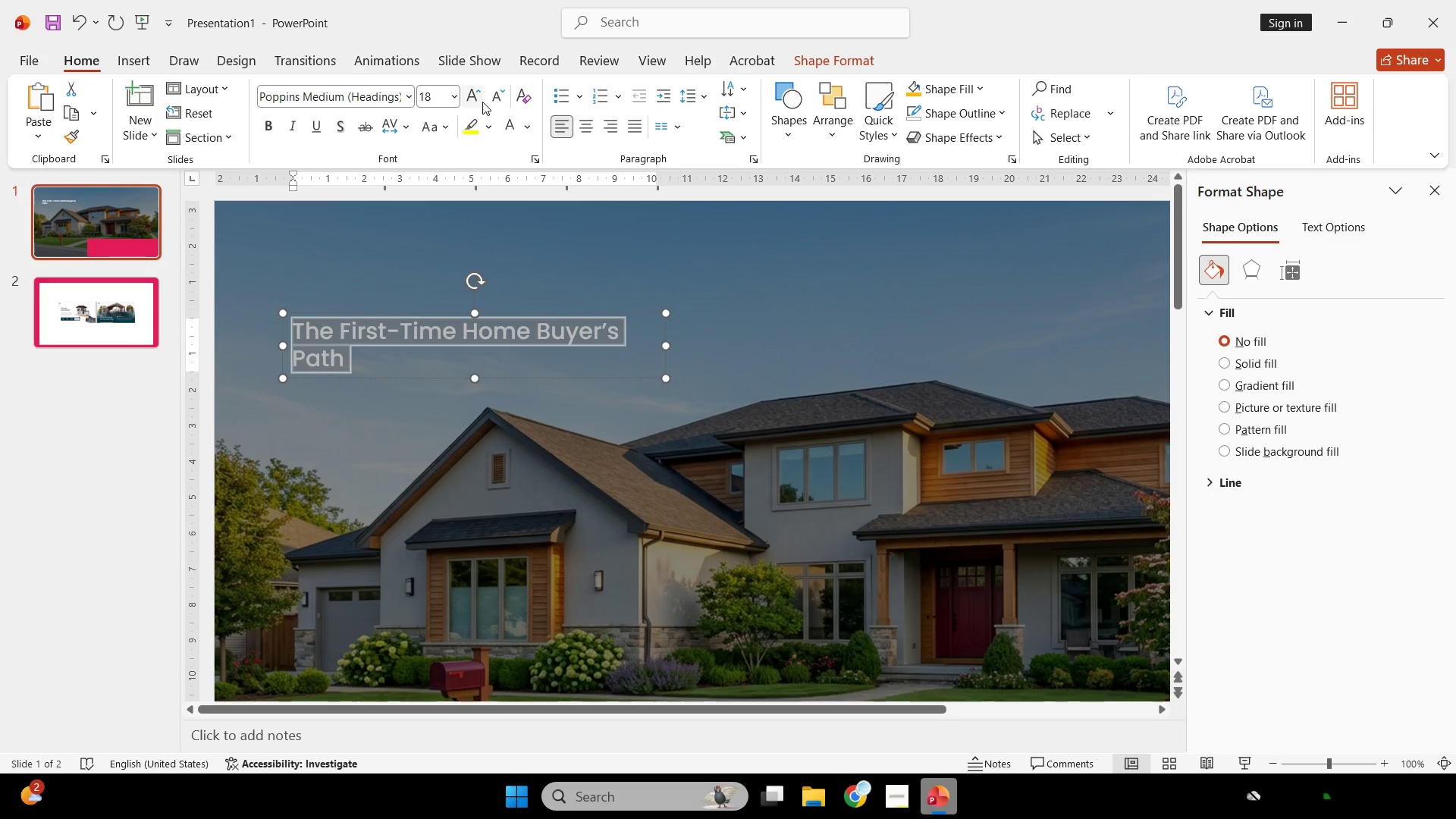 
scroll: coordinate [649, 347], scroll_direction: up, amount: 1.0
 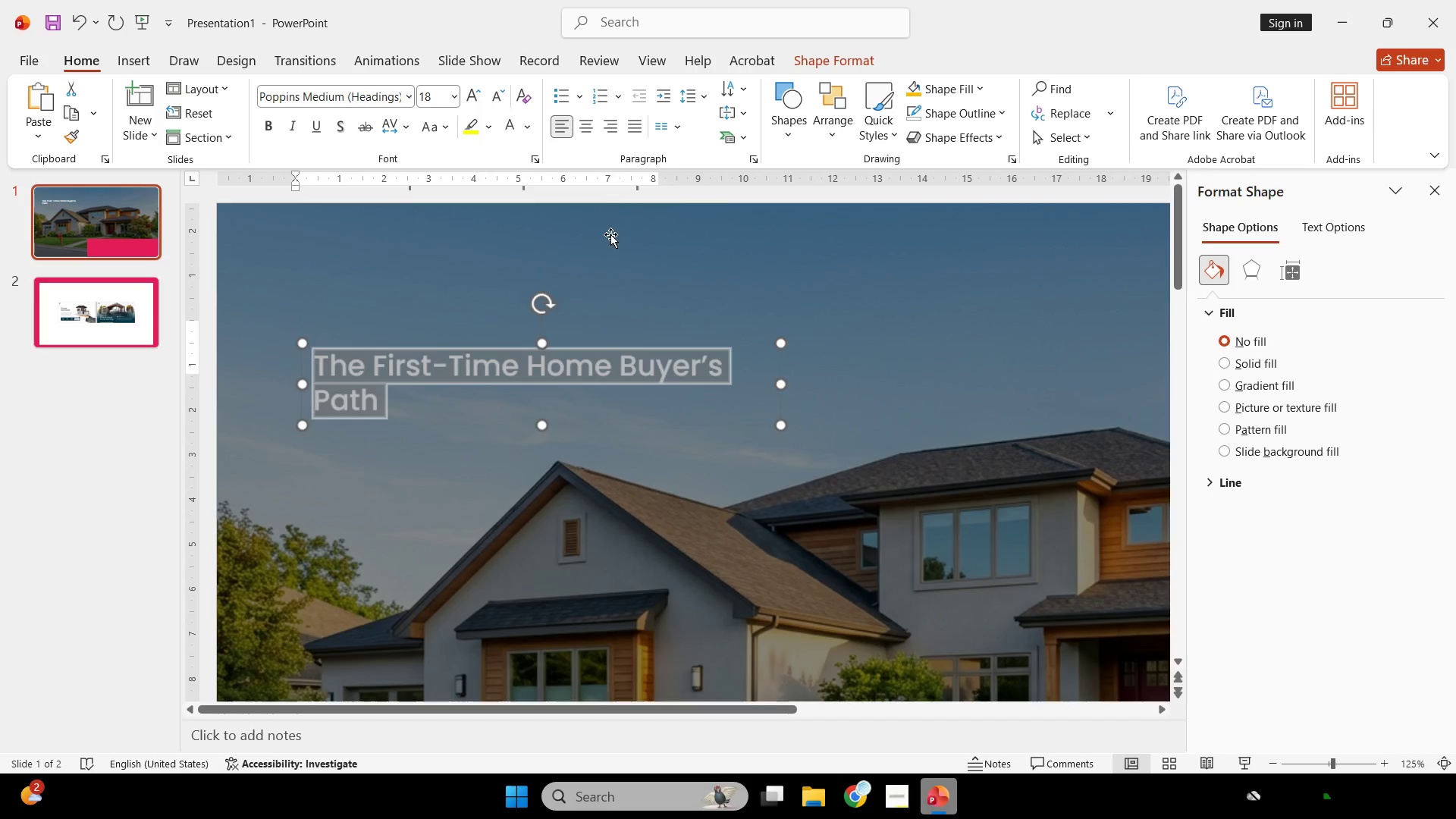 
scroll: coordinate [579, 256], scroll_direction: none, amount: 0.0
 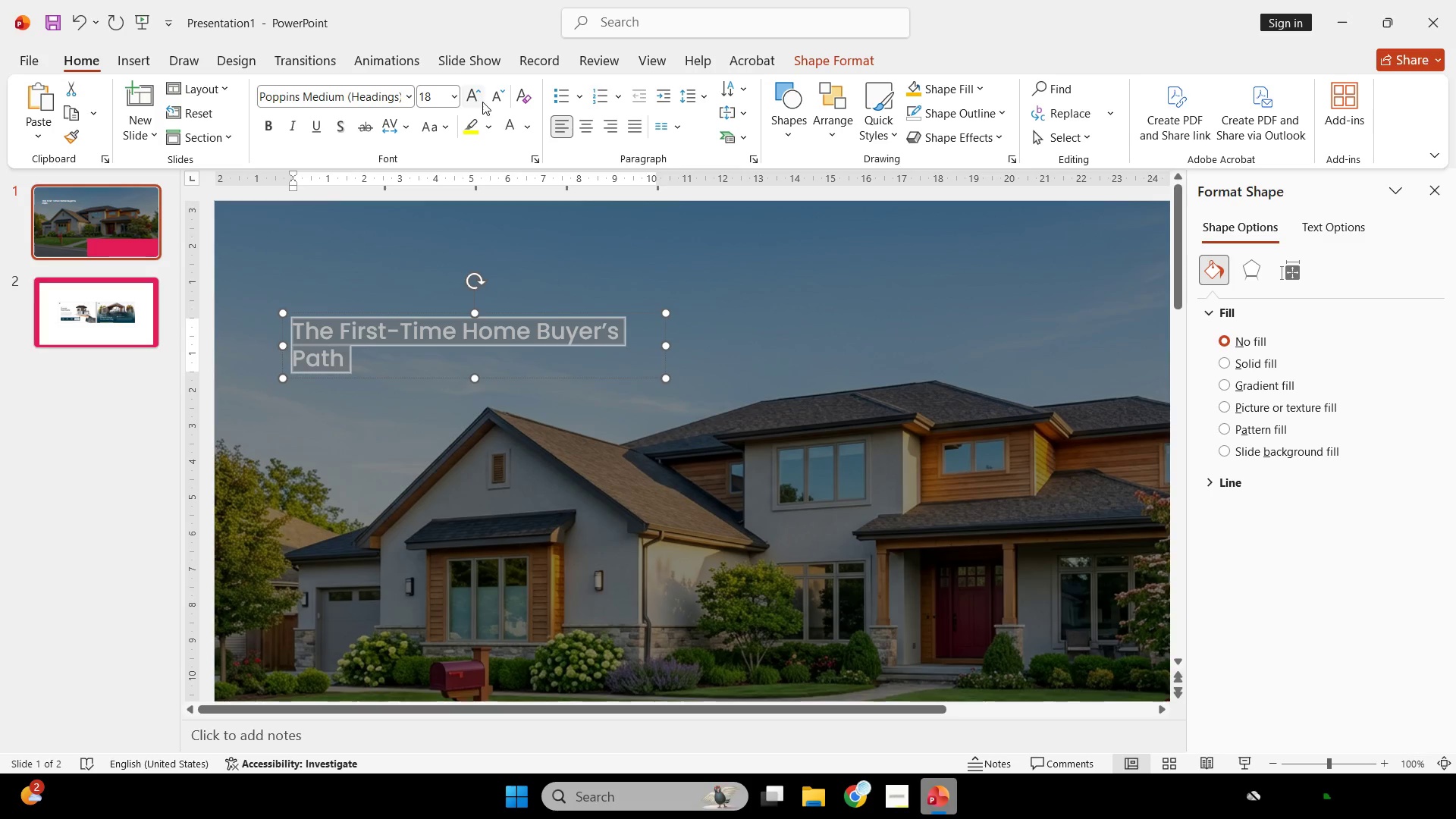 
double_click([472, 96])
 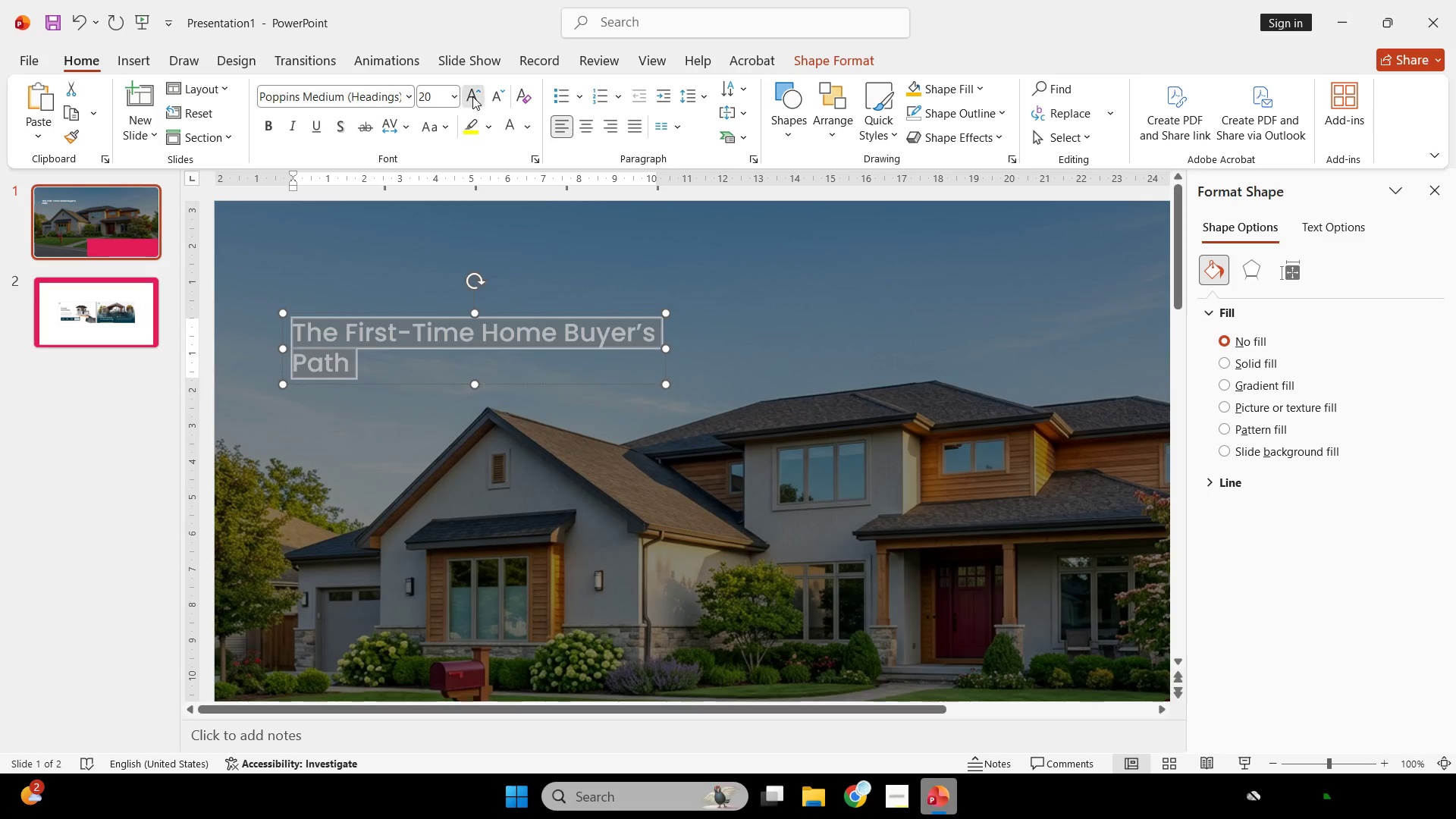 
triple_click([472, 96])
 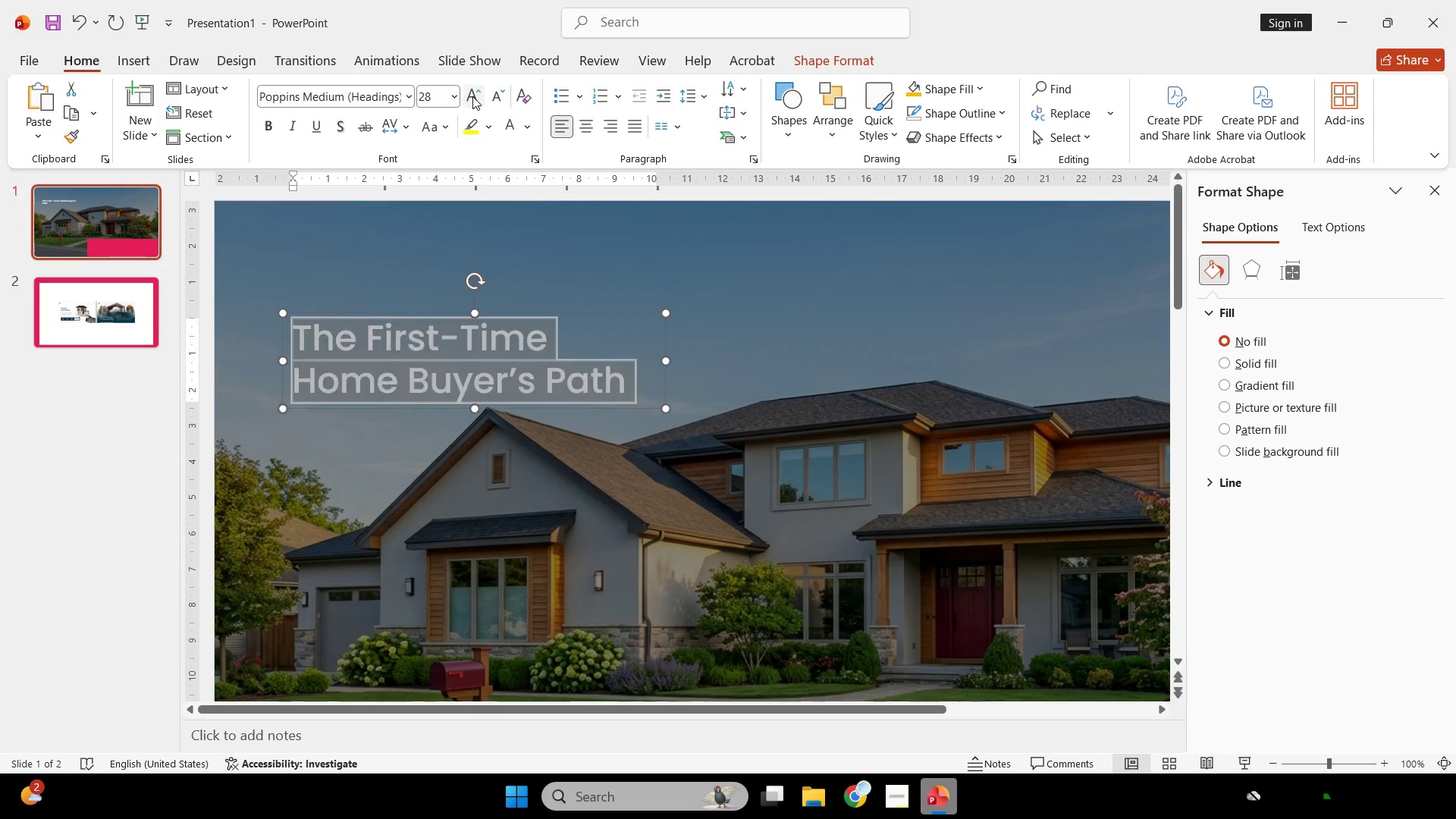 
triple_click([472, 96])
 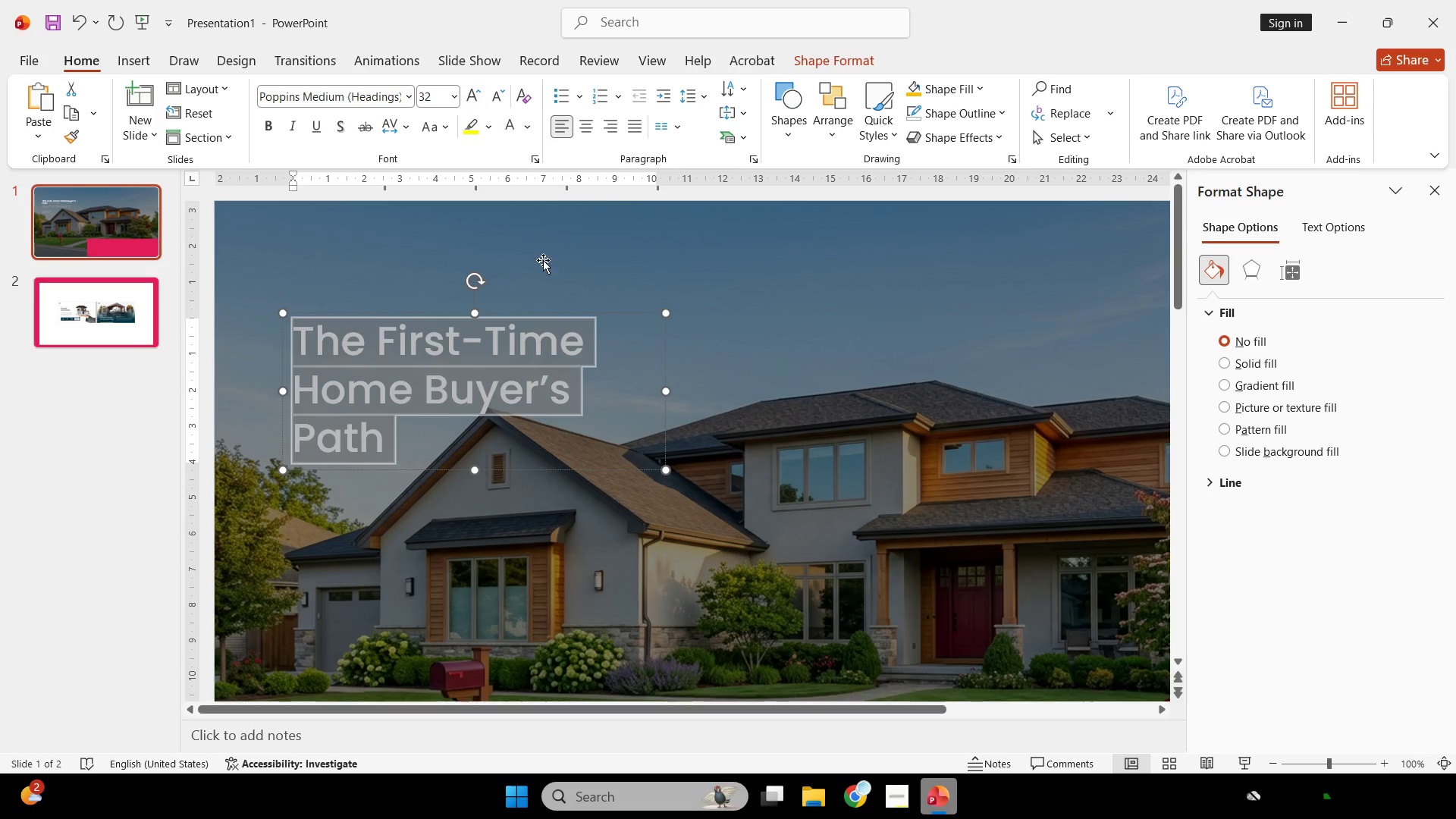 
hold_key(key=ControlLeft, duration=0.53)
scroll: coordinate [668, 395], scroll_direction: down, amount: 1.0
 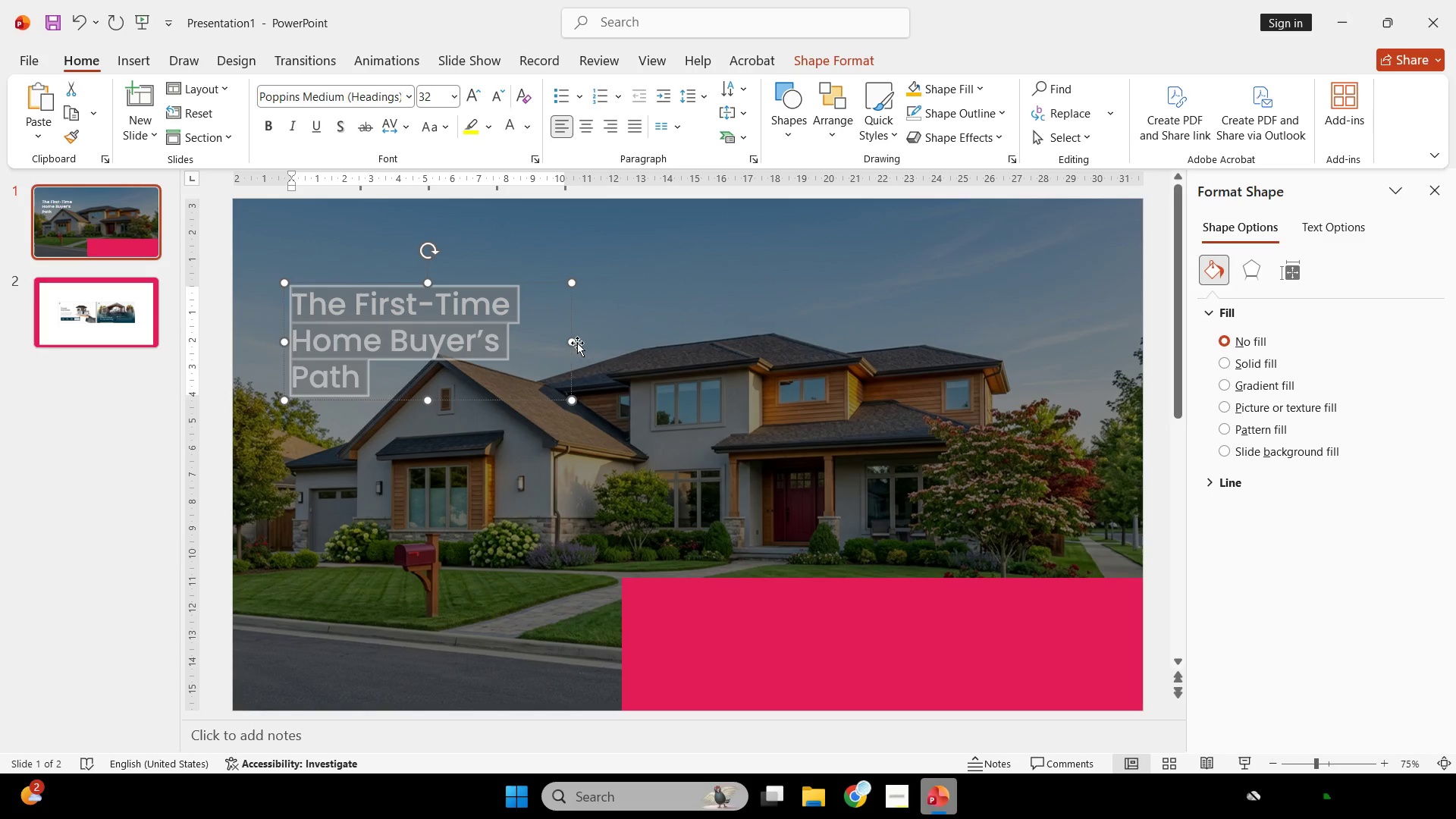 
left_click_drag(start_coordinate=[575, 340], to_coordinate=[631, 344])
 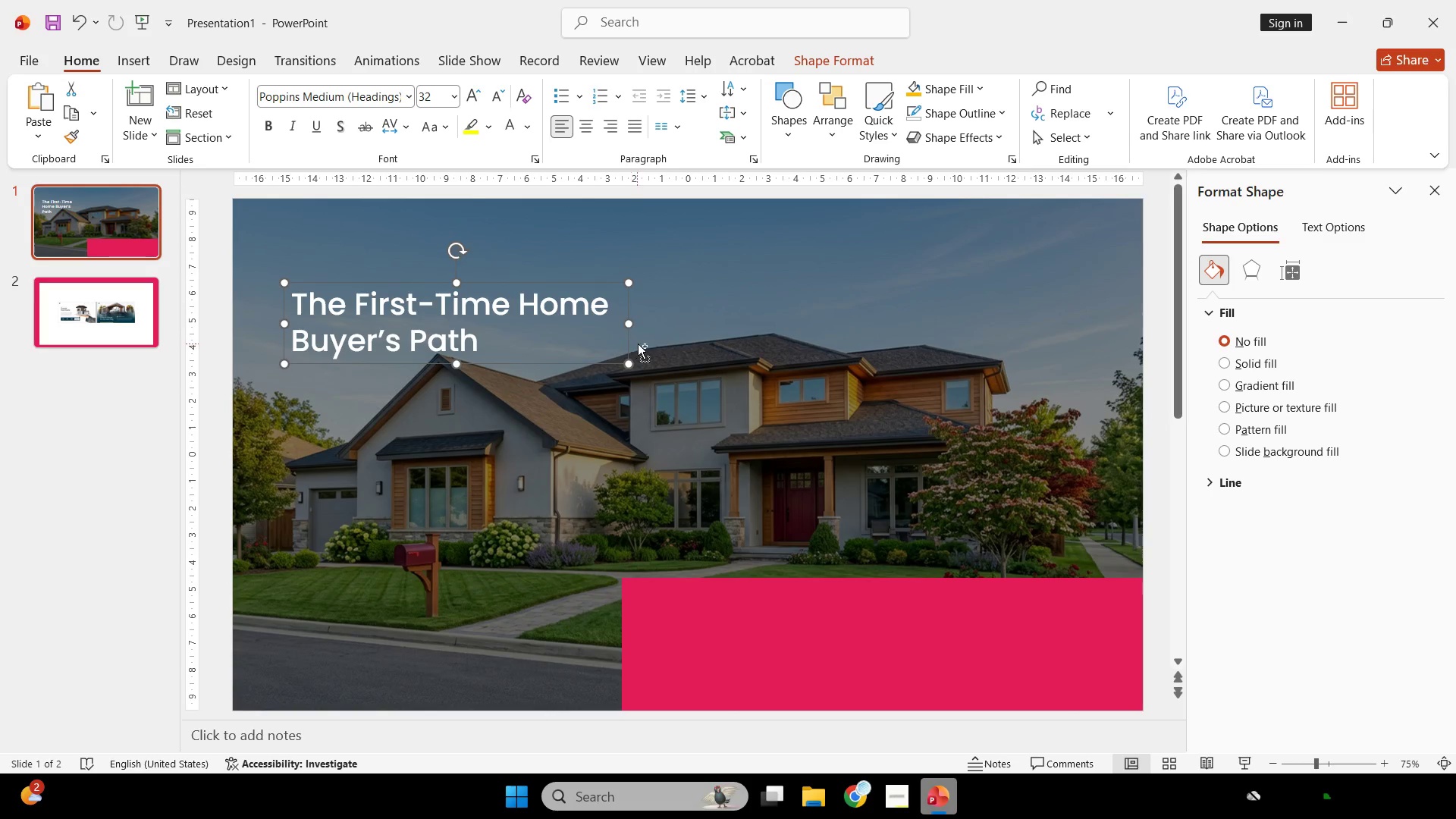 
hold_key(key=ControlLeft, duration=0.42)
 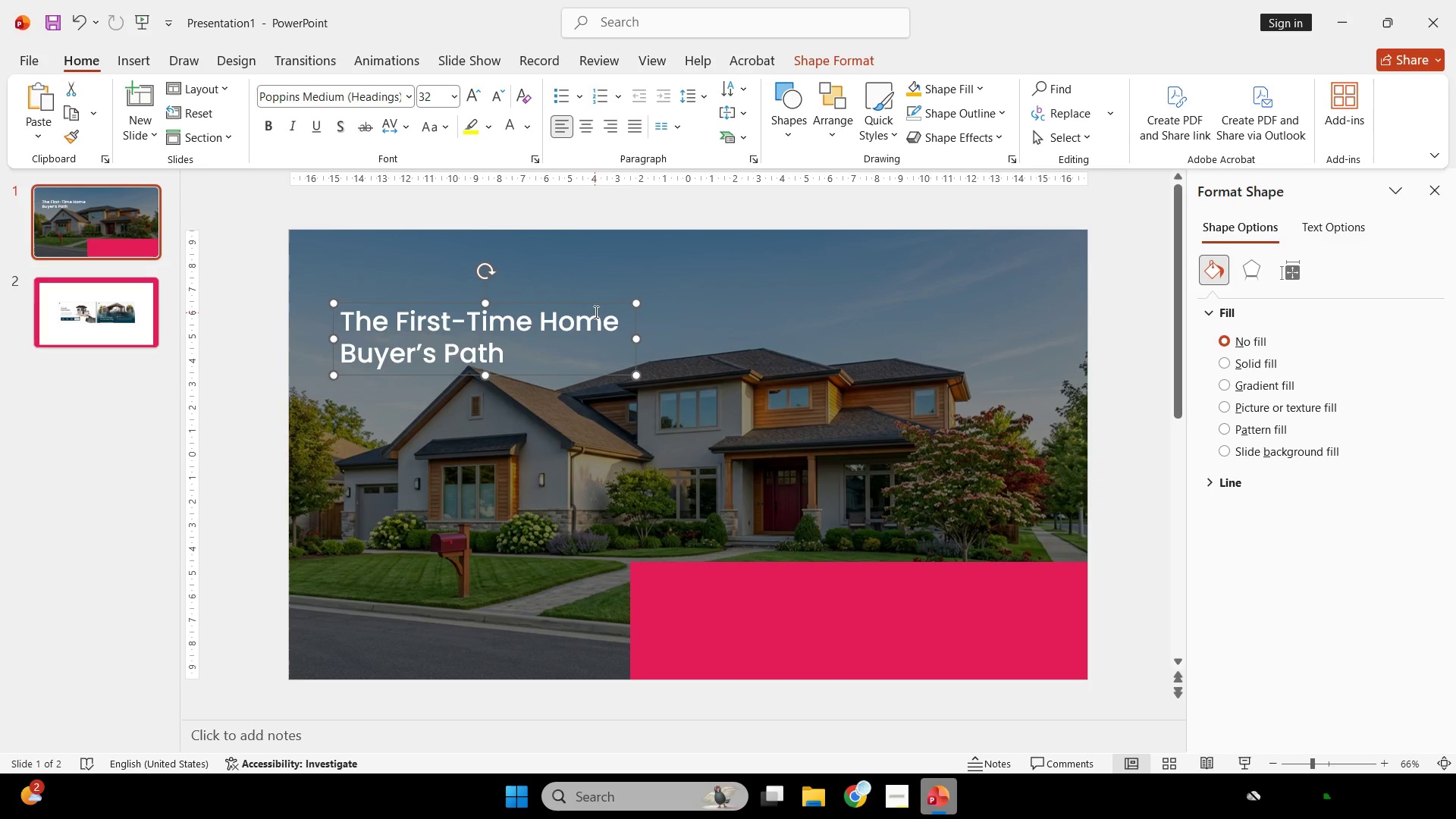 
hold_key(key=ShiftLeft, duration=1.52)
 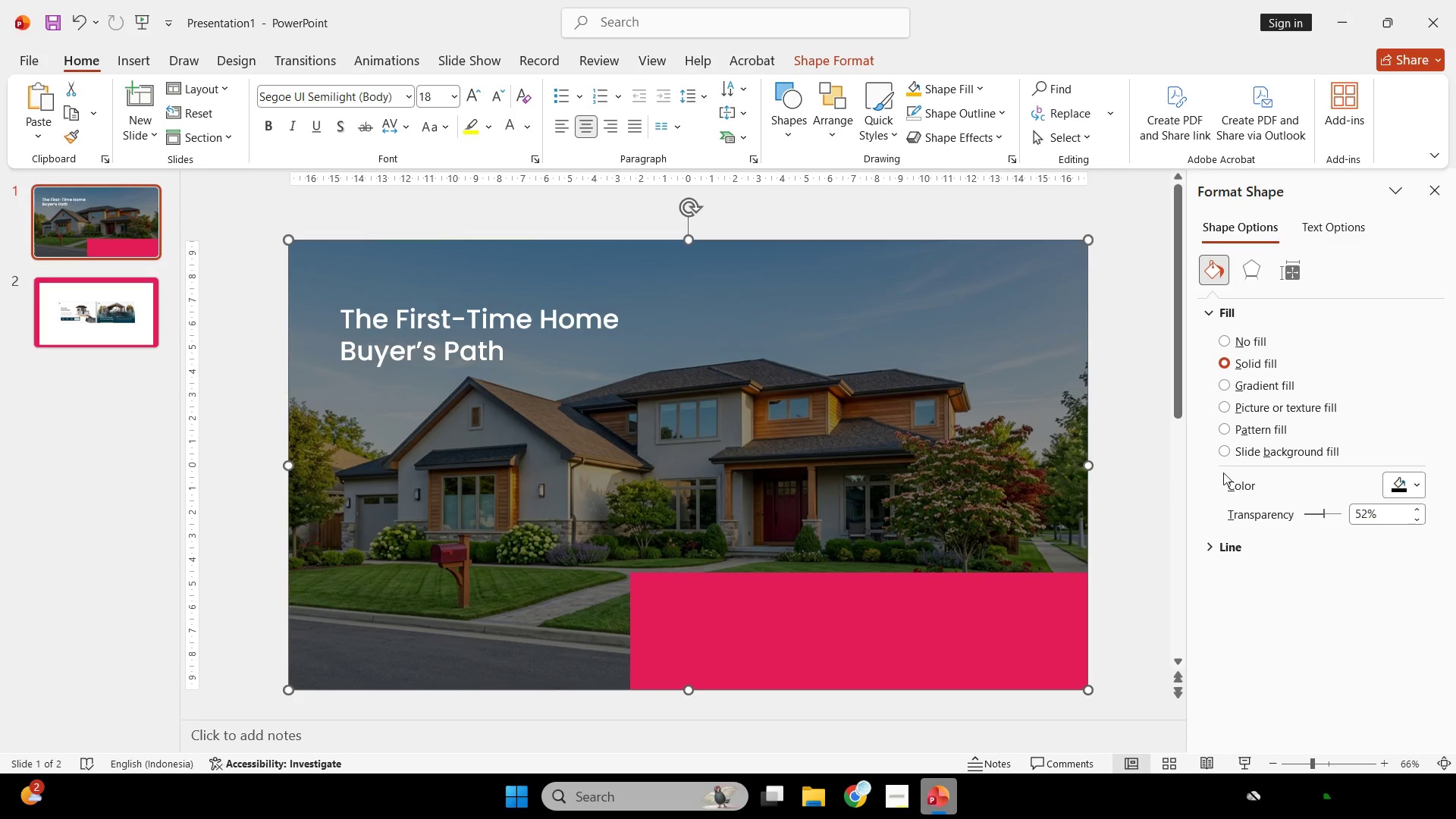 
scroll: coordinate [640, 344], scroll_direction: down, amount: 1.0
 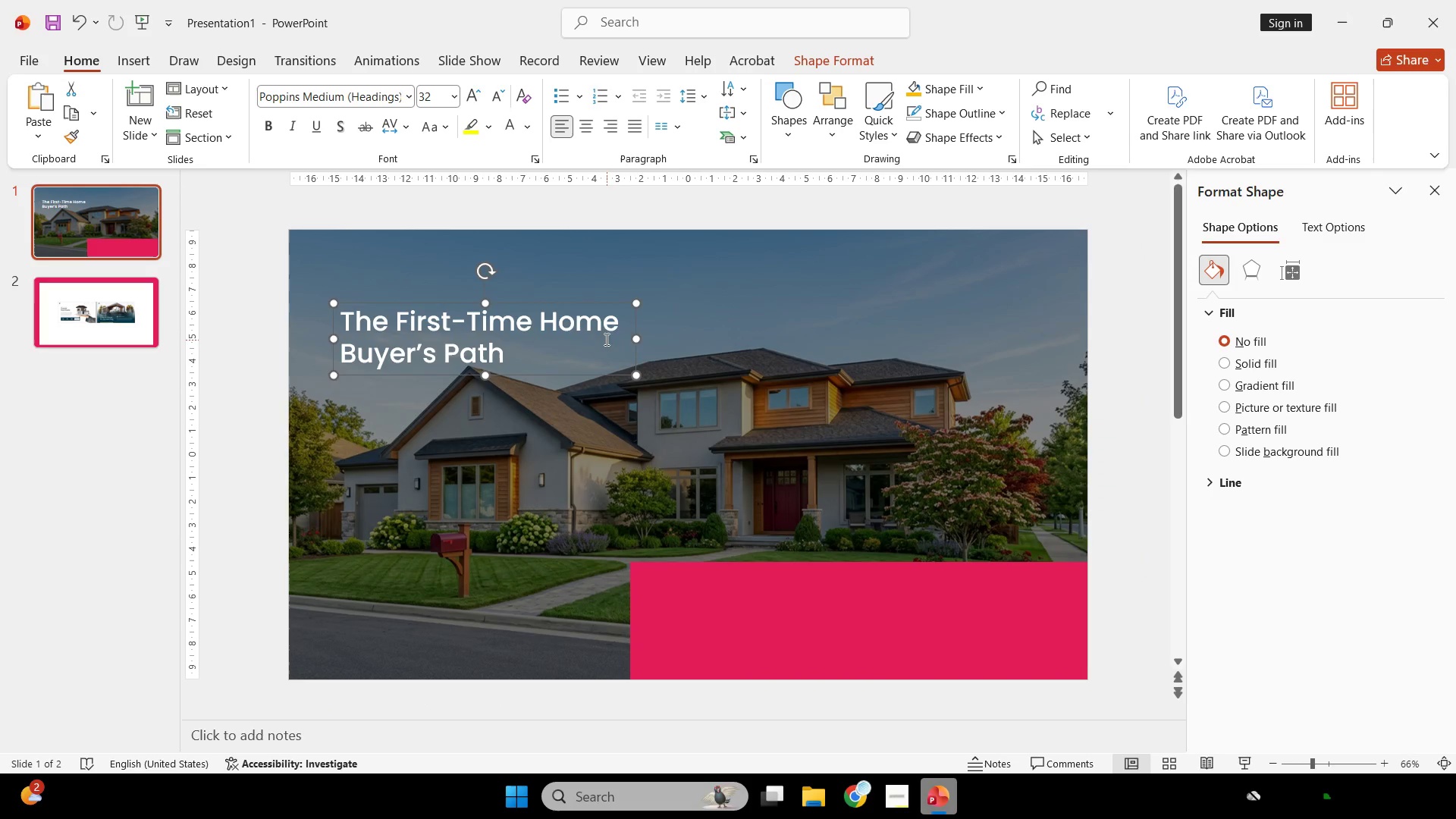 
left_click_drag(start_coordinate=[593, 304], to_coordinate=[592, 293])
 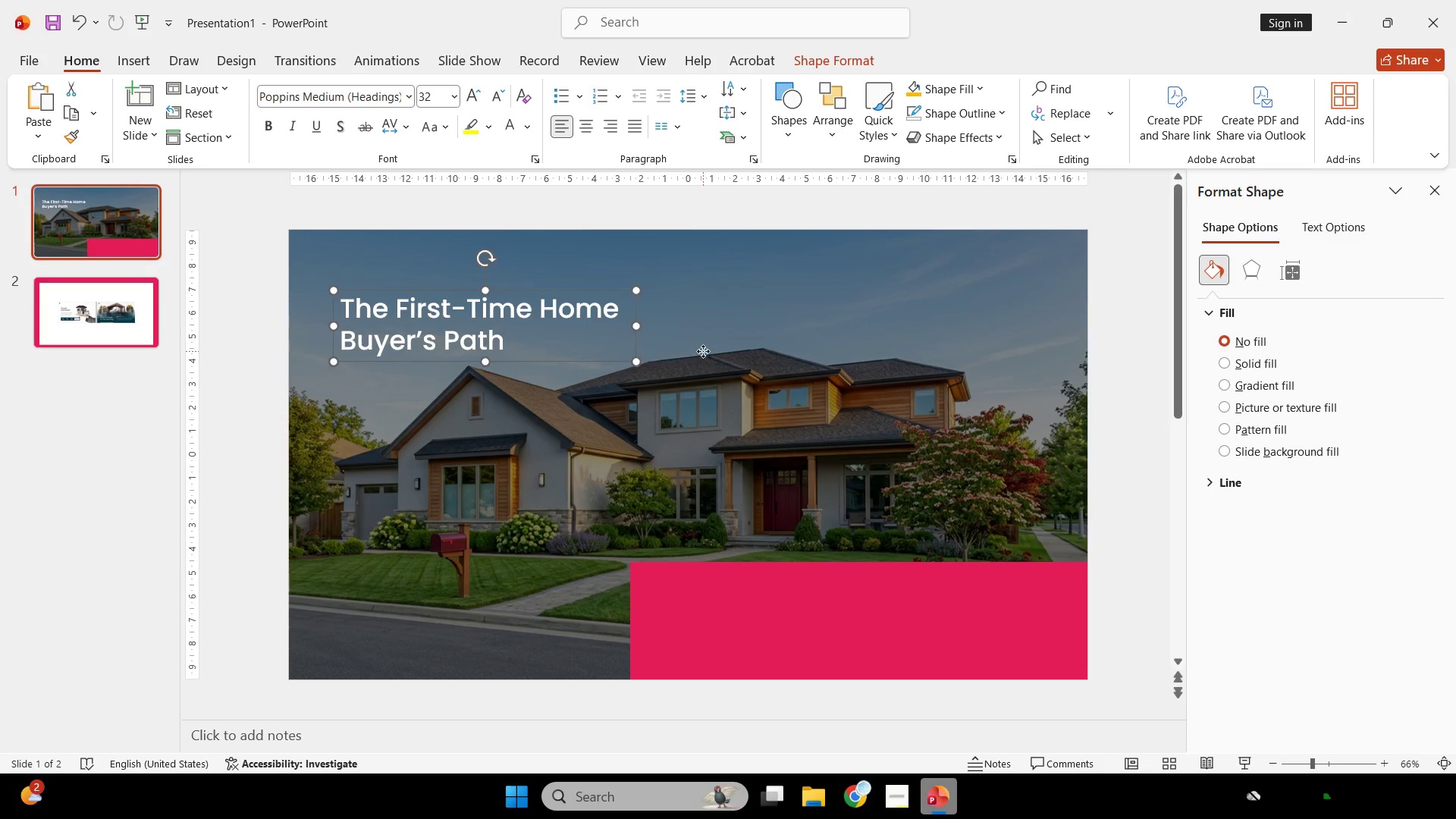 
left_click([703, 351])
 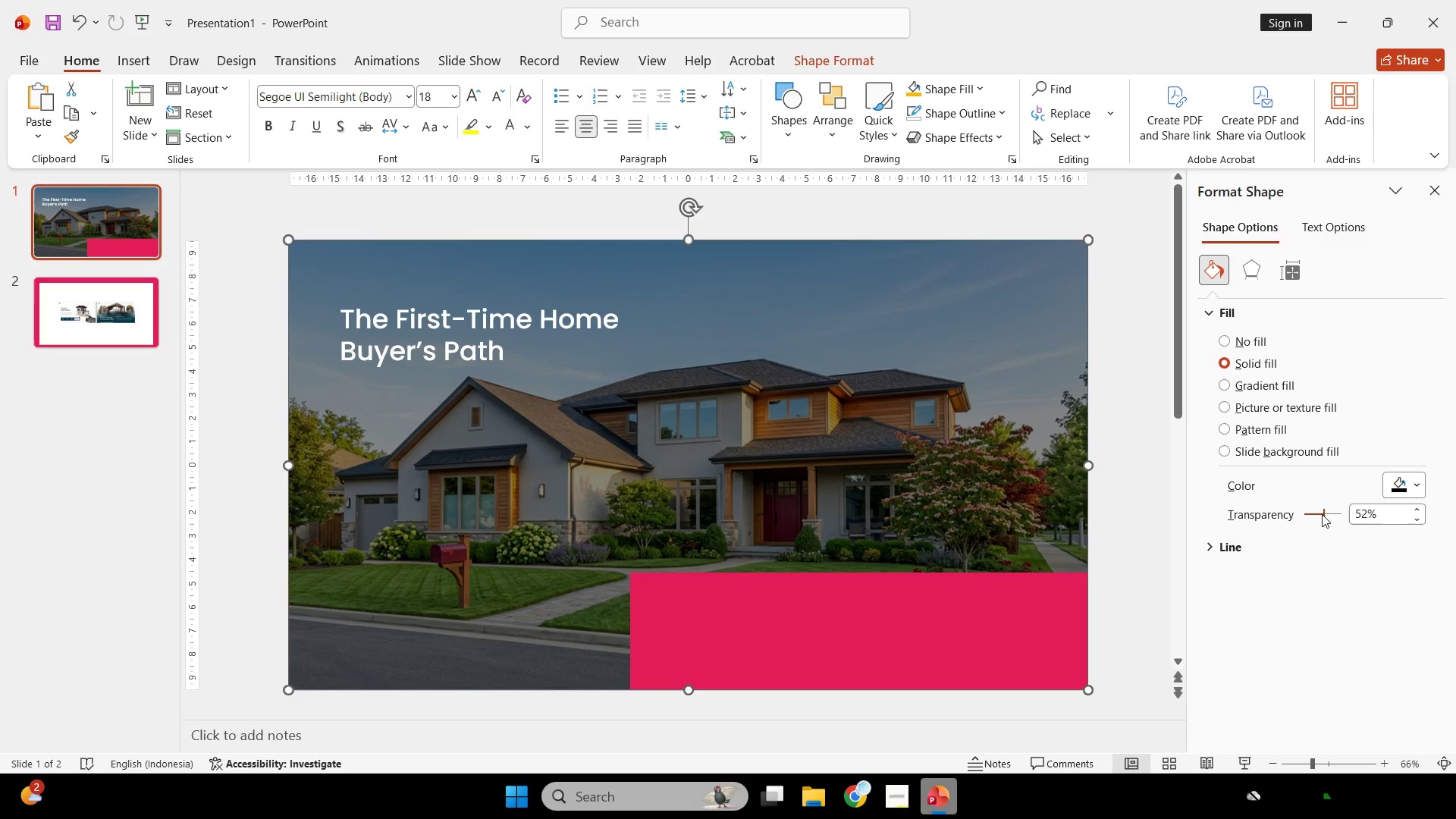 
left_click_drag(start_coordinate=[1323, 514], to_coordinate=[1315, 513])
 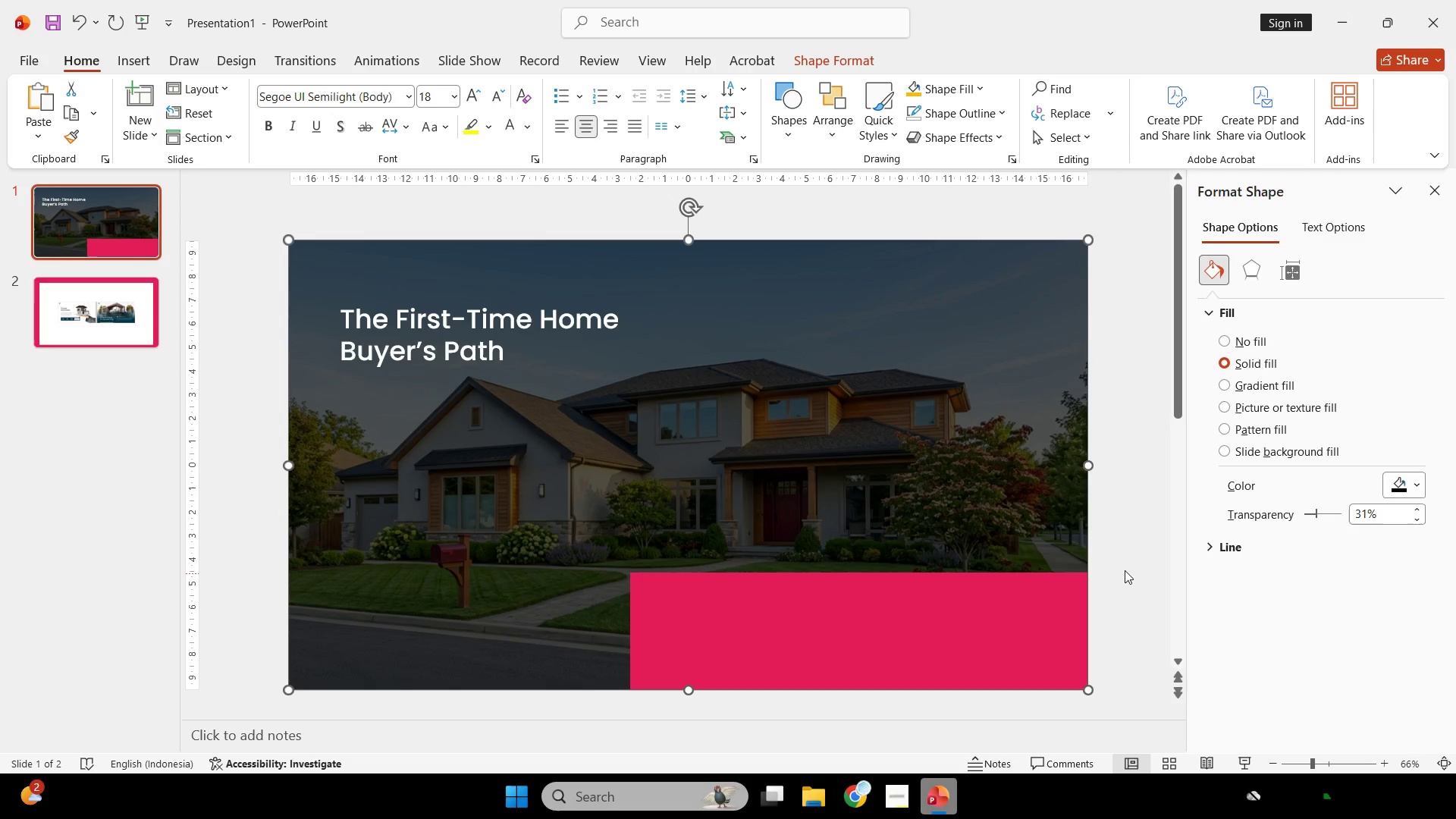 
left_click([1128, 557])
 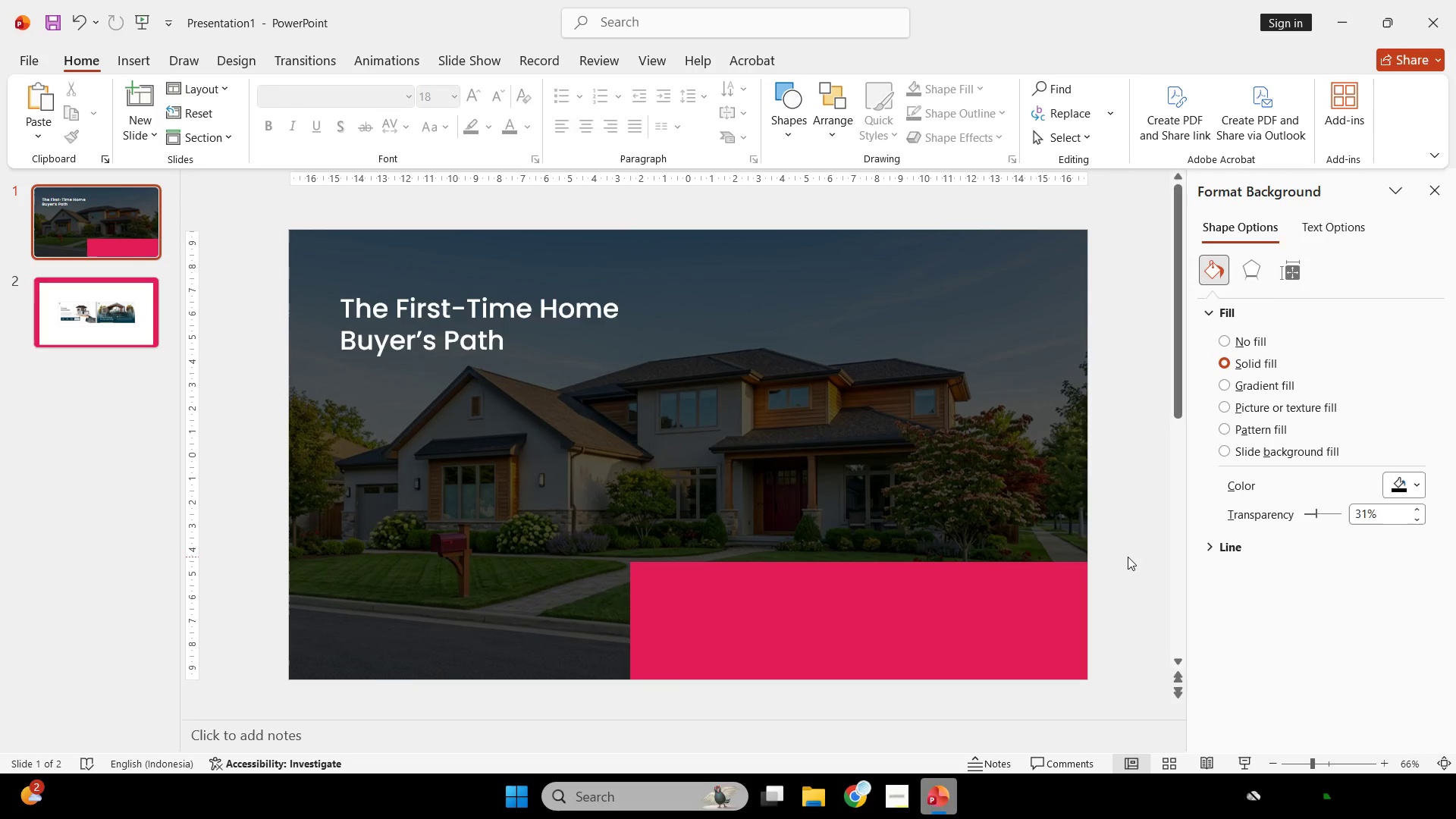 
hold_key(key=ControlLeft, duration=0.53)
scroll: coordinate [1117, 516], scroll_direction: down, amount: 1.0
 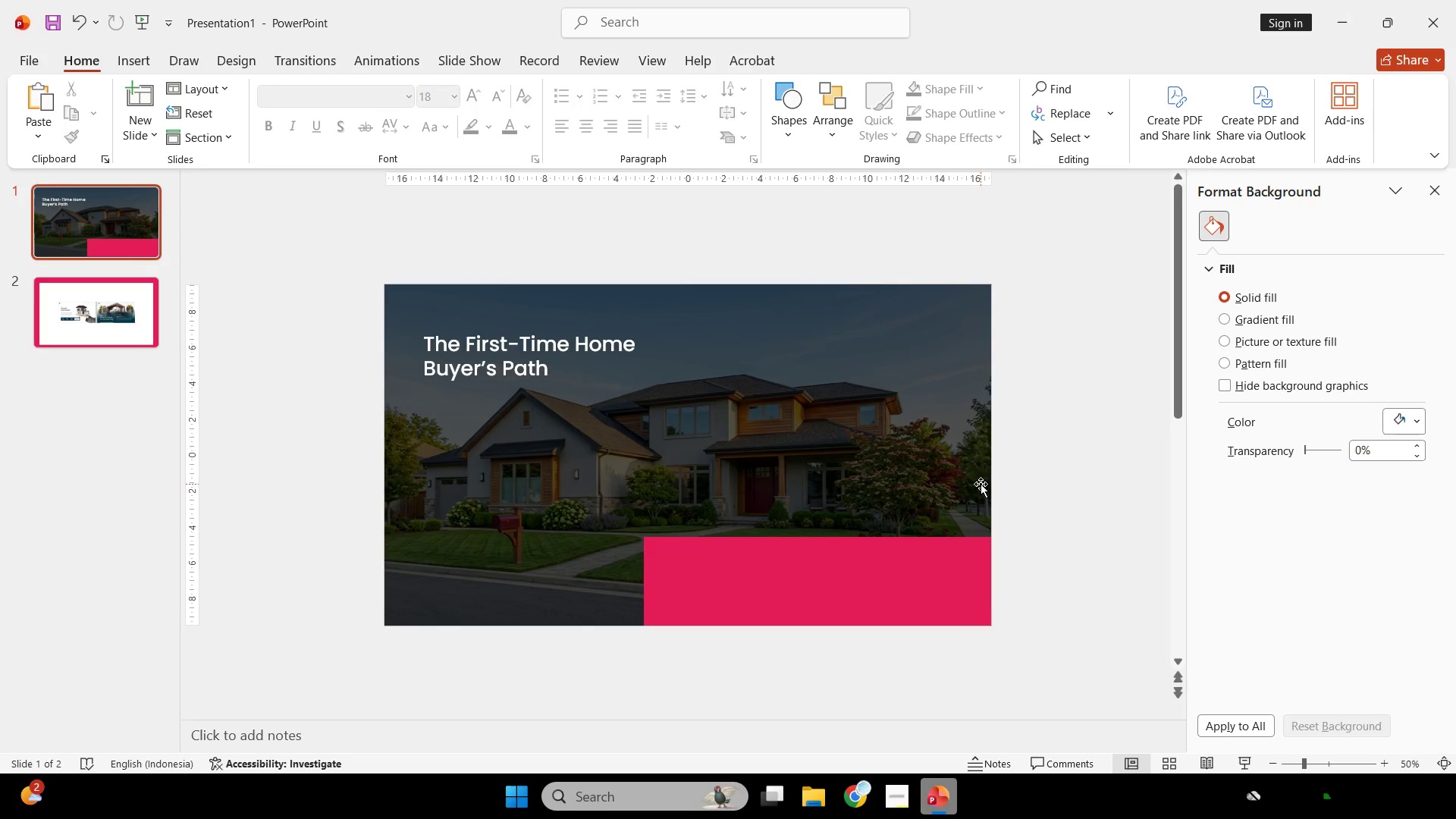 
left_click([861, 793])
 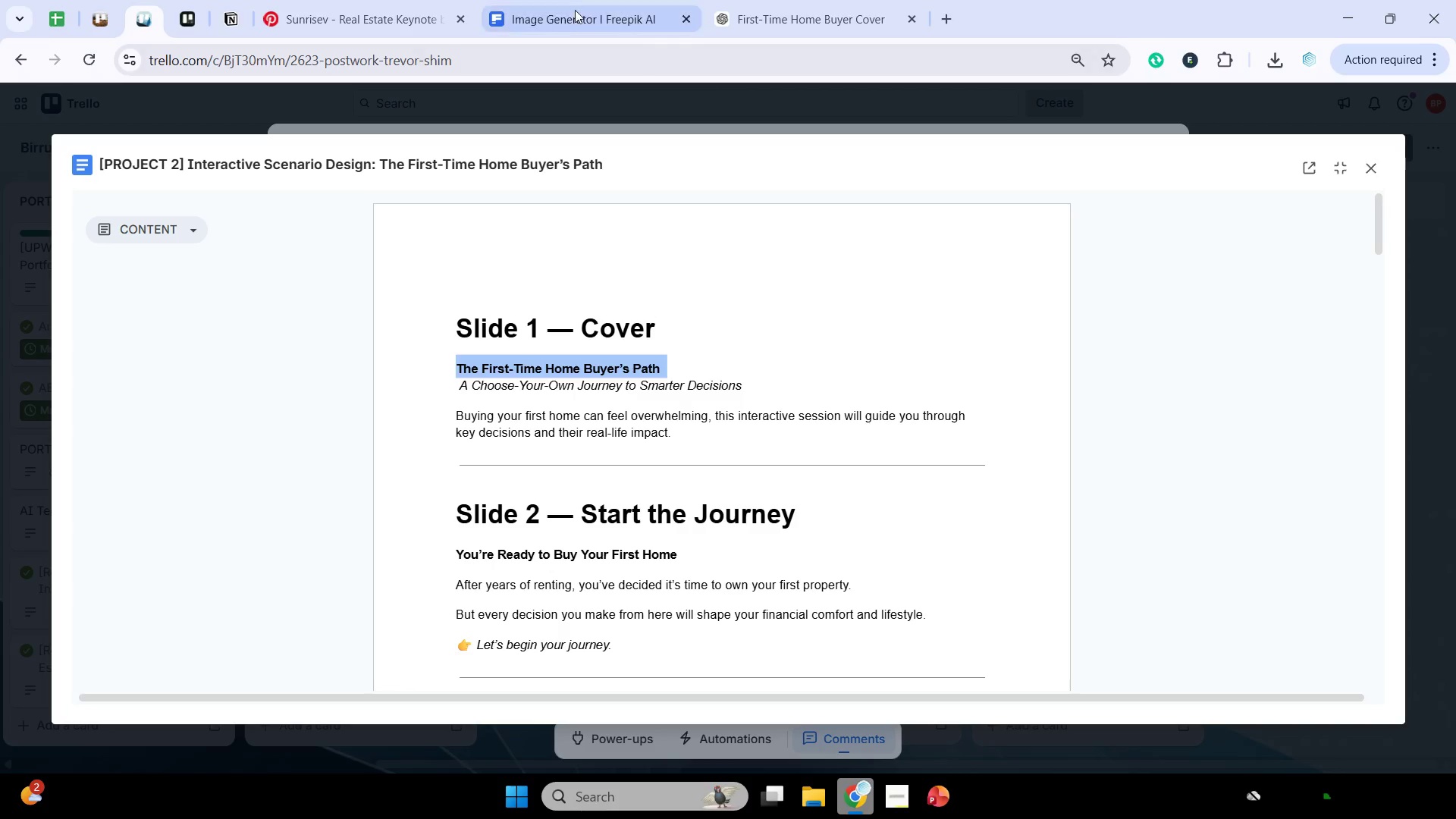 
left_click([611, 0])
 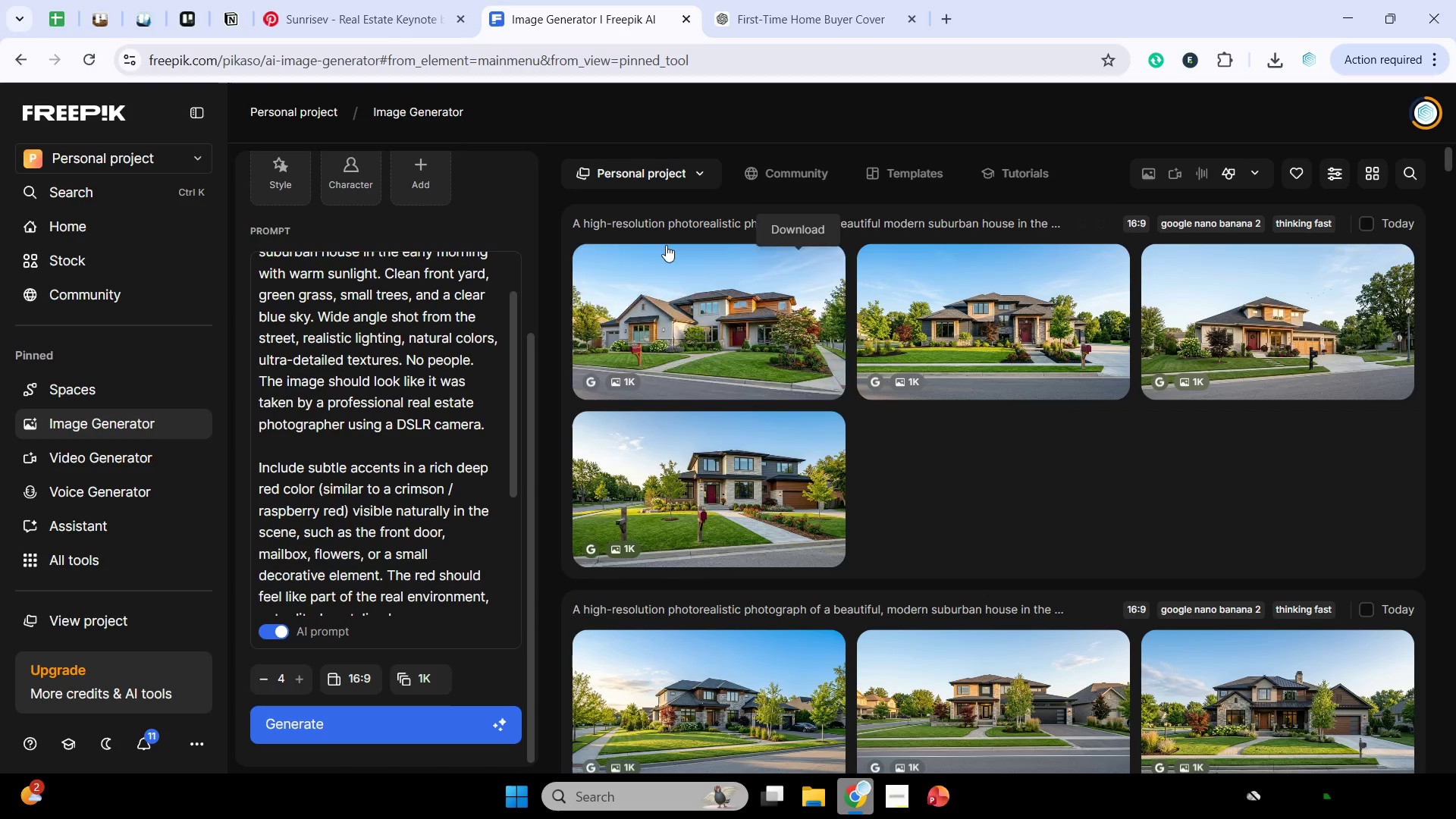 
scroll: coordinate [799, 318], scroll_direction: down, amount: 4.0
 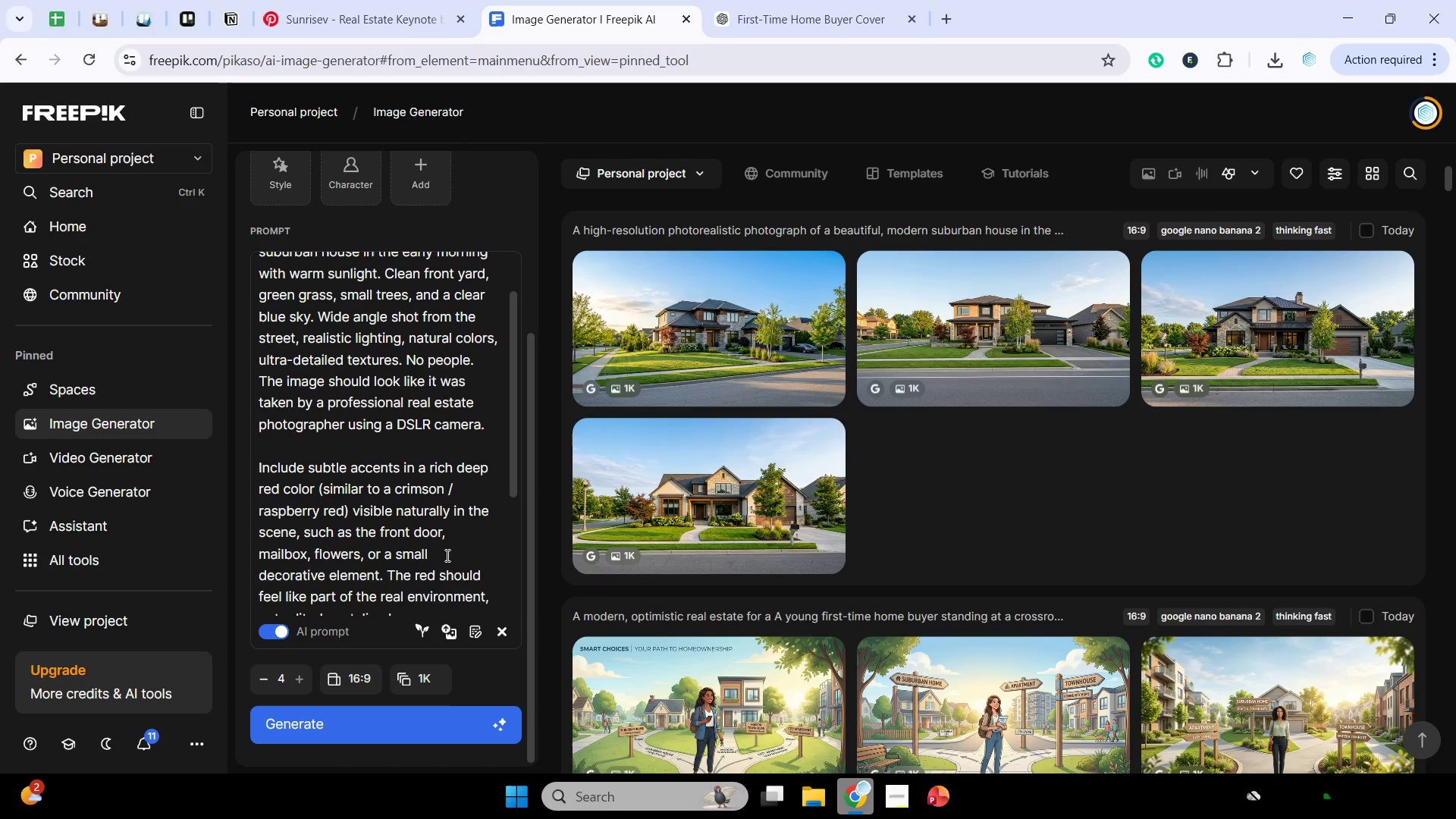 
scroll: coordinate [437, 534], scroll_direction: none, amount: 0.0
 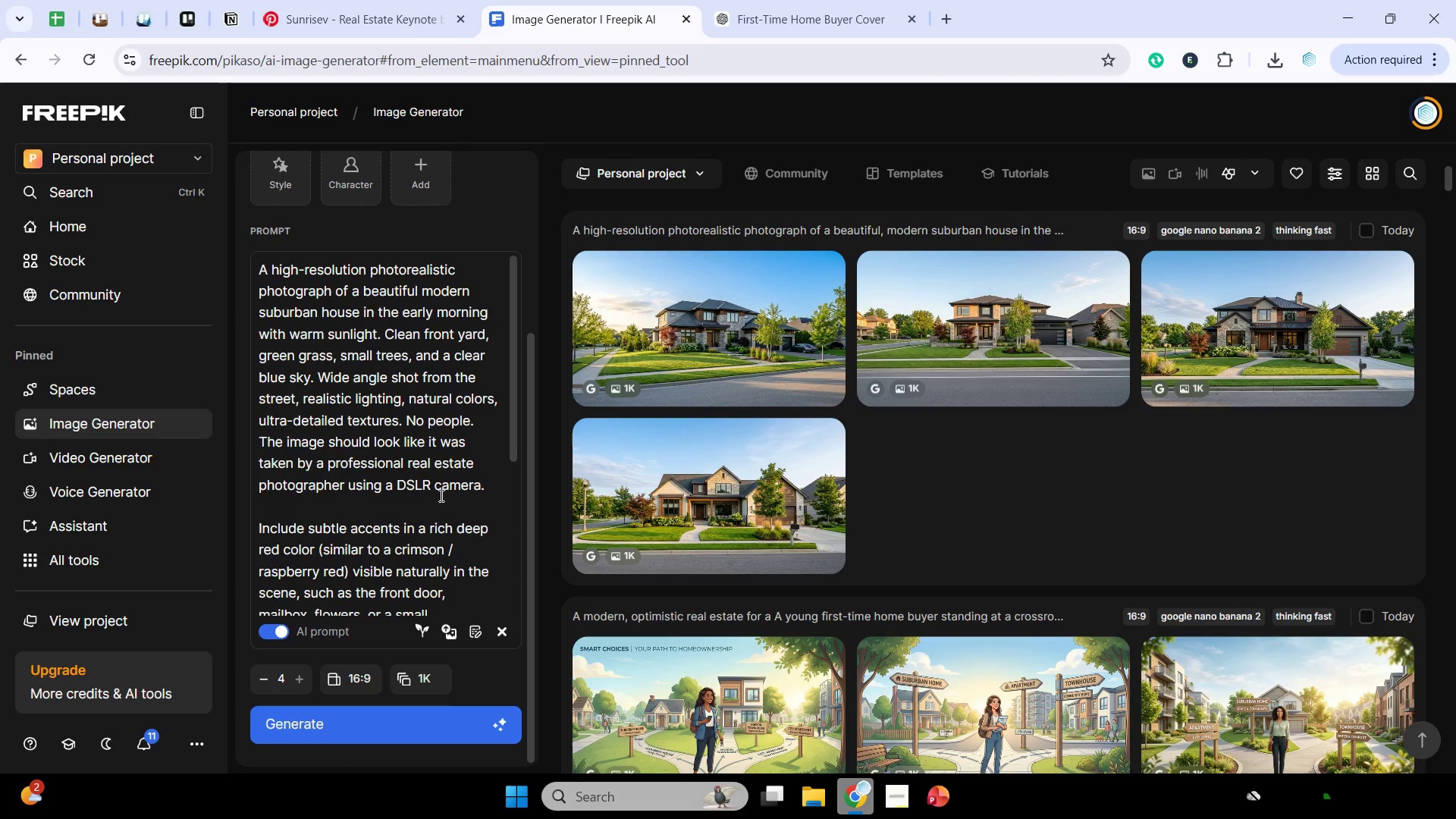 
scroll: coordinate [433, 477], scroll_direction: up, amount: 1.0
 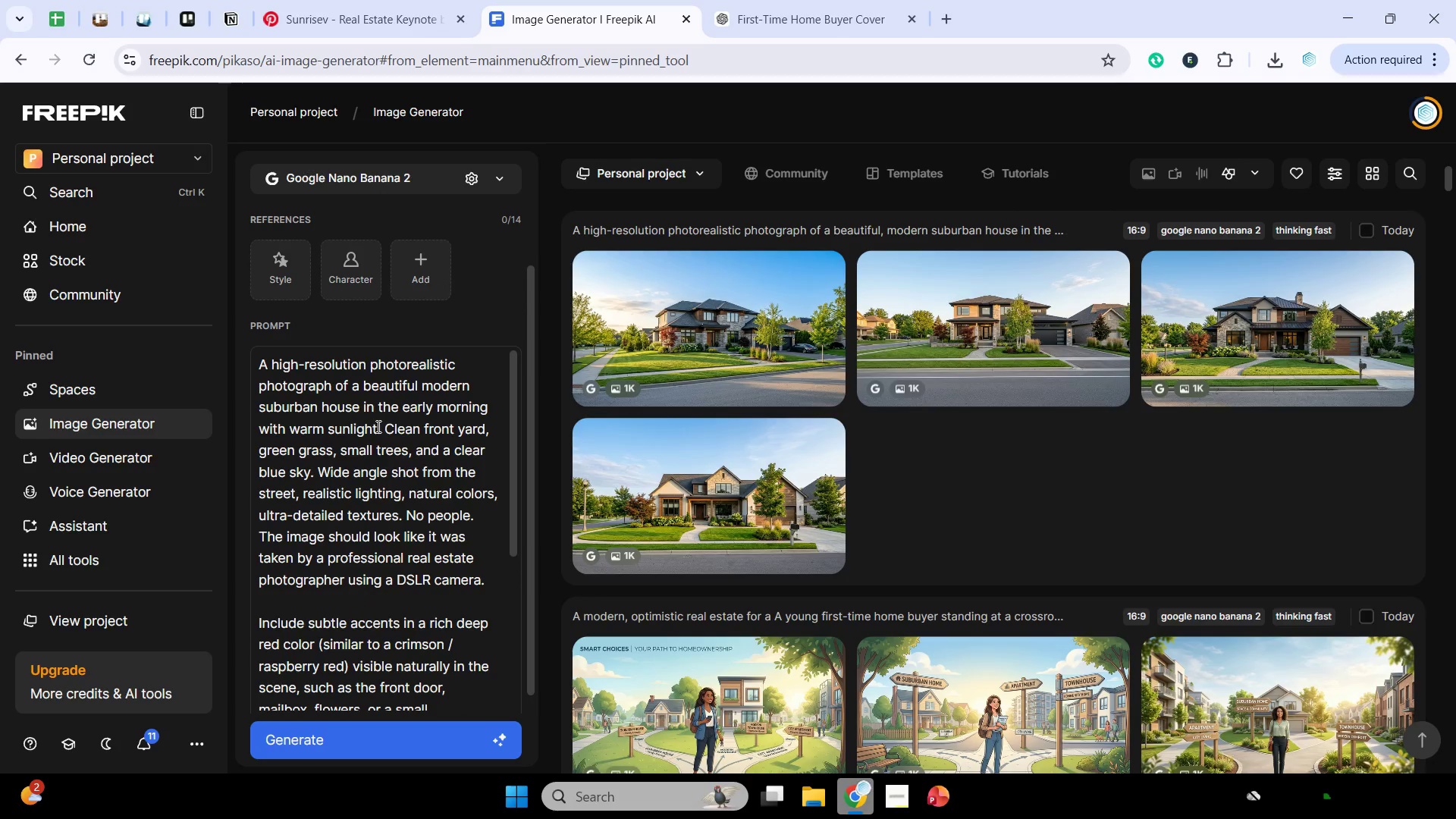 
left_click_drag(start_coordinate=[376, 425], to_coordinate=[401, 404])
 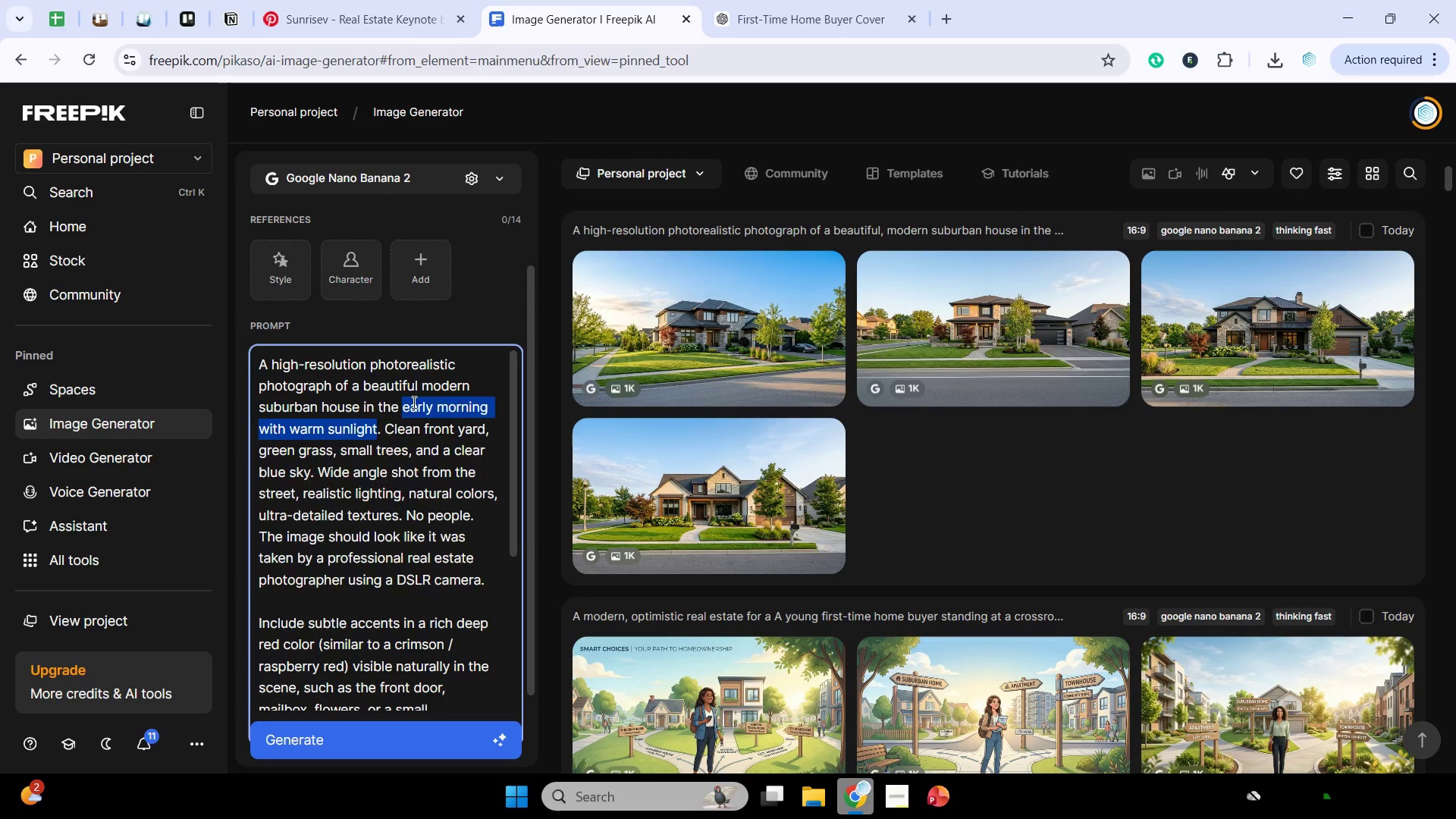 
type(evening sunset pink sky)
 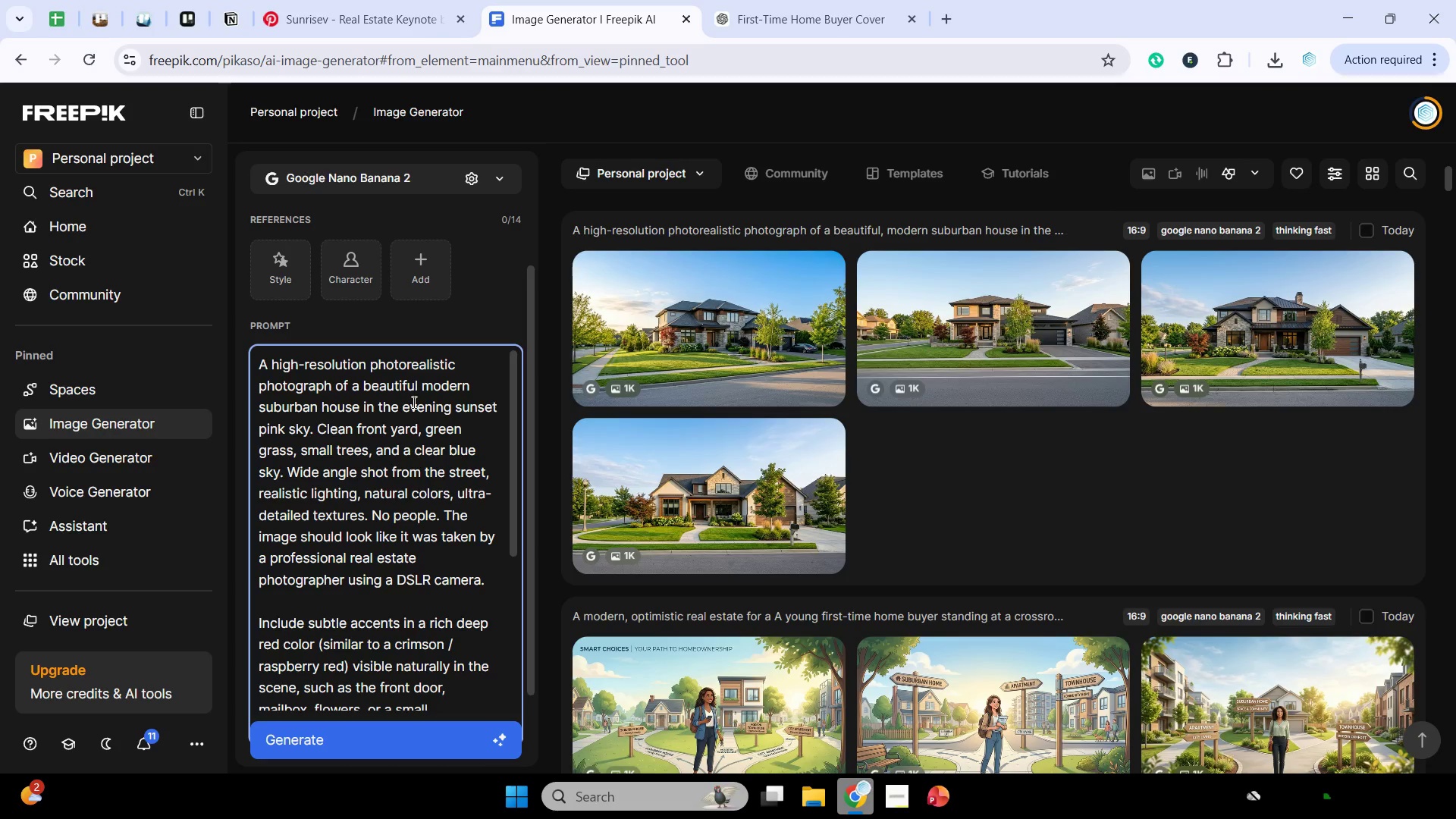 
scroll: coordinate [454, 483], scroll_direction: down, amount: 3.0
 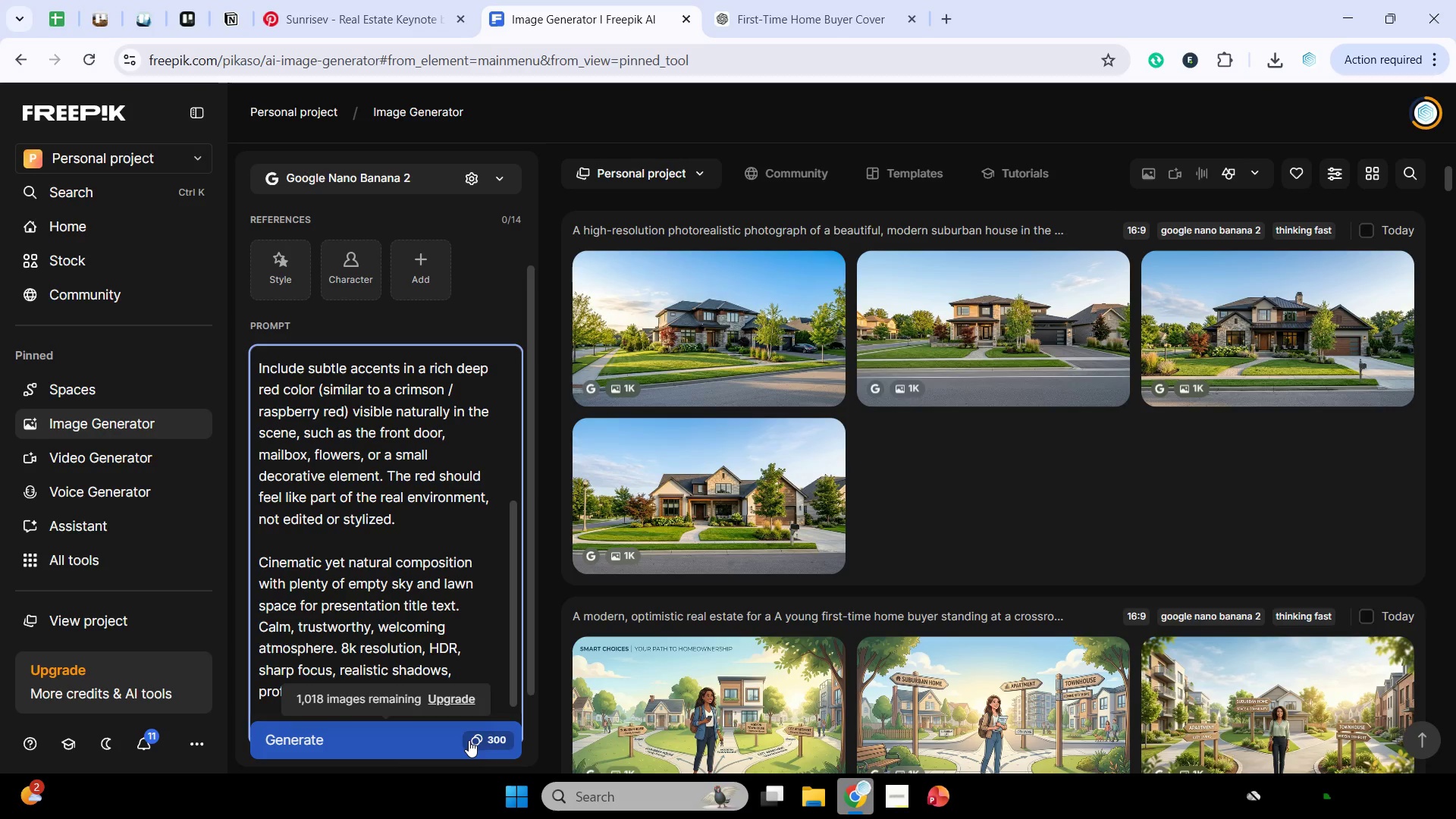 
left_click([467, 739])
 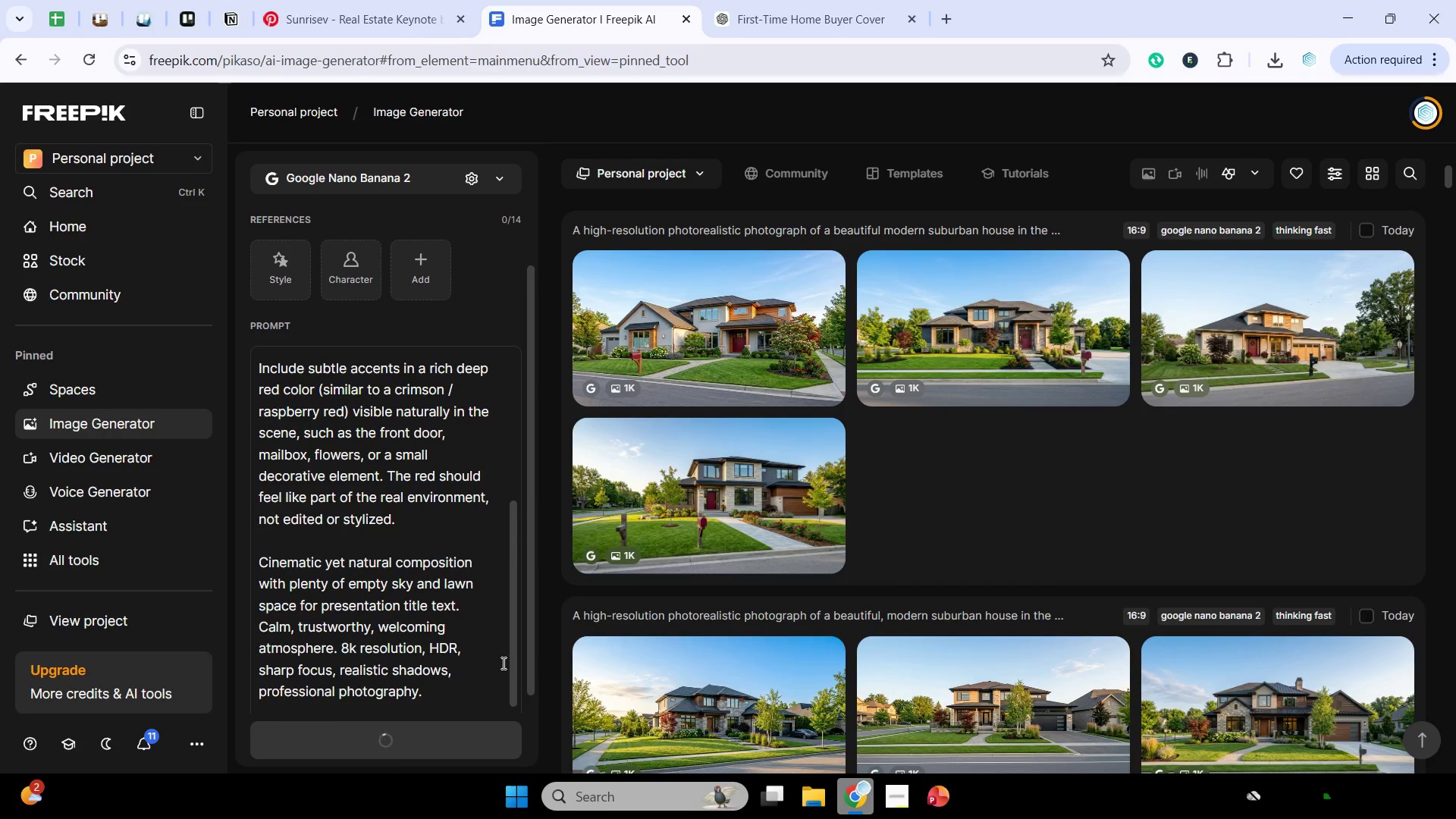 
scroll: coordinate [736, 563], scroll_direction: up, amount: 9.0
 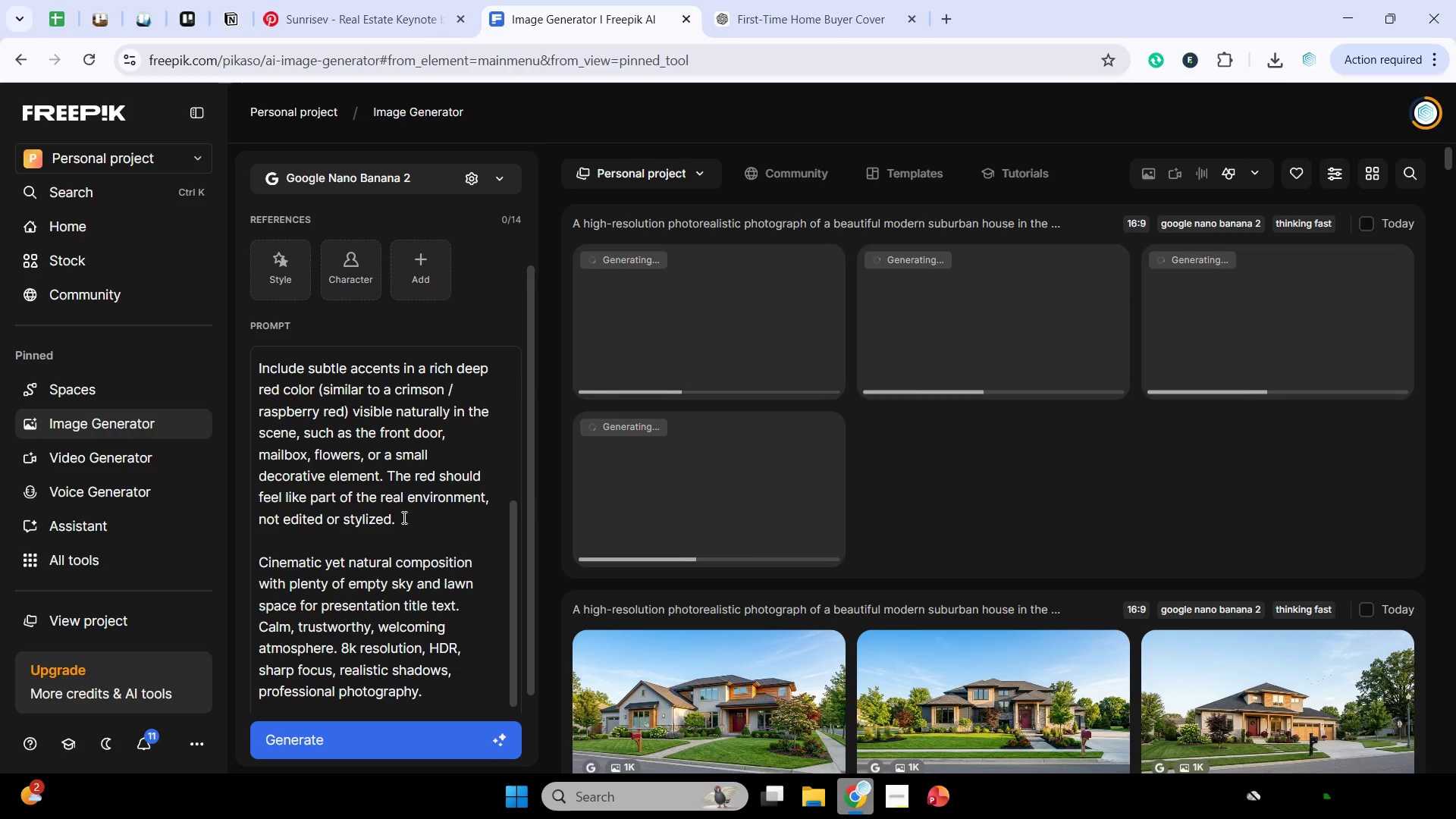 
wait(14.9)
 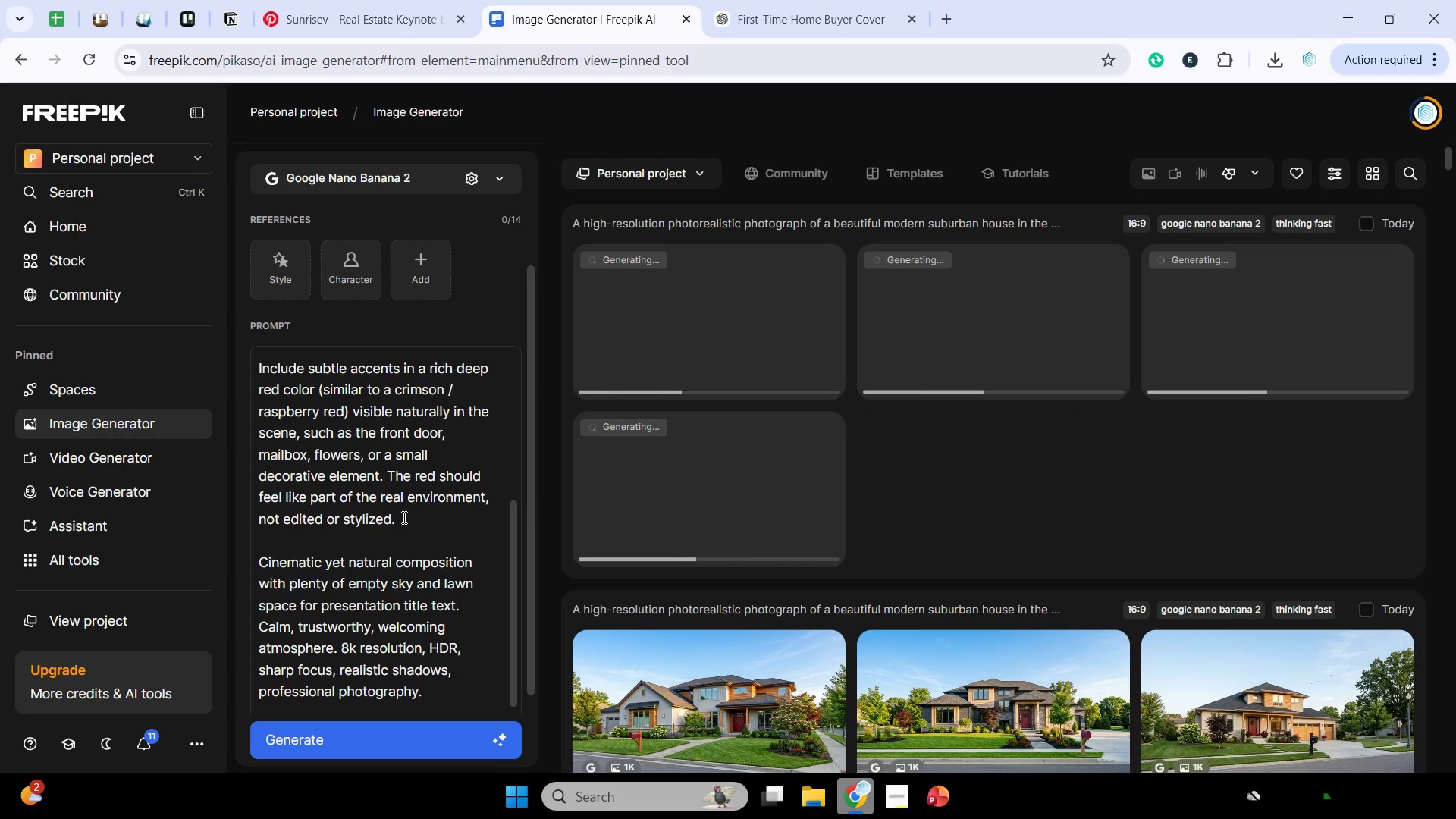 
mouse_move([672, 570])
 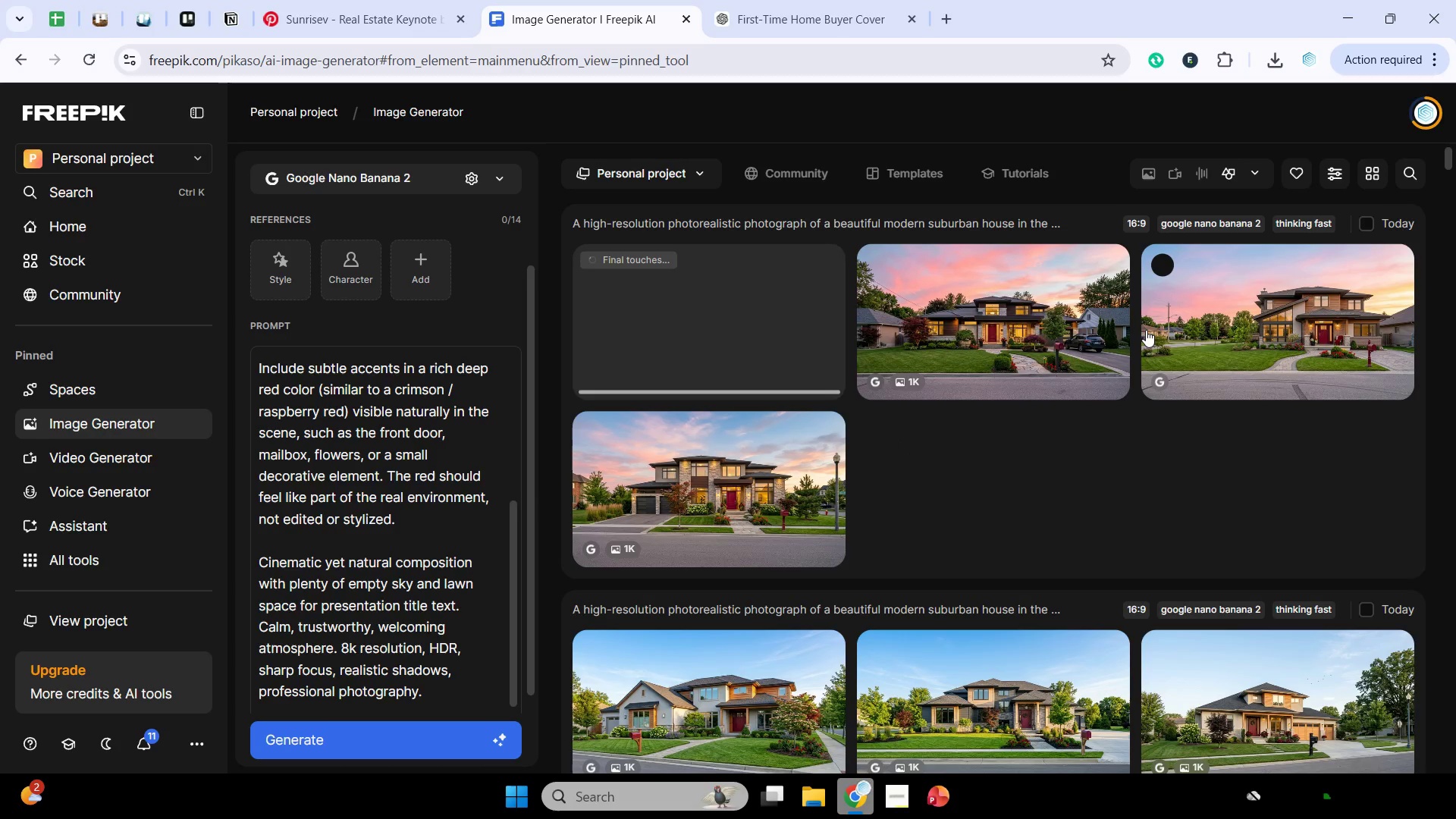 
wait(9.32)
 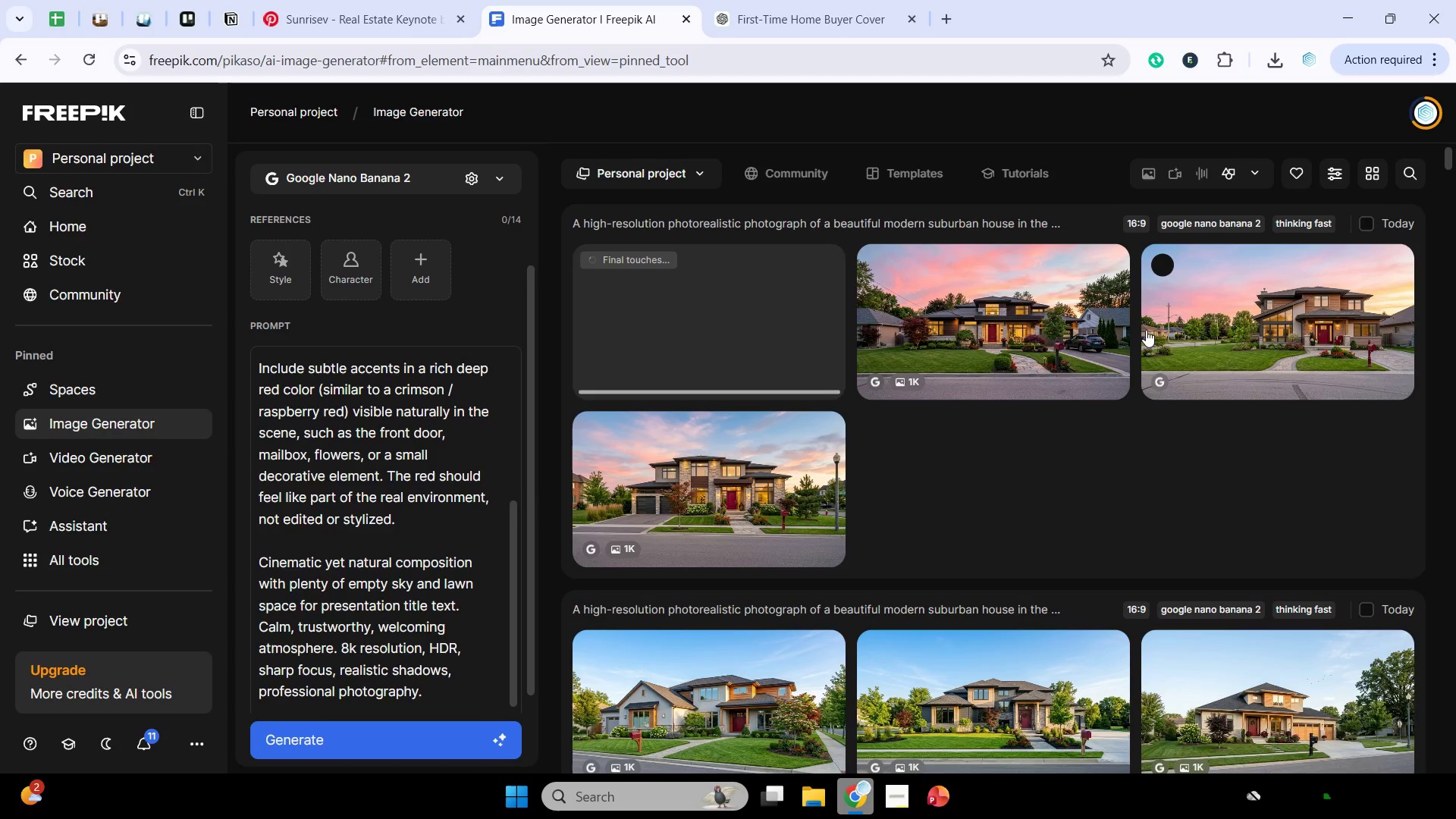 
left_click([1075, 271])
 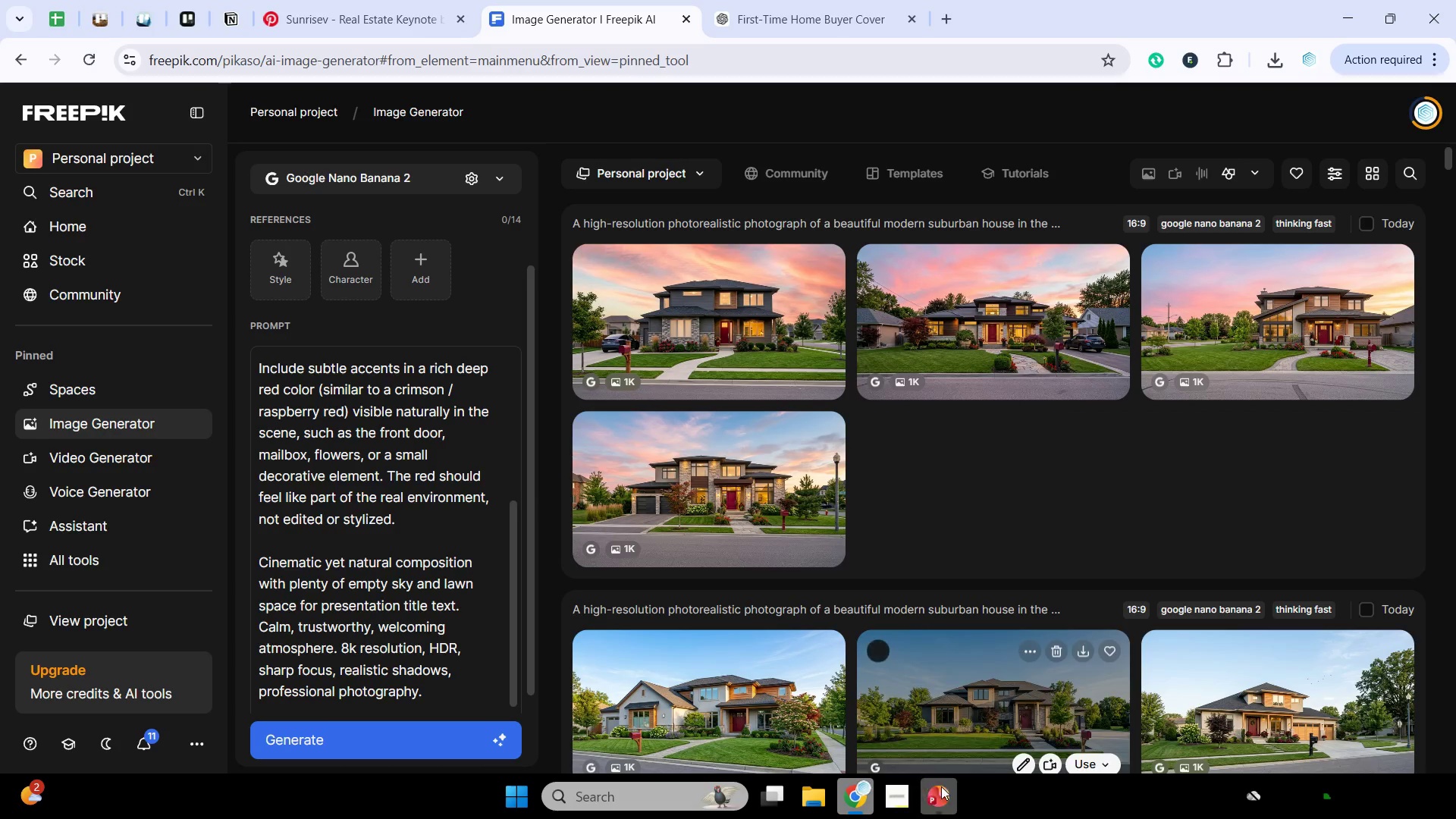 
left_click([942, 791])
 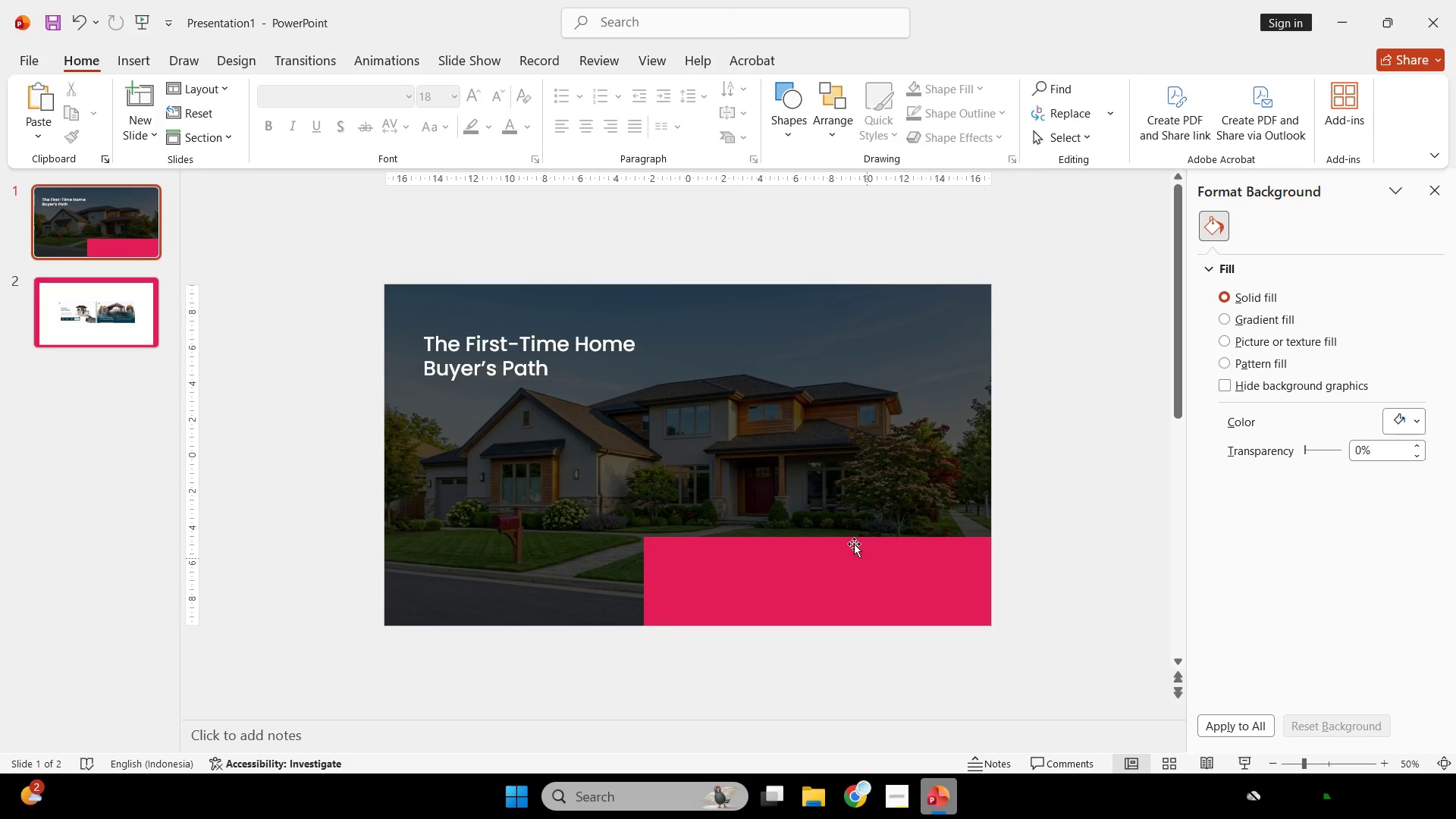 
left_click([798, 450])
 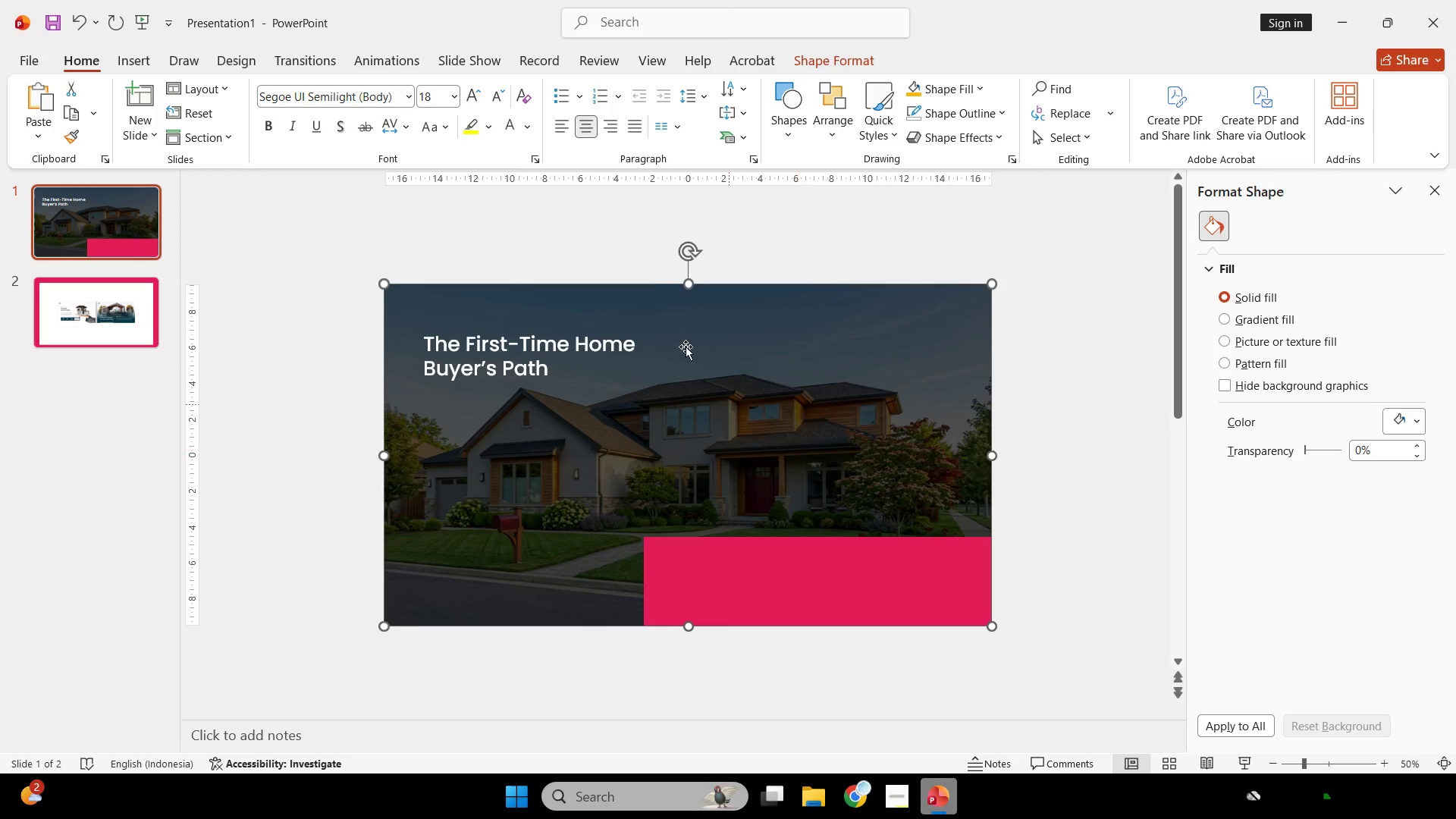 
hold_key(key=ShiftLeft, duration=1.02)
left_click_drag(start_coordinate=[685, 283], to_coordinate=[686, 340])
 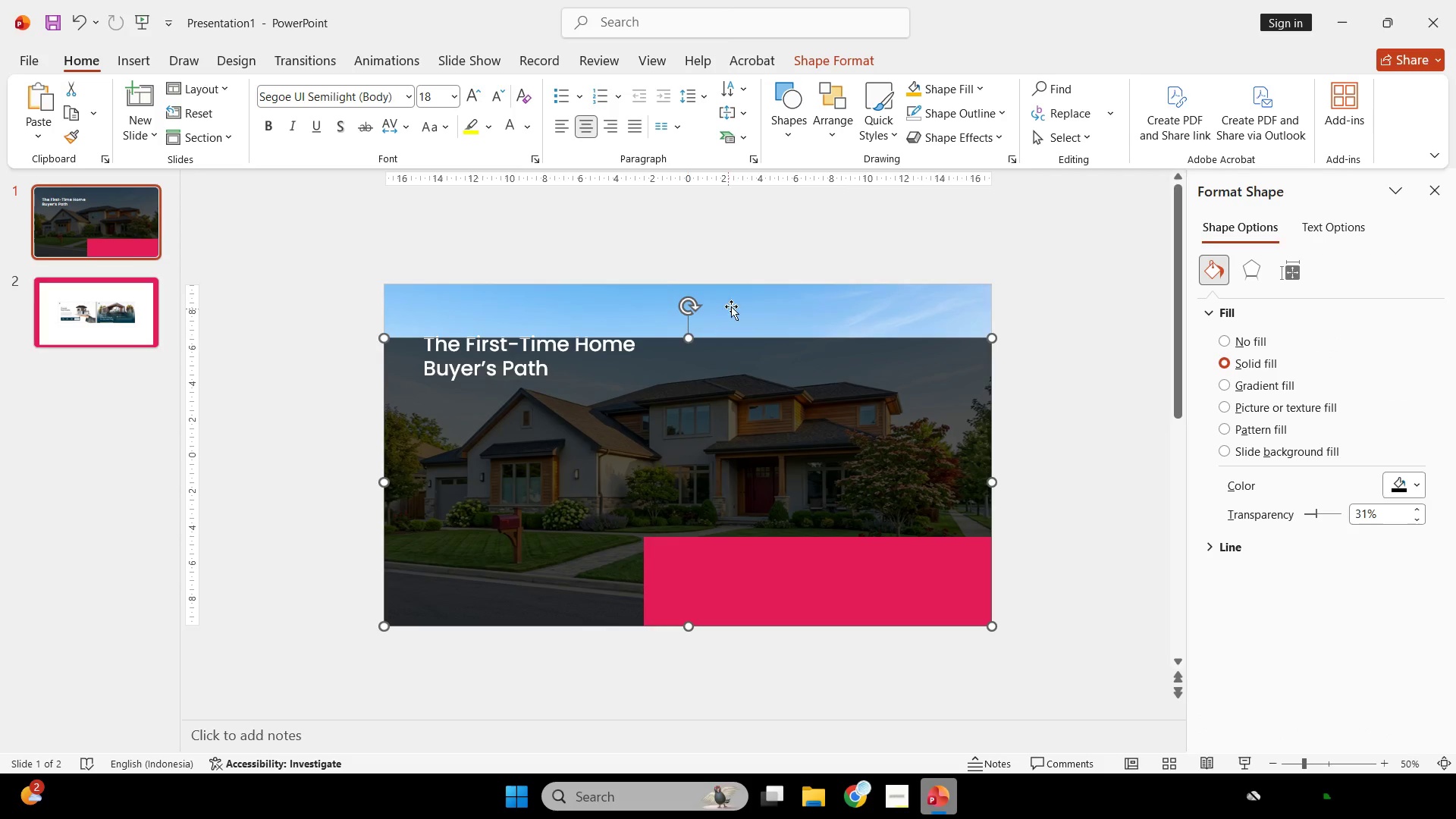 
double_click([733, 306])
 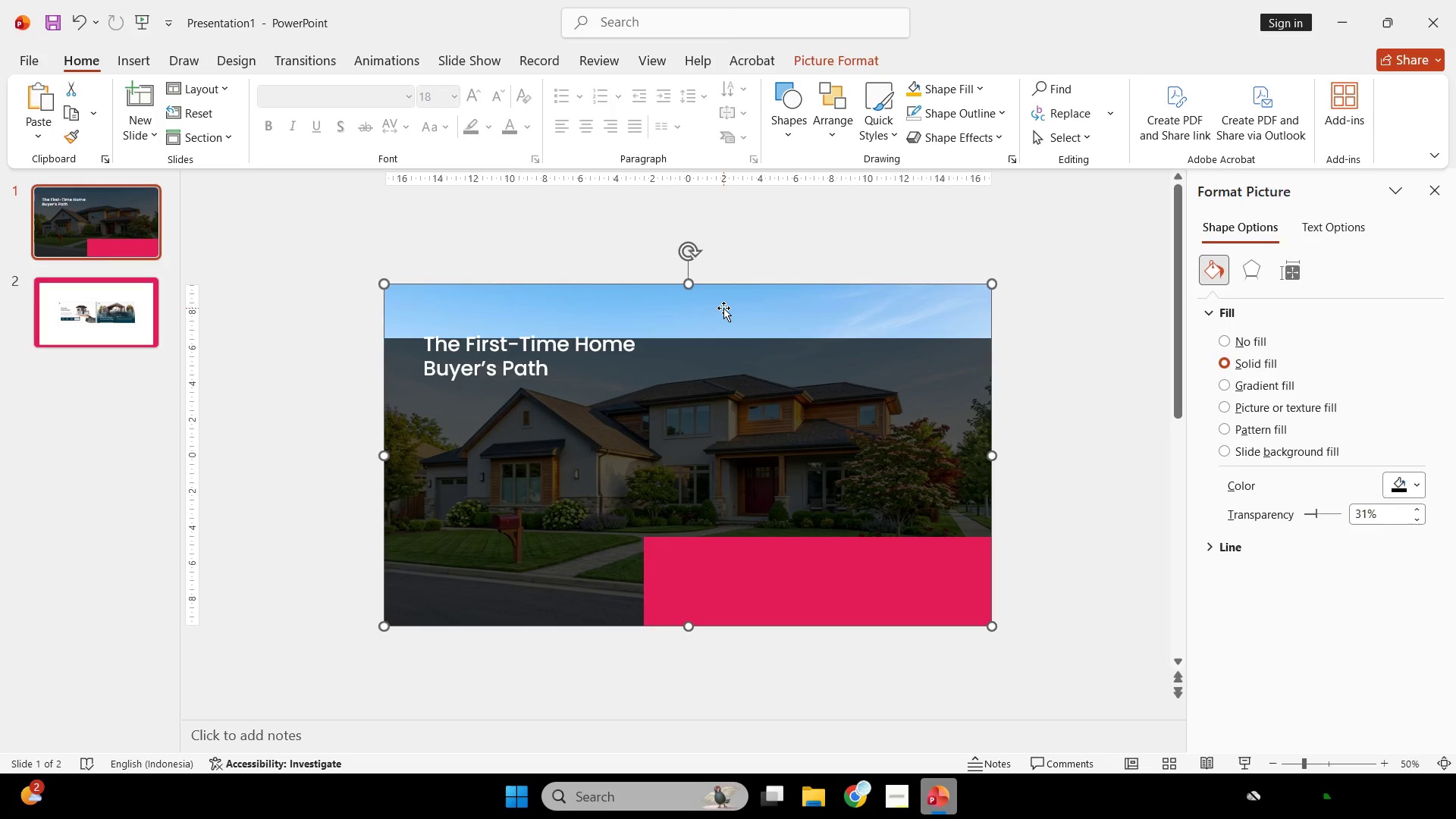 
key(Backspace)
 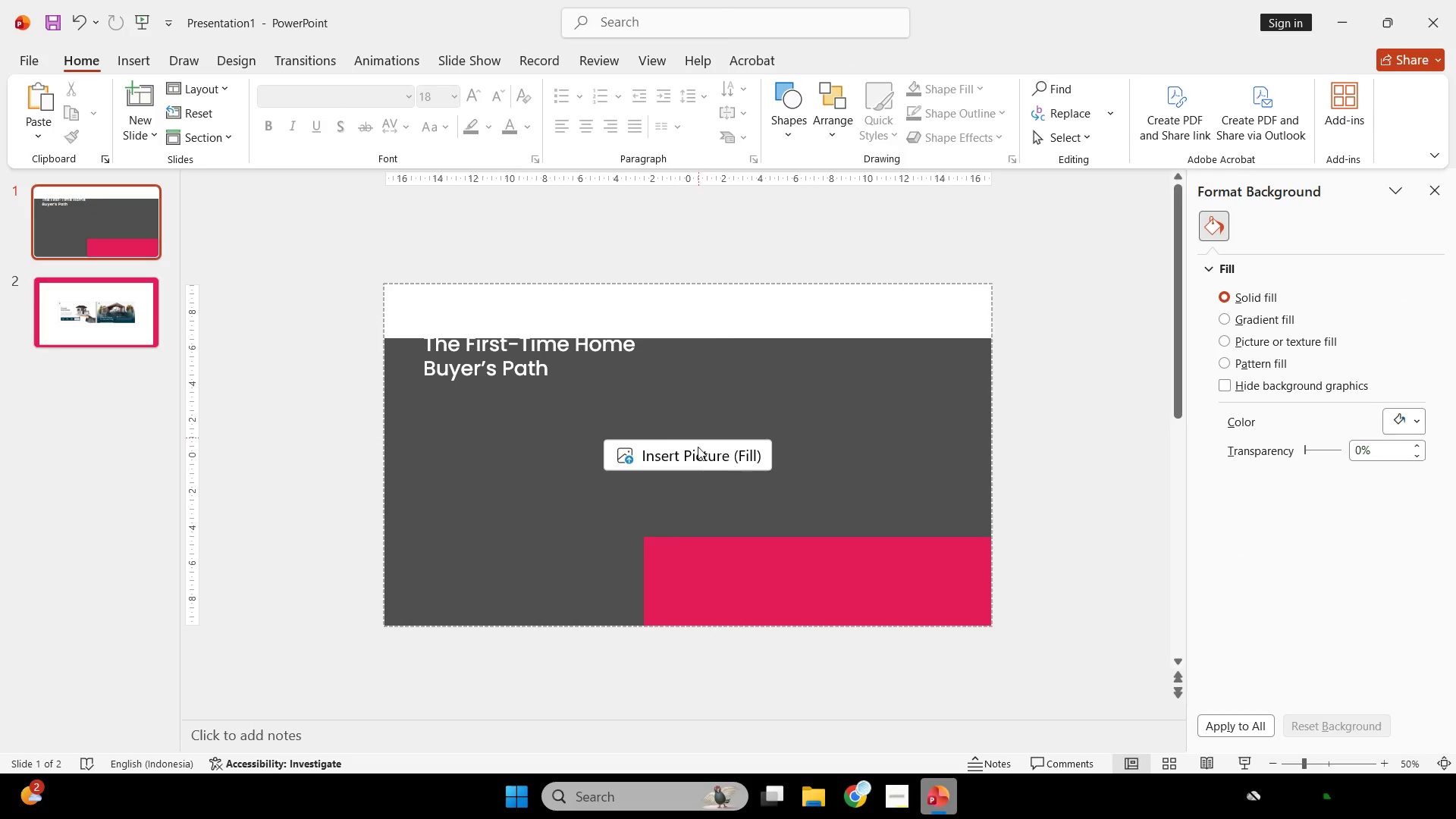 
left_click([698, 456])
 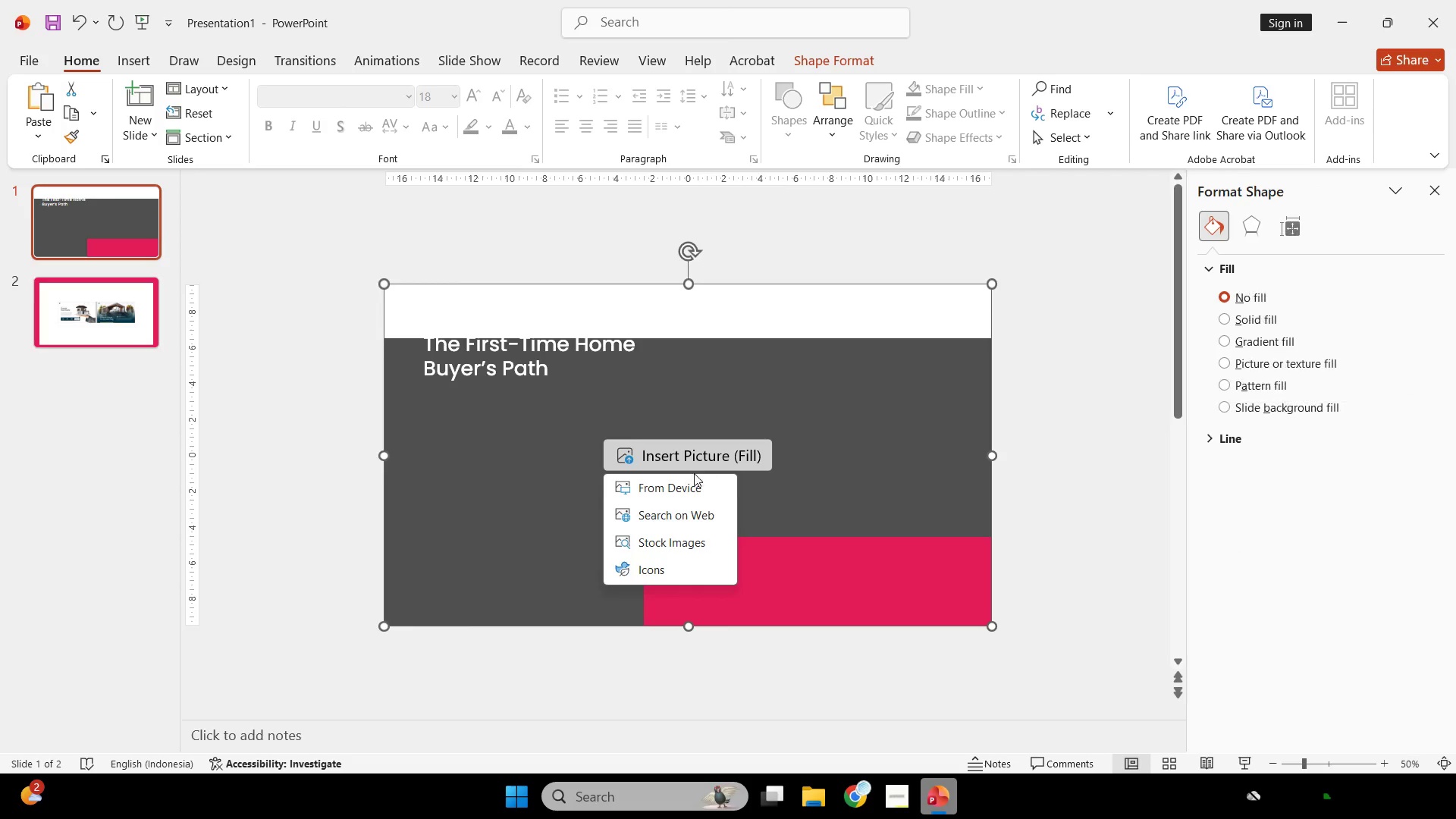 
left_click([694, 479])
 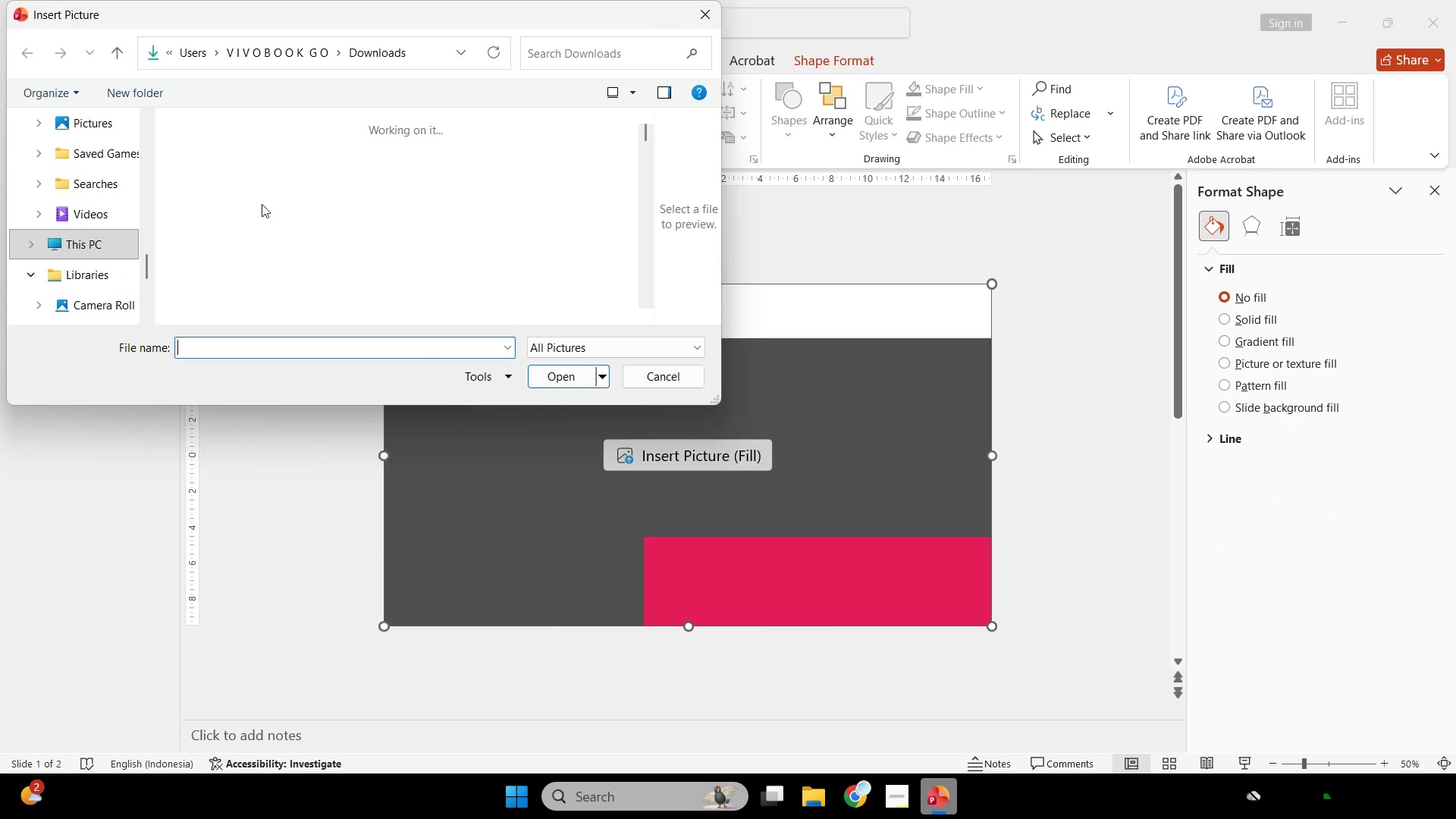 
double_click([249, 198])
 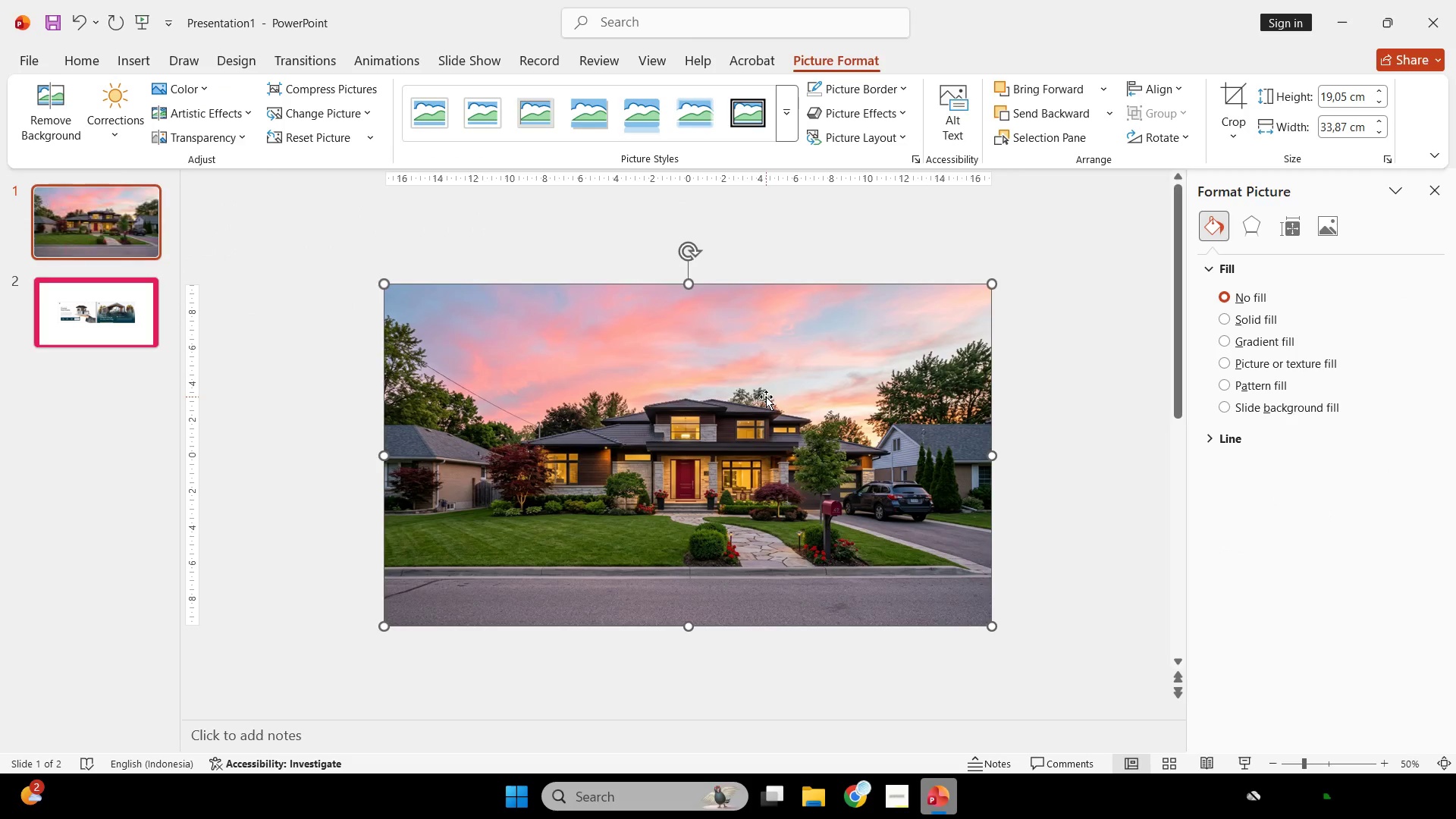 
right_click([766, 397])
 